 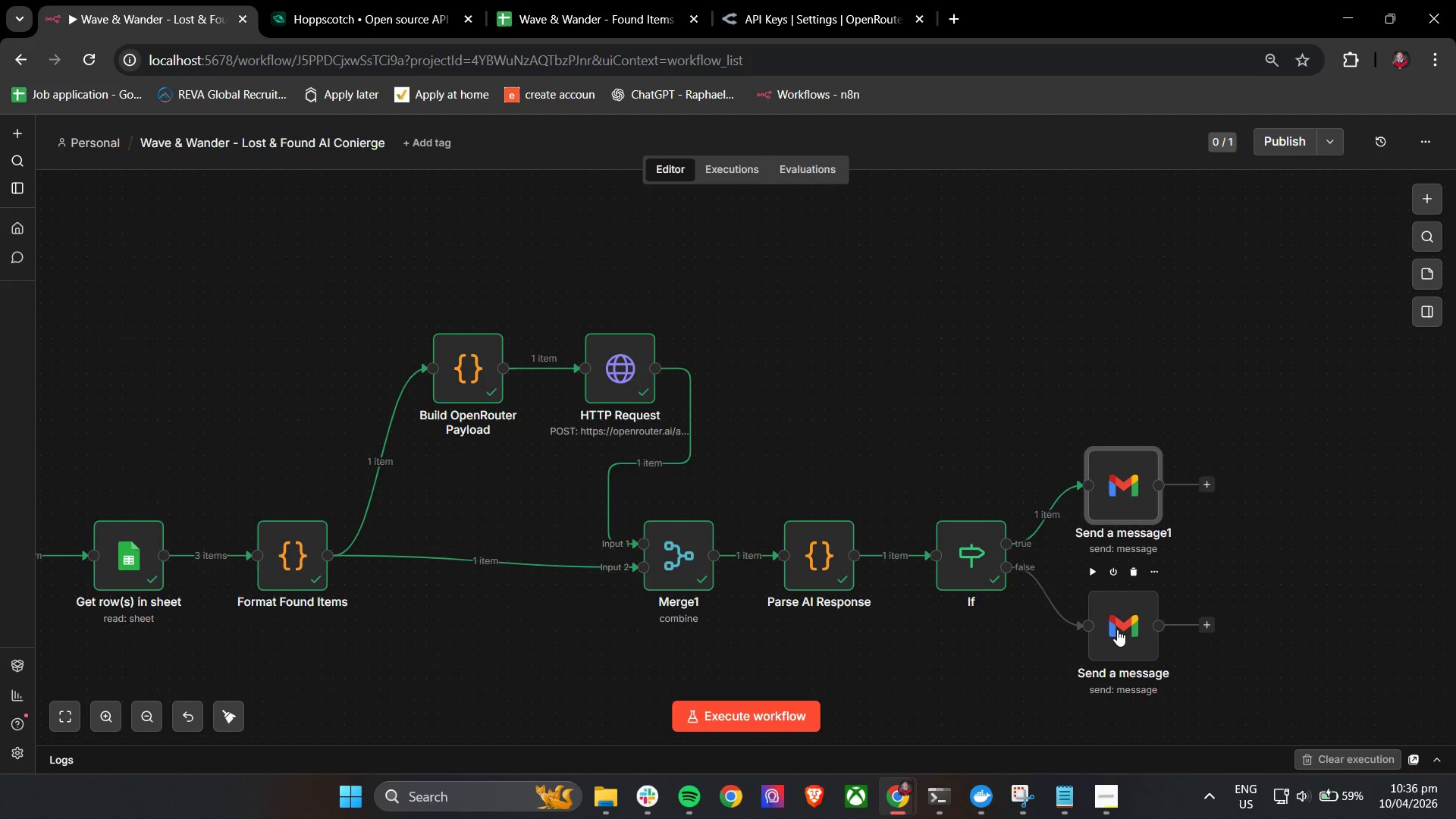 
double_click([1128, 617])
 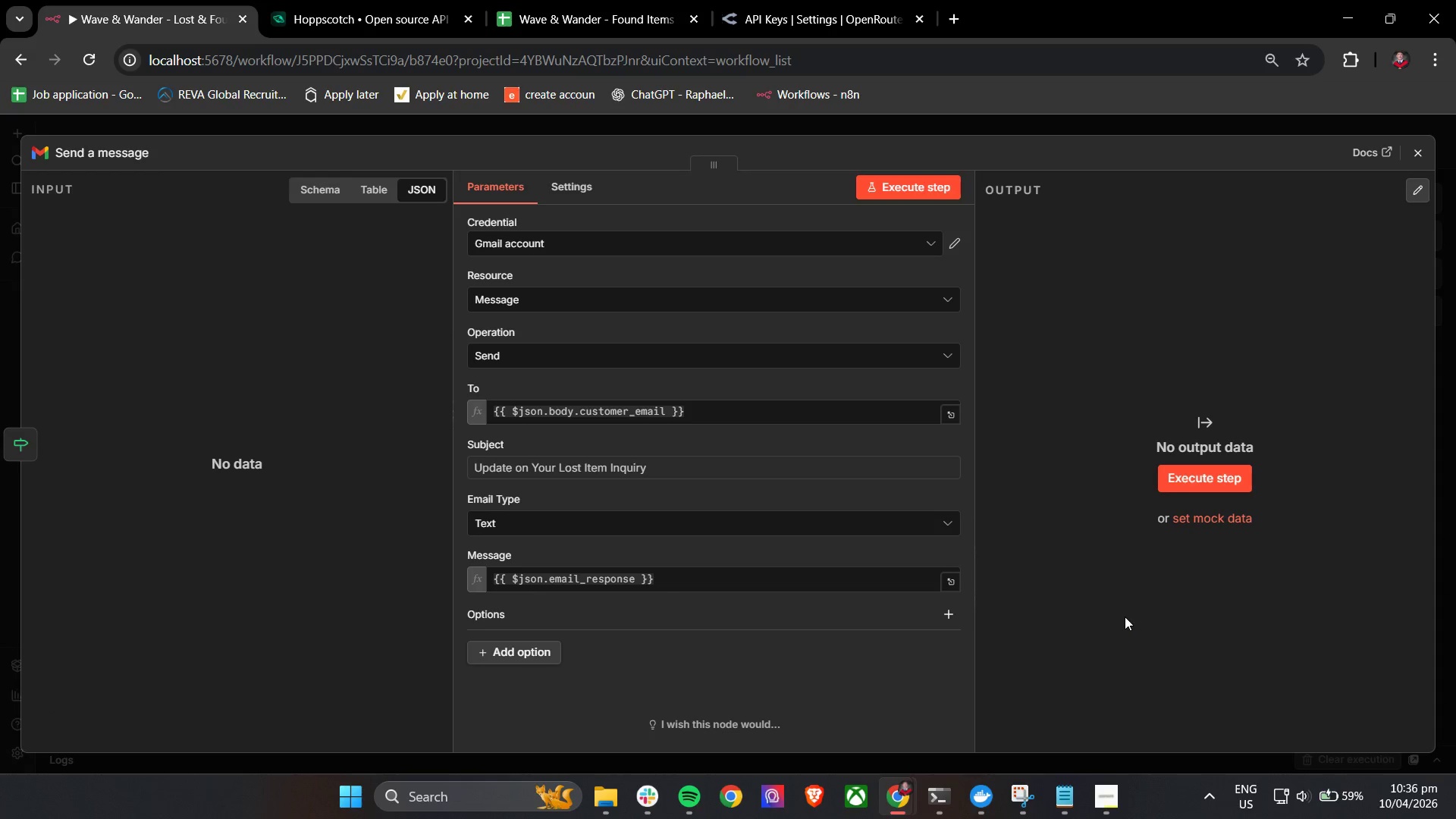 
mouse_move([781, 513])
 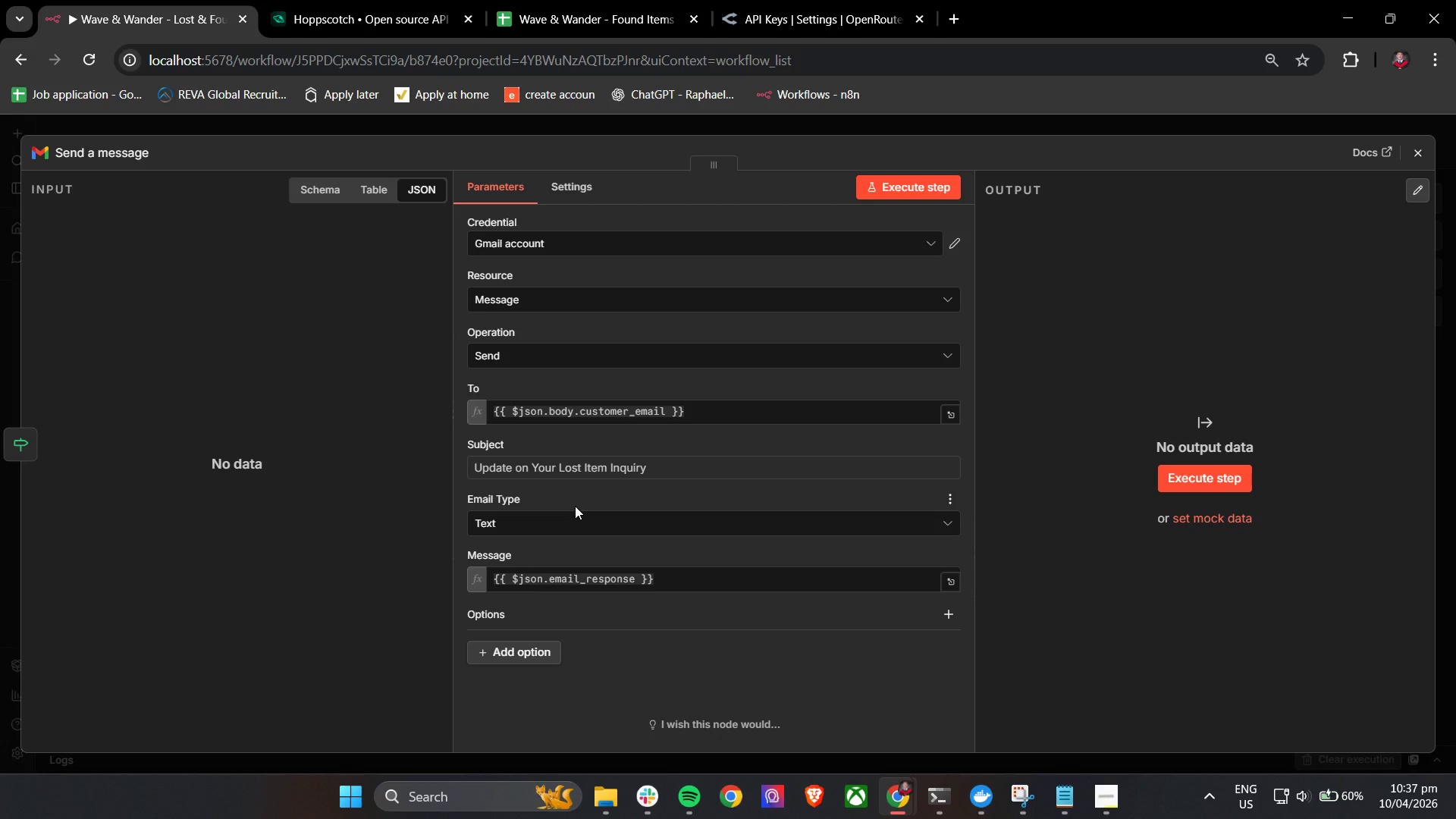 
wait(12.65)
 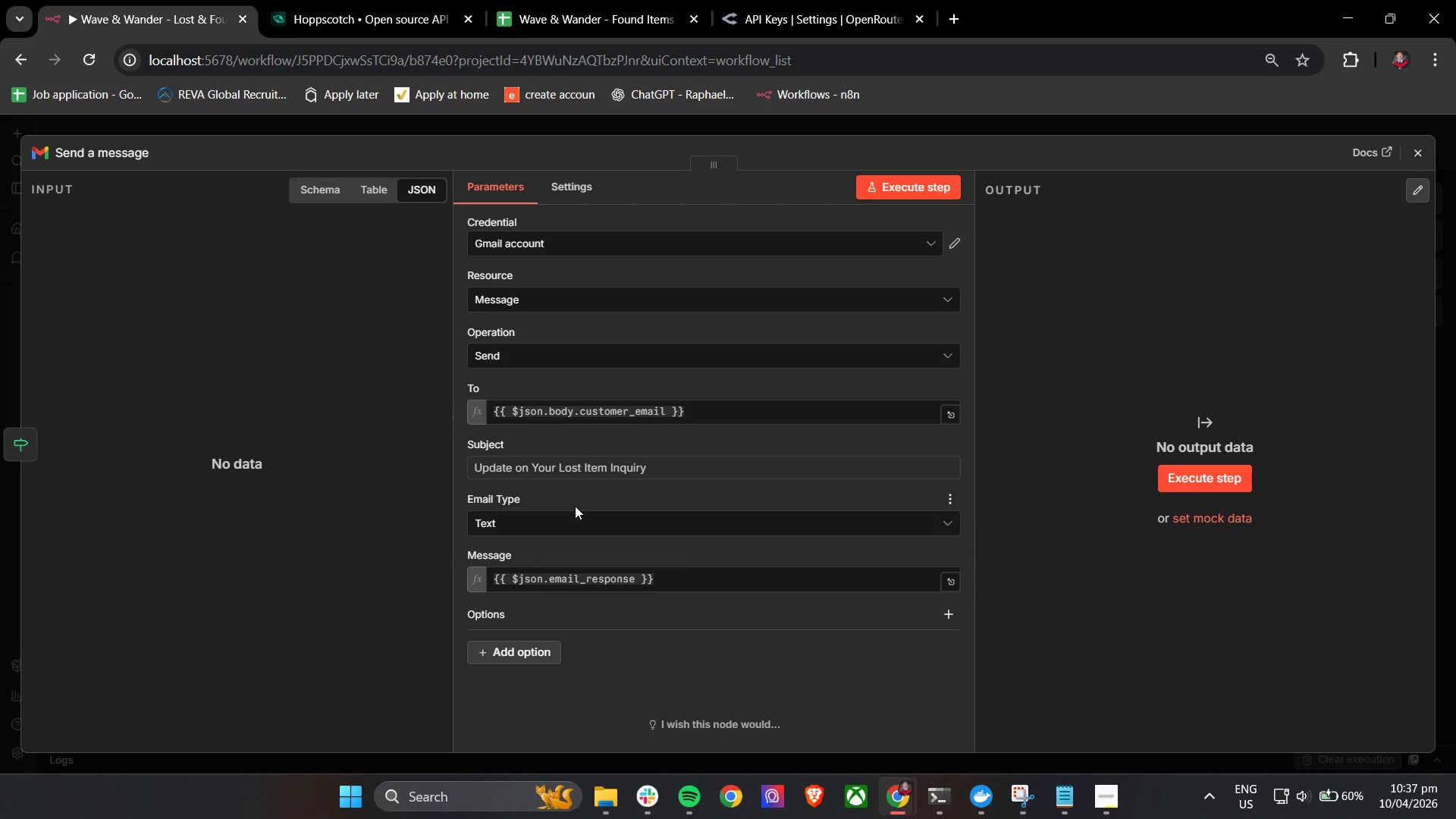 
left_click([1423, 151])
 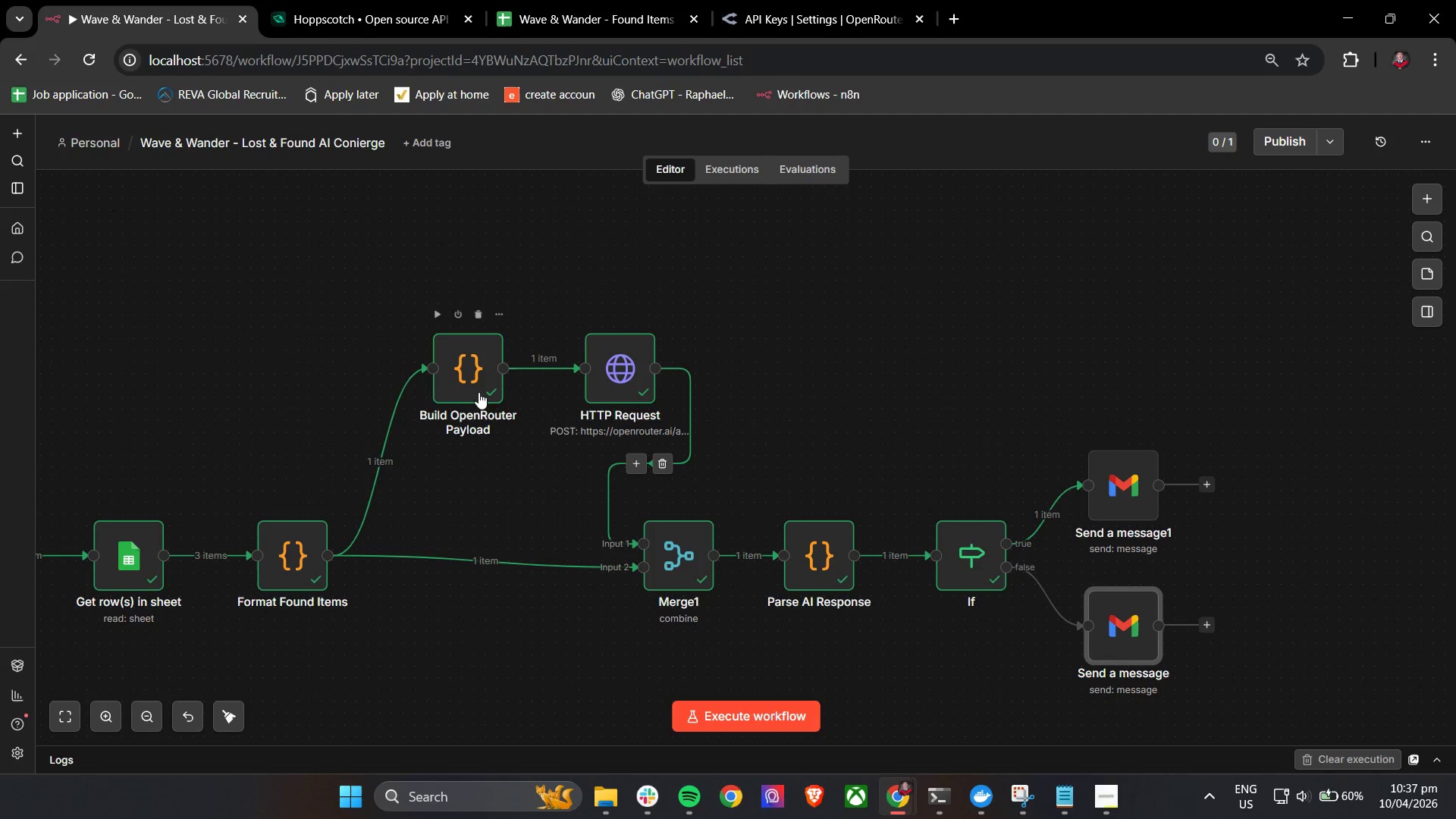 
double_click([473, 387])
 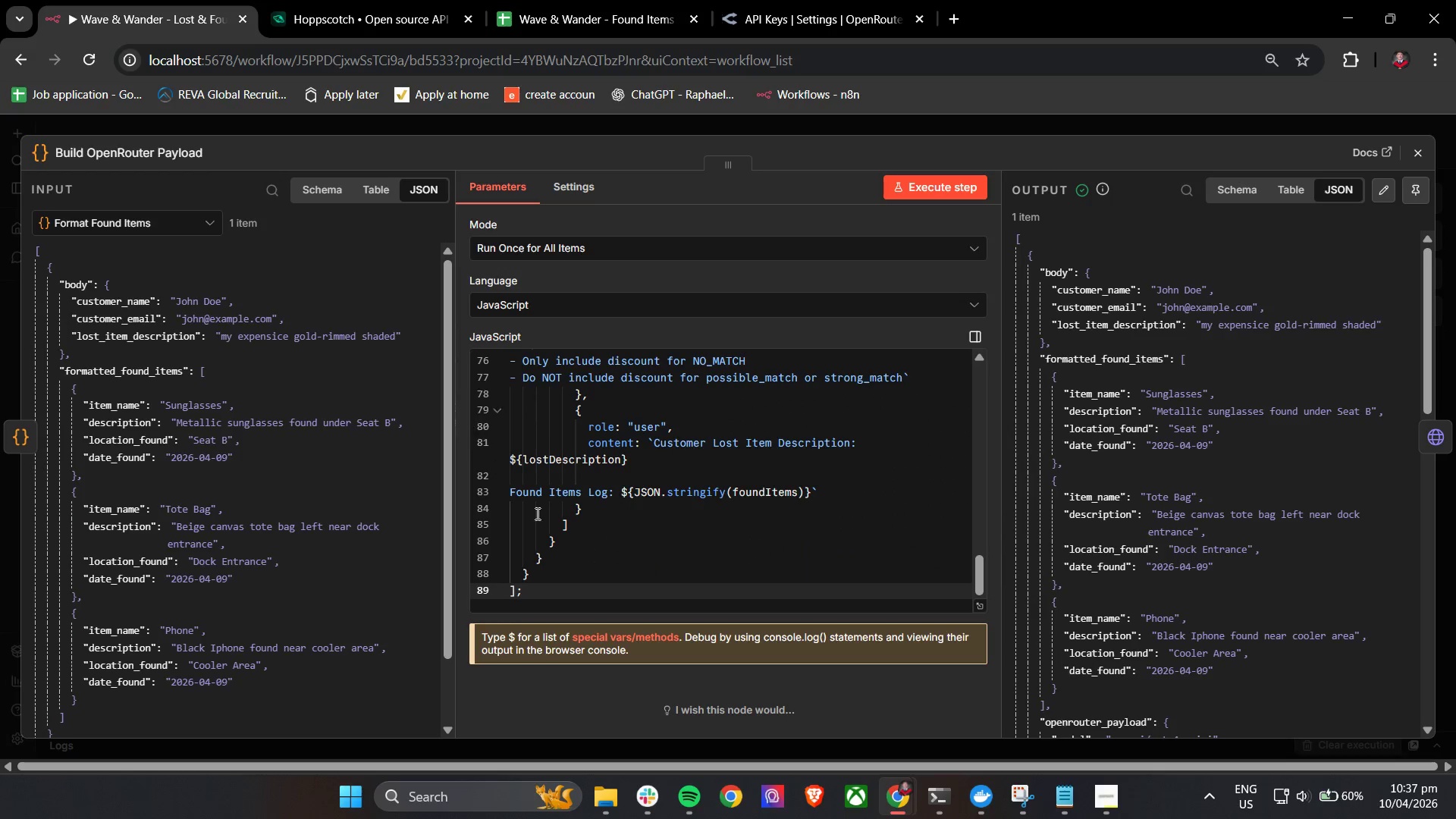 
scroll: coordinate [698, 543], scroll_direction: up, amount: 3.0
 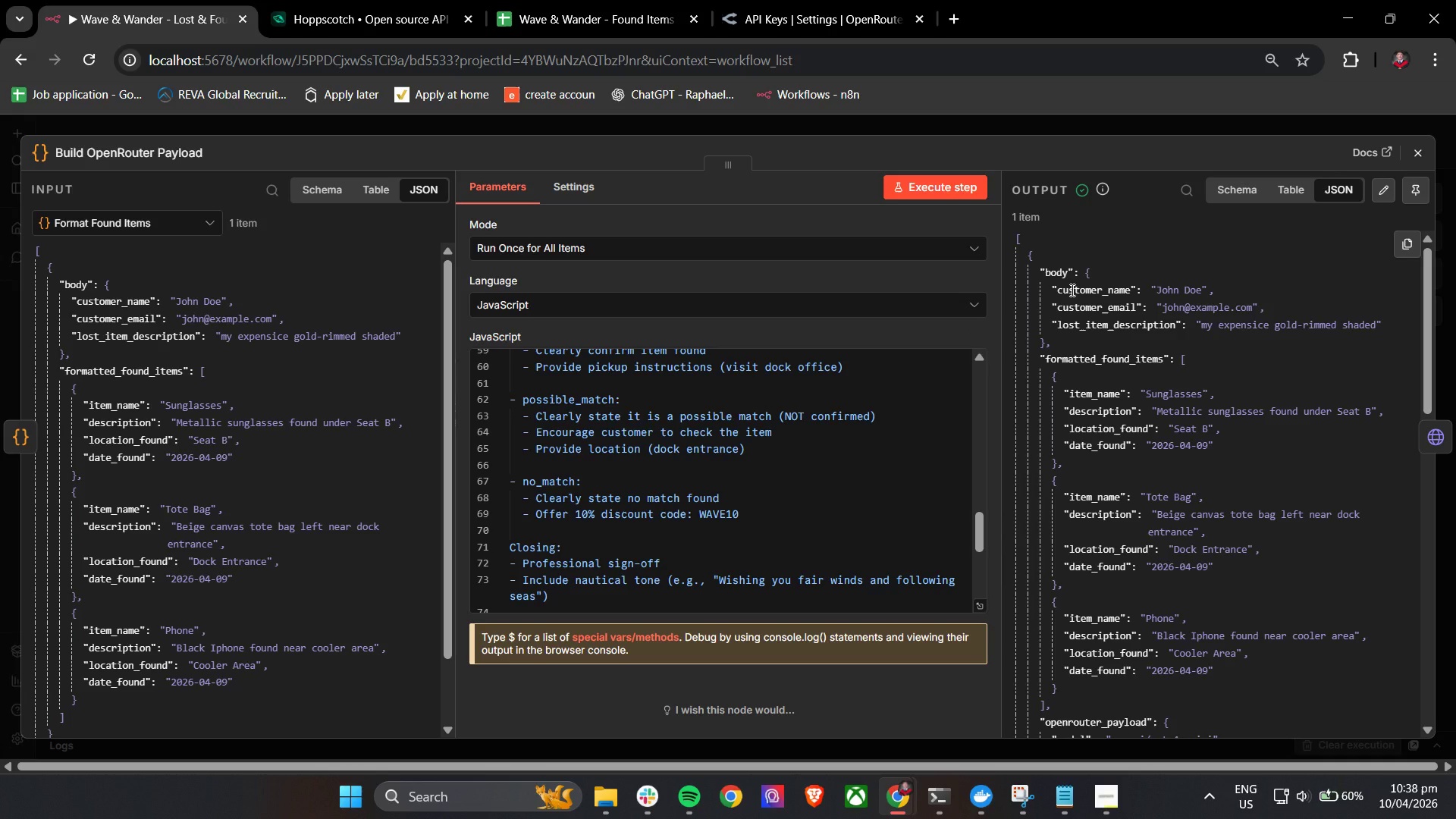 
wait(91.05)
 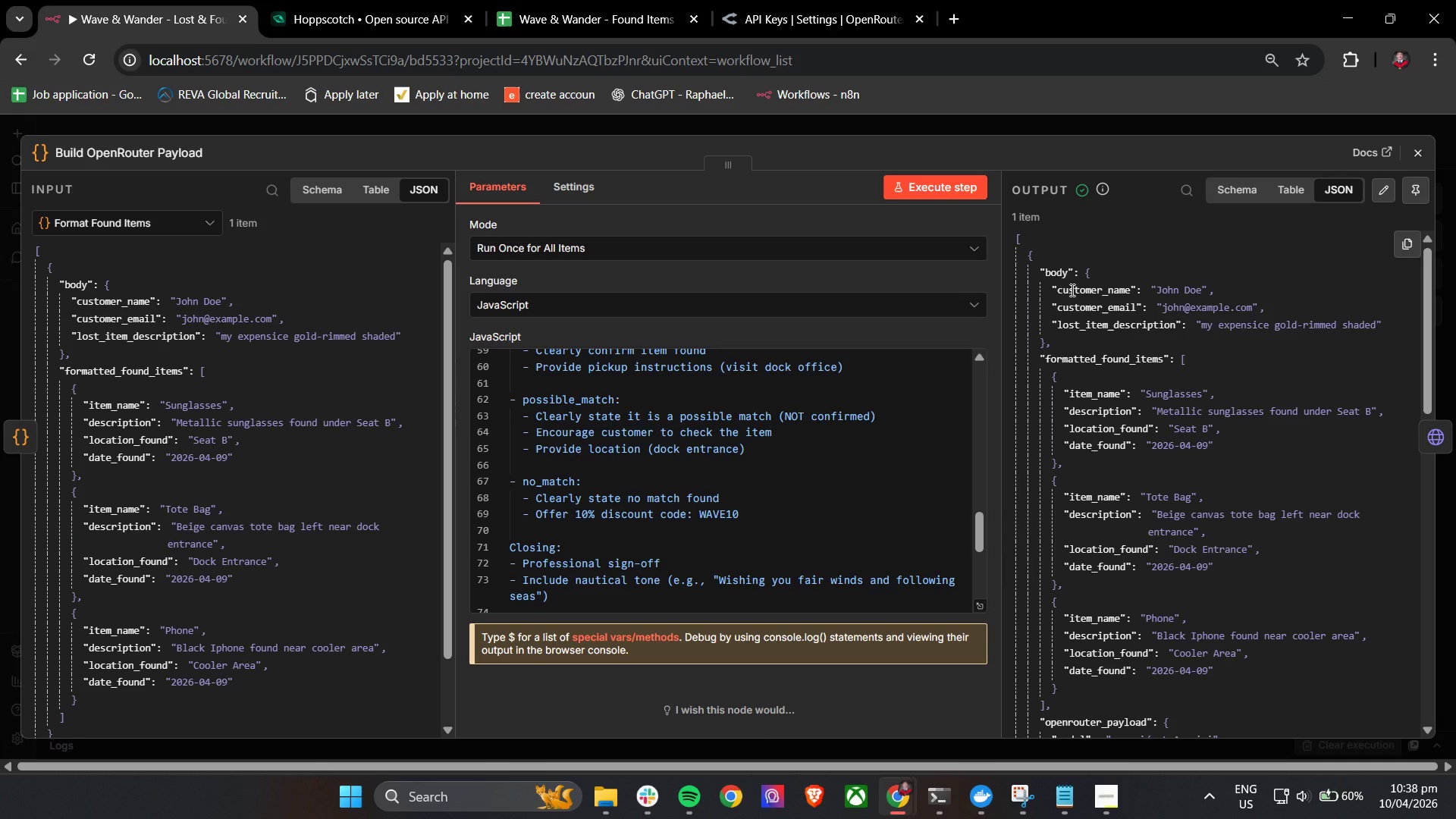 
left_click([1407, 146])
 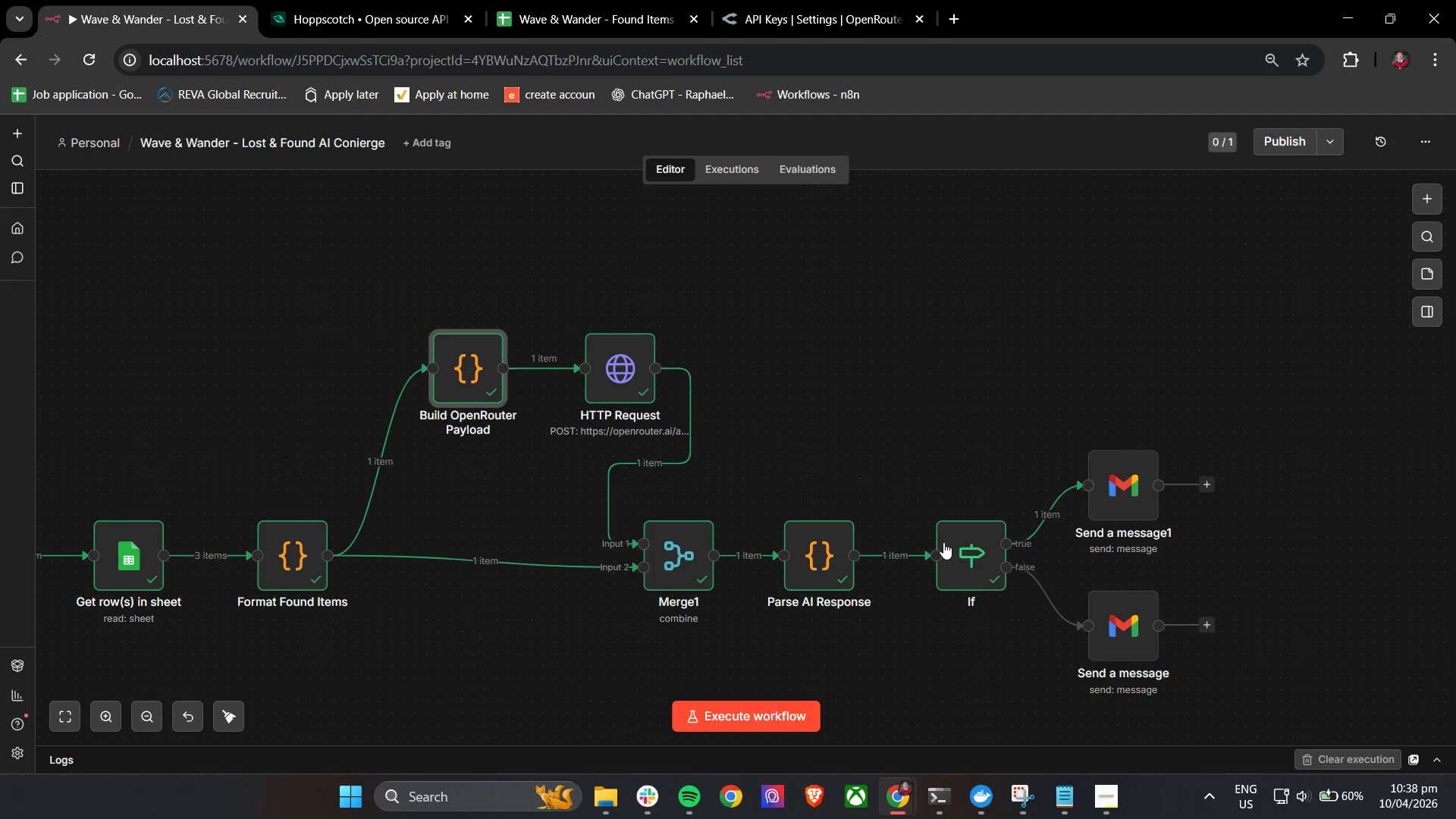 
hold_key(key=ControlLeft, duration=0.66)
left_click_drag(start_coordinate=[1285, 557], to_coordinate=[1196, 516])
 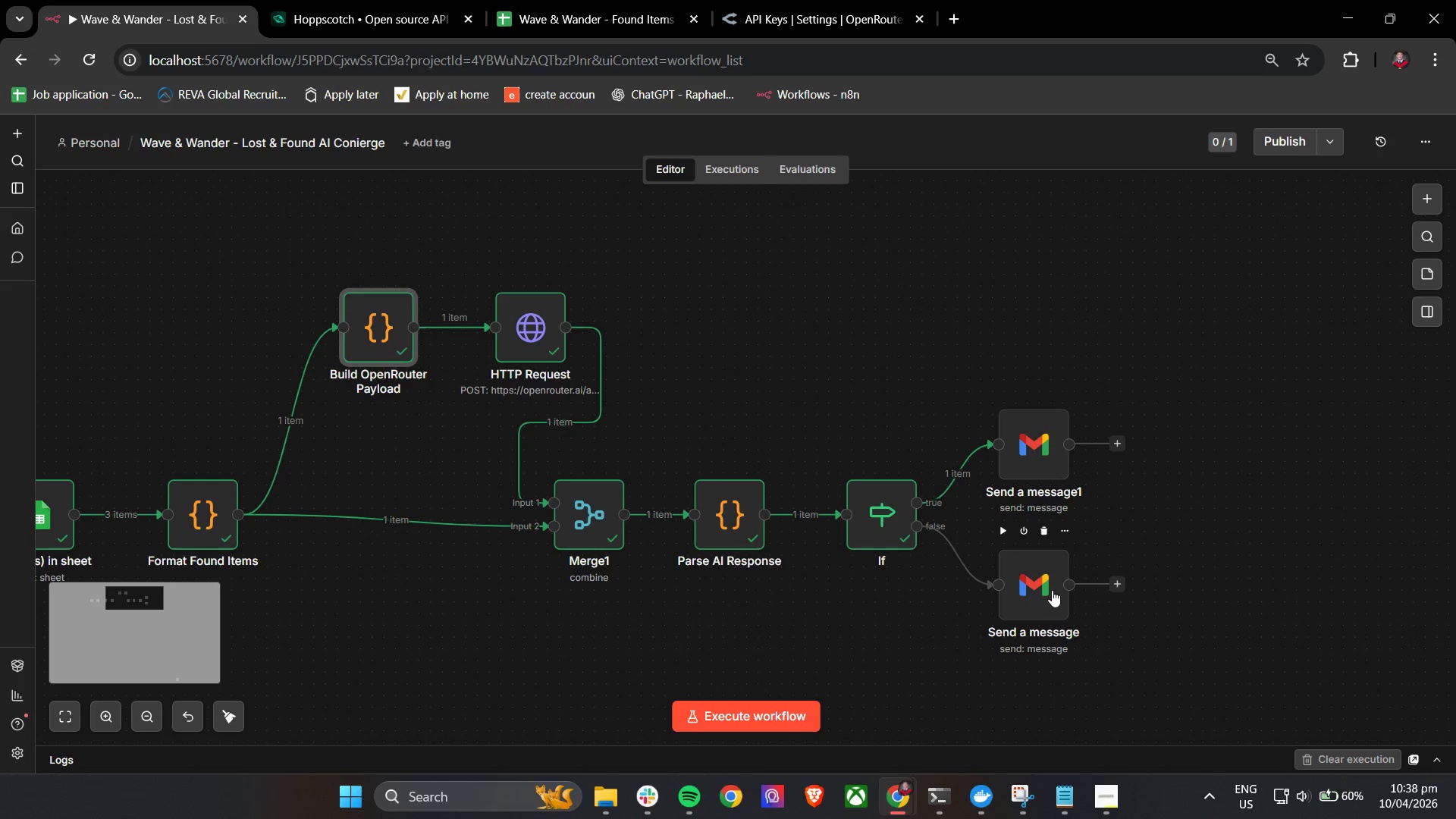 
double_click([1052, 590])
 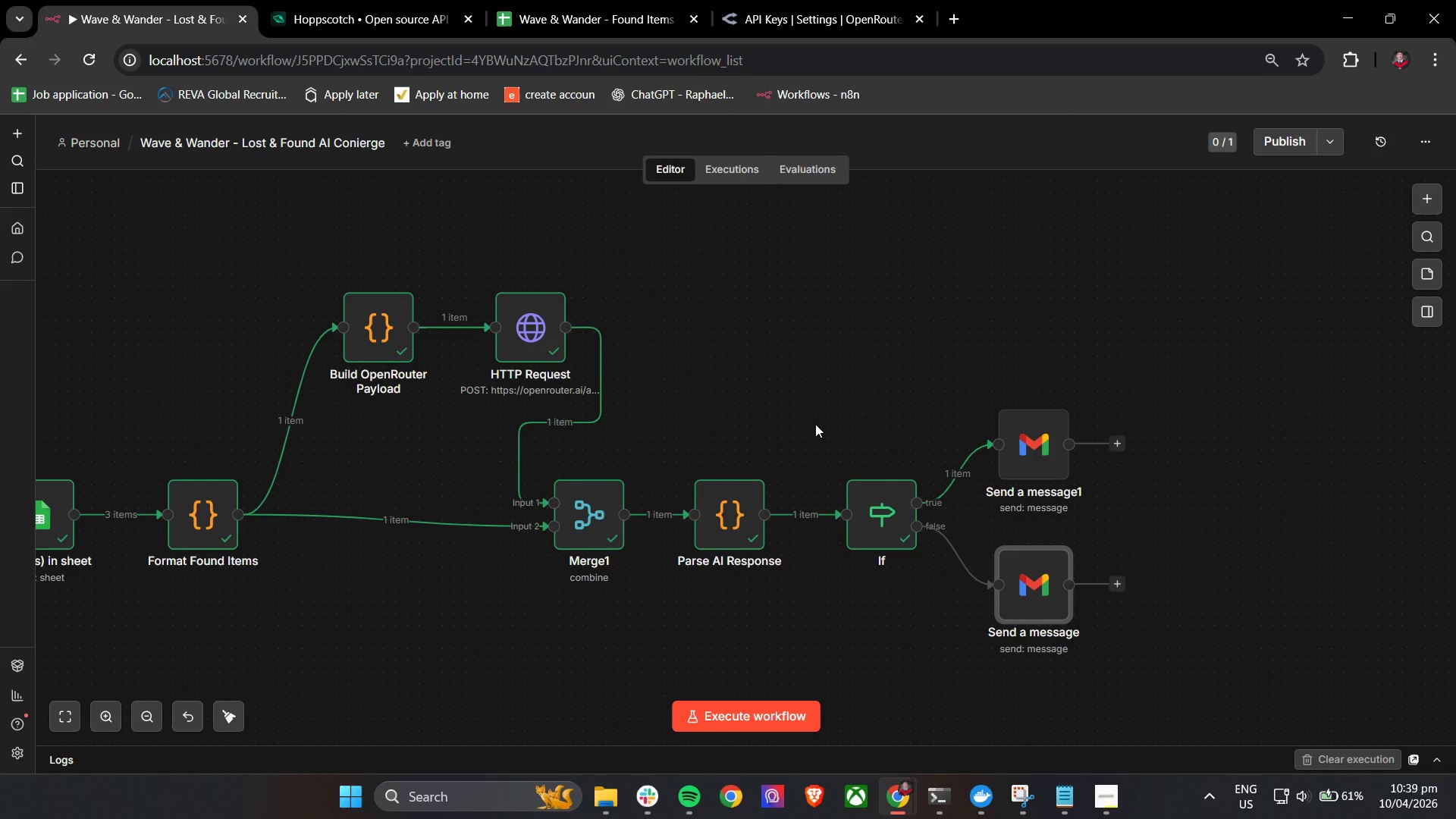 
wait(70.47)
 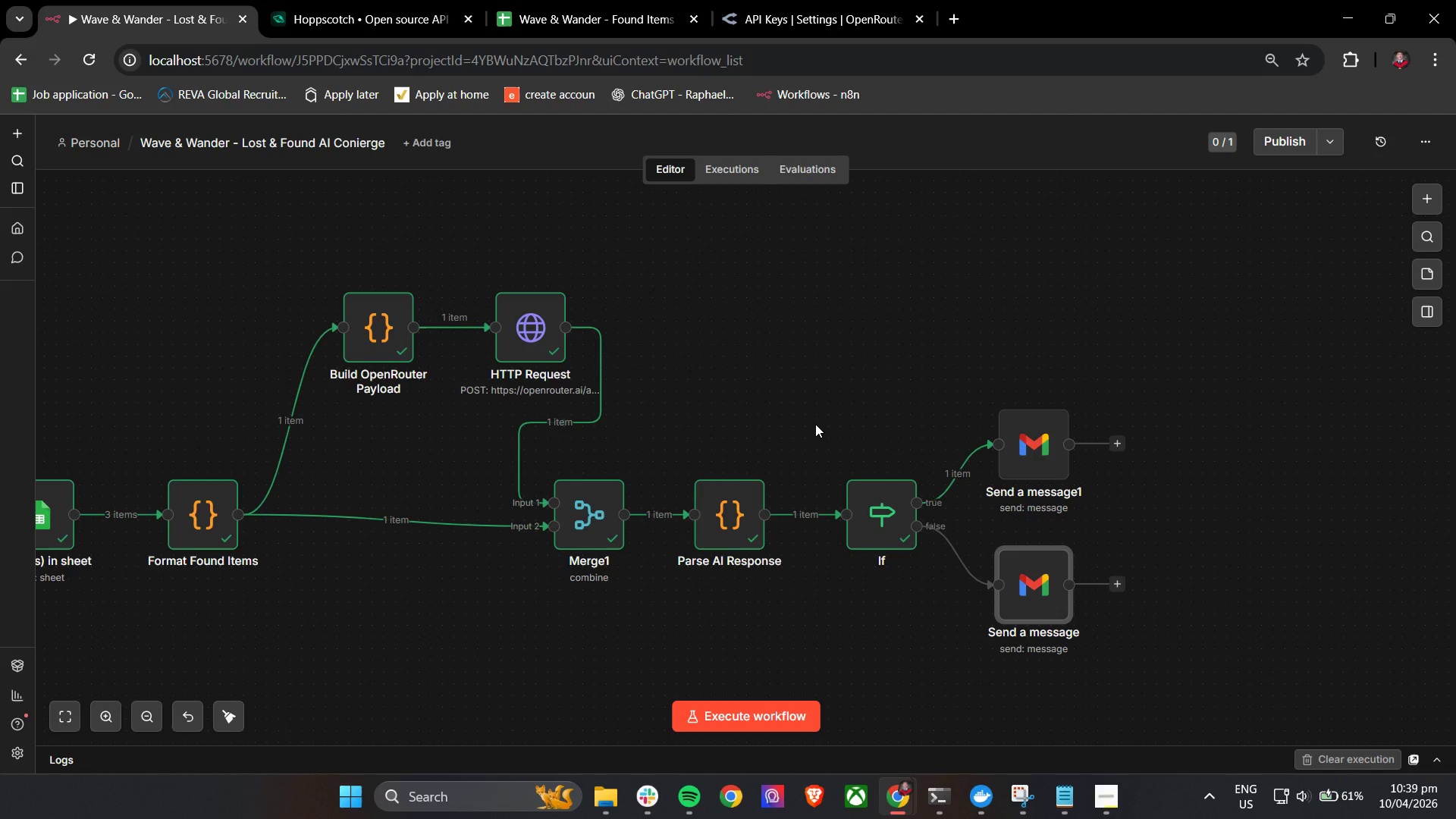 
double_click([1016, 463])
 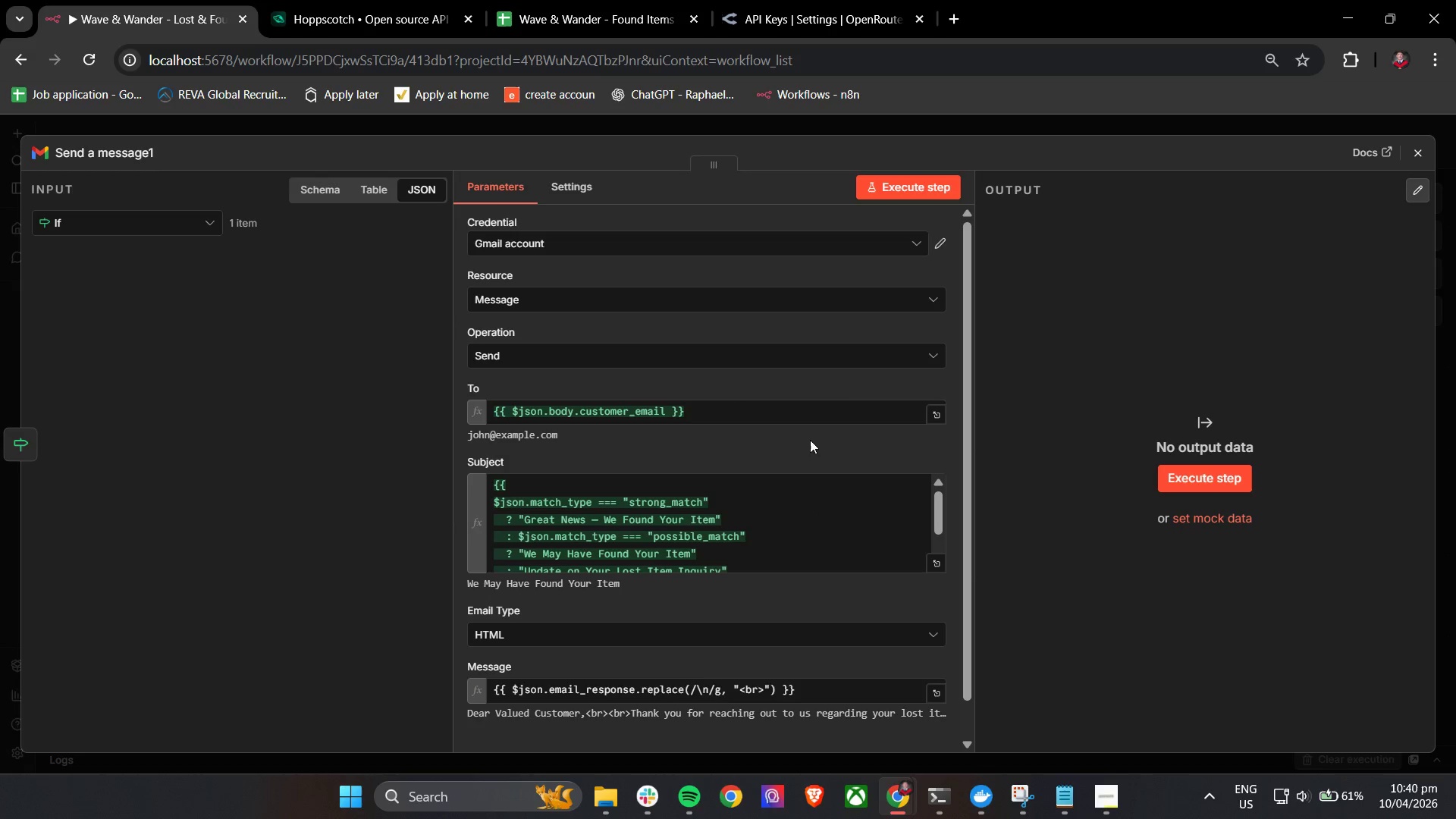 
left_click([723, 413])
 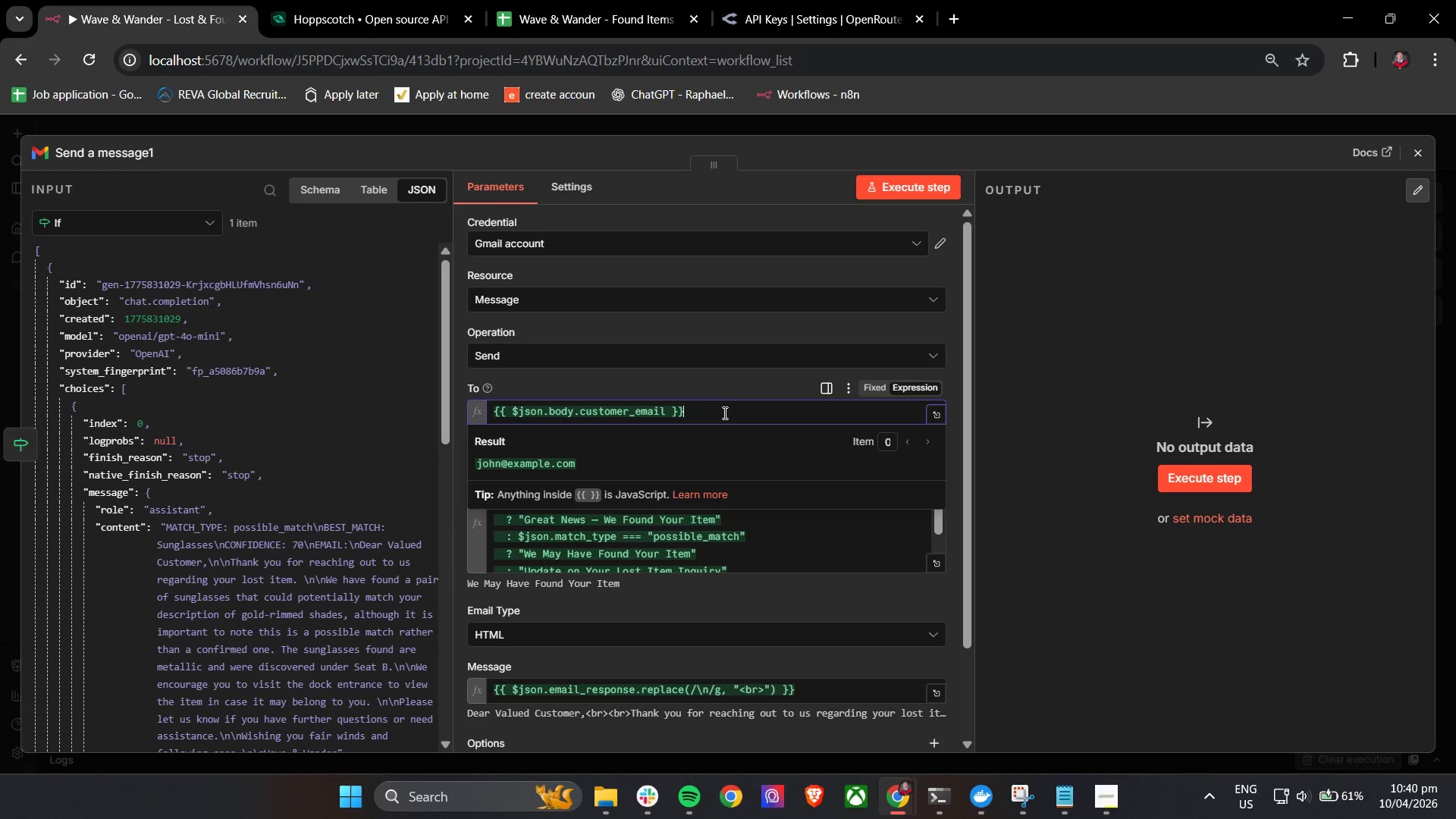 
key(Control+A)
 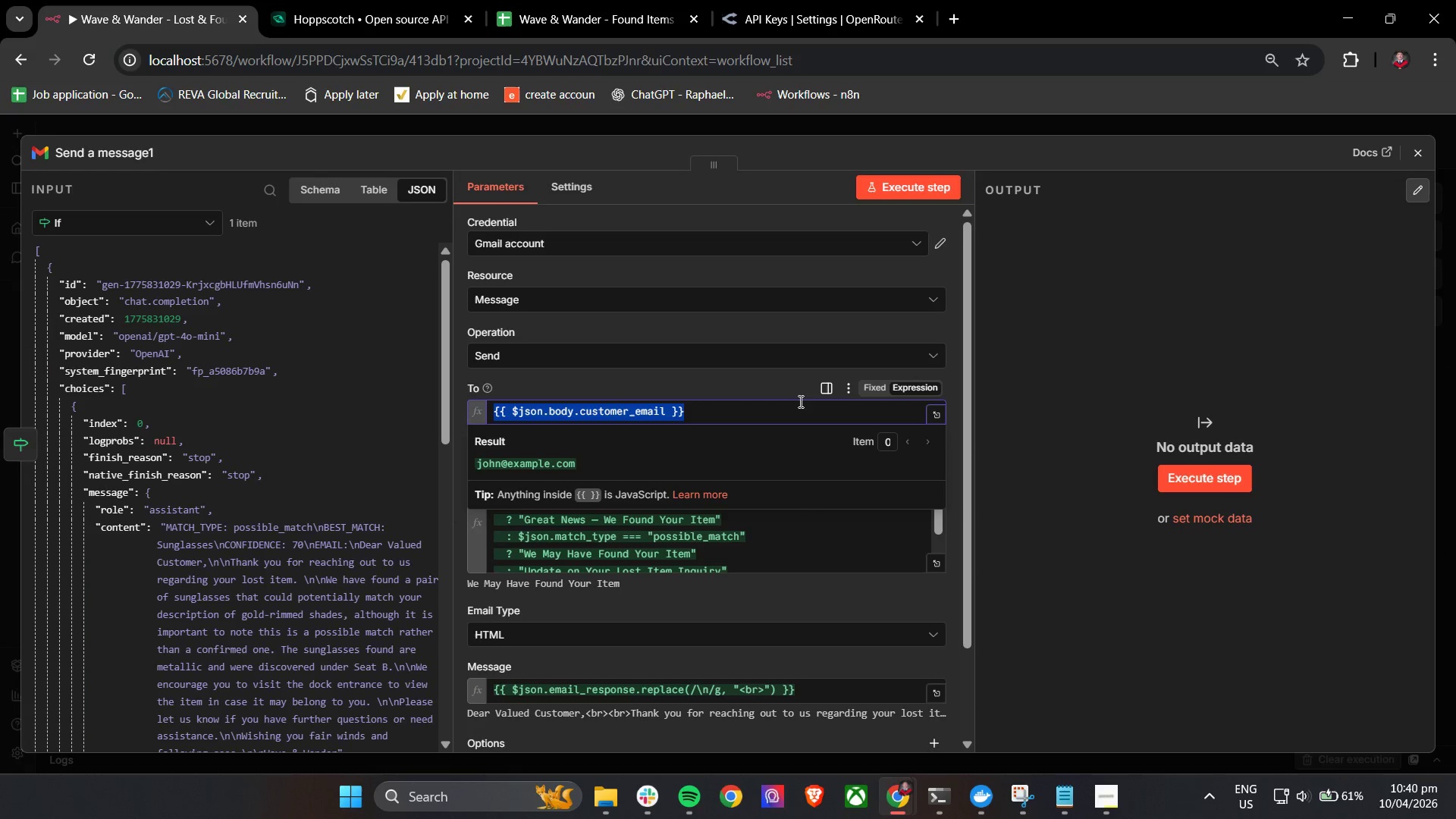 
key(Control+C)
 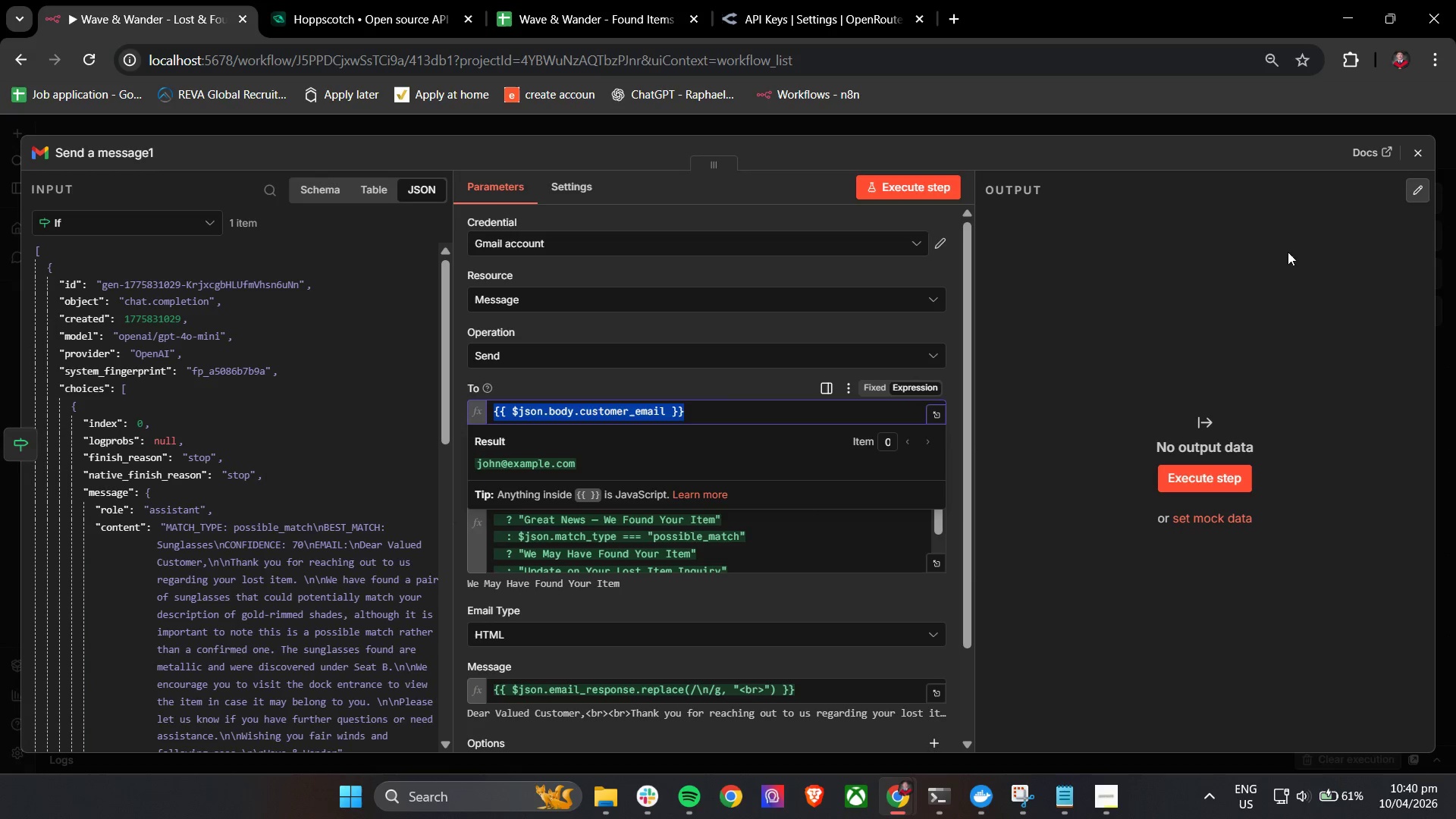 
key(Control+C)
 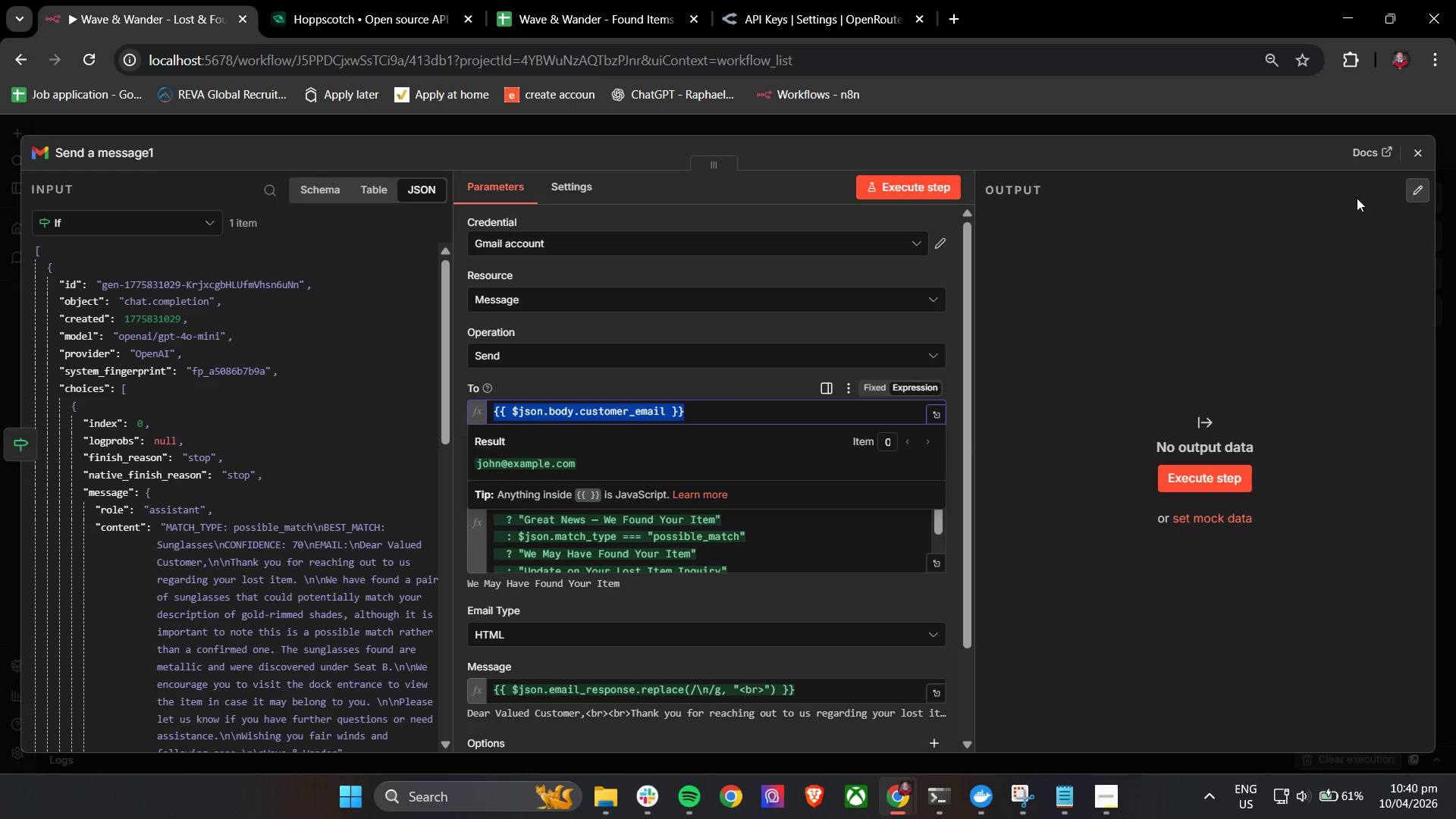 
key(Control+C)
 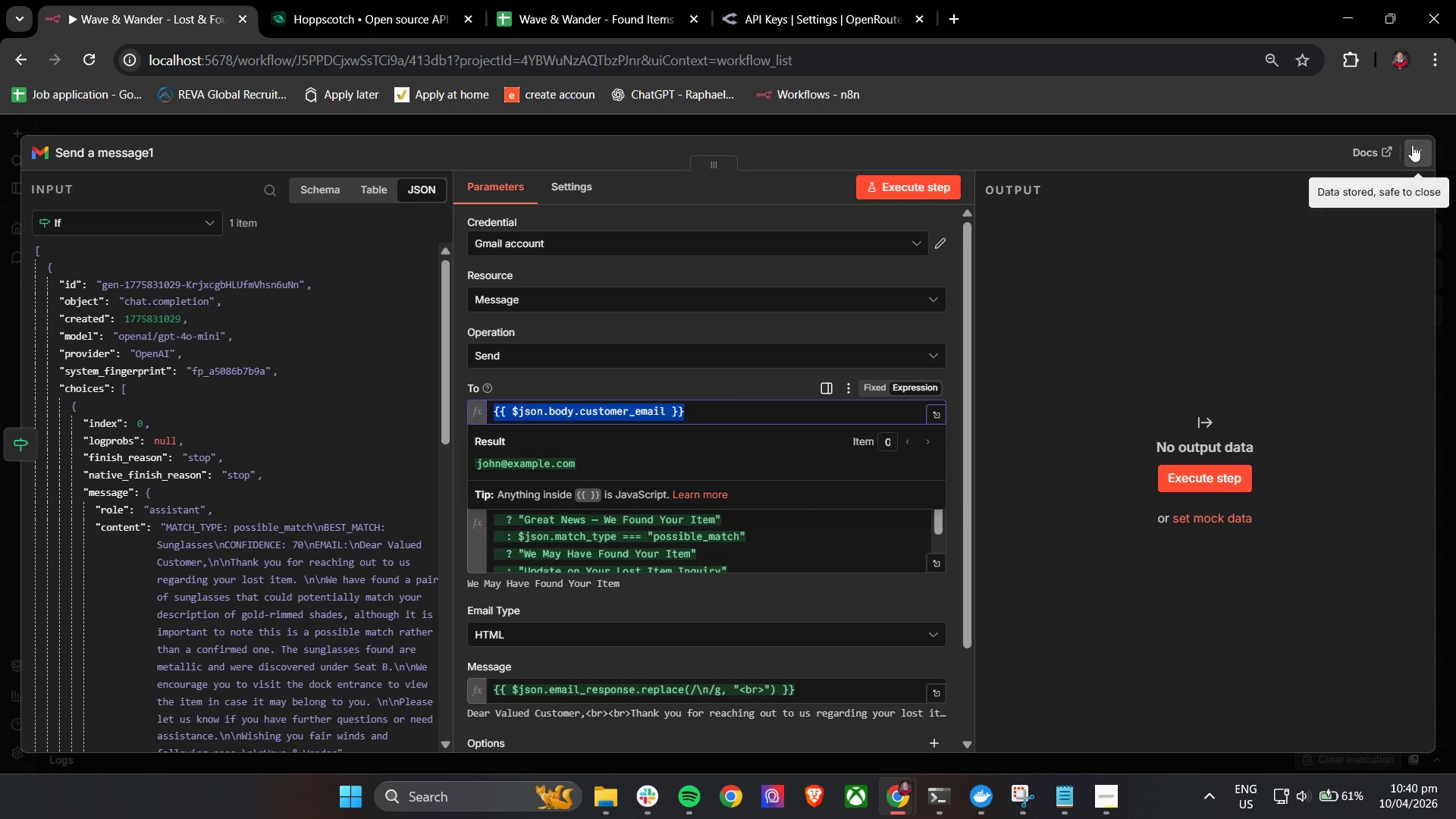 
left_click([1412, 145])
 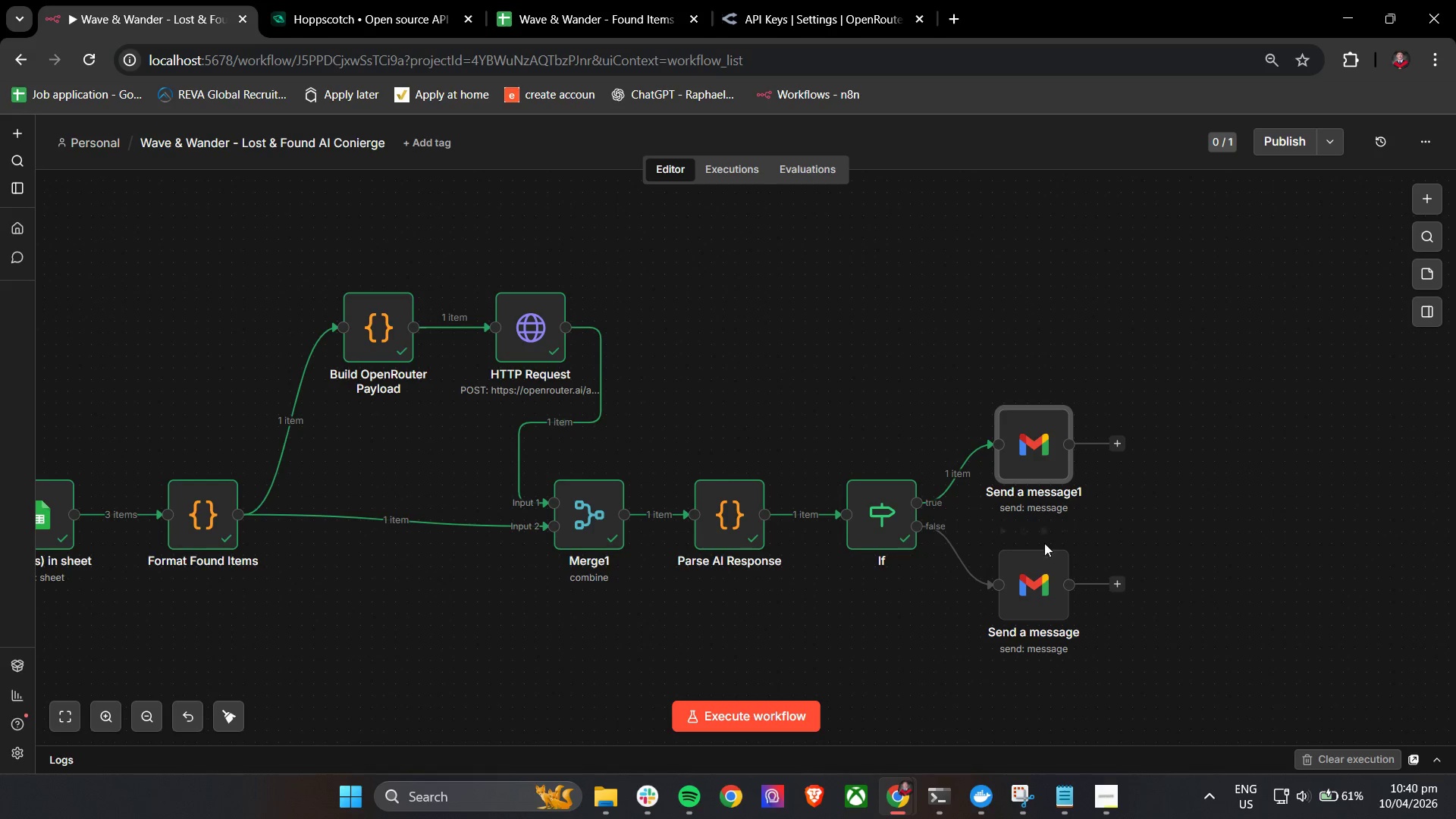 
left_click([1025, 569])
 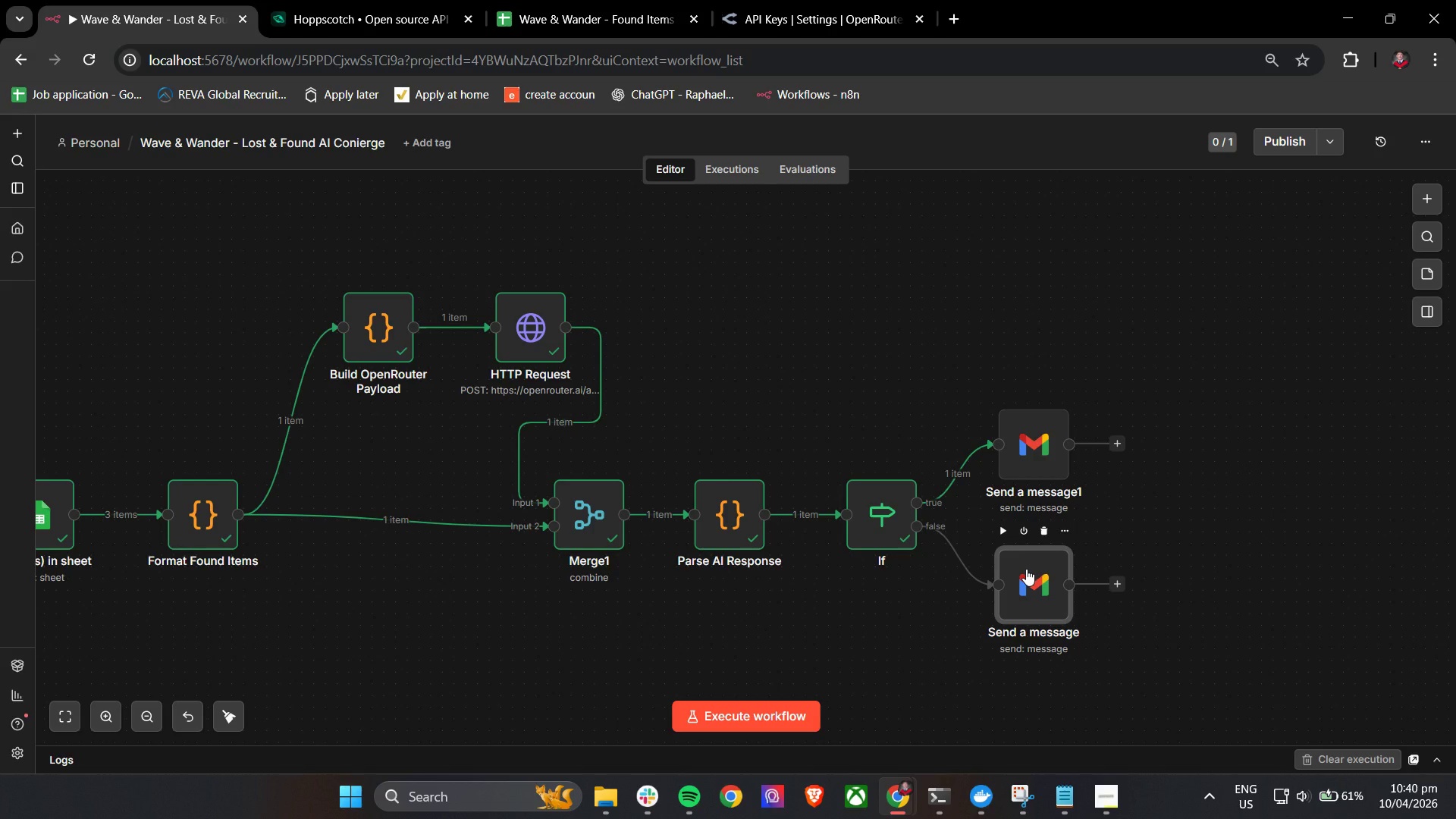 
double_click([1026, 569])
 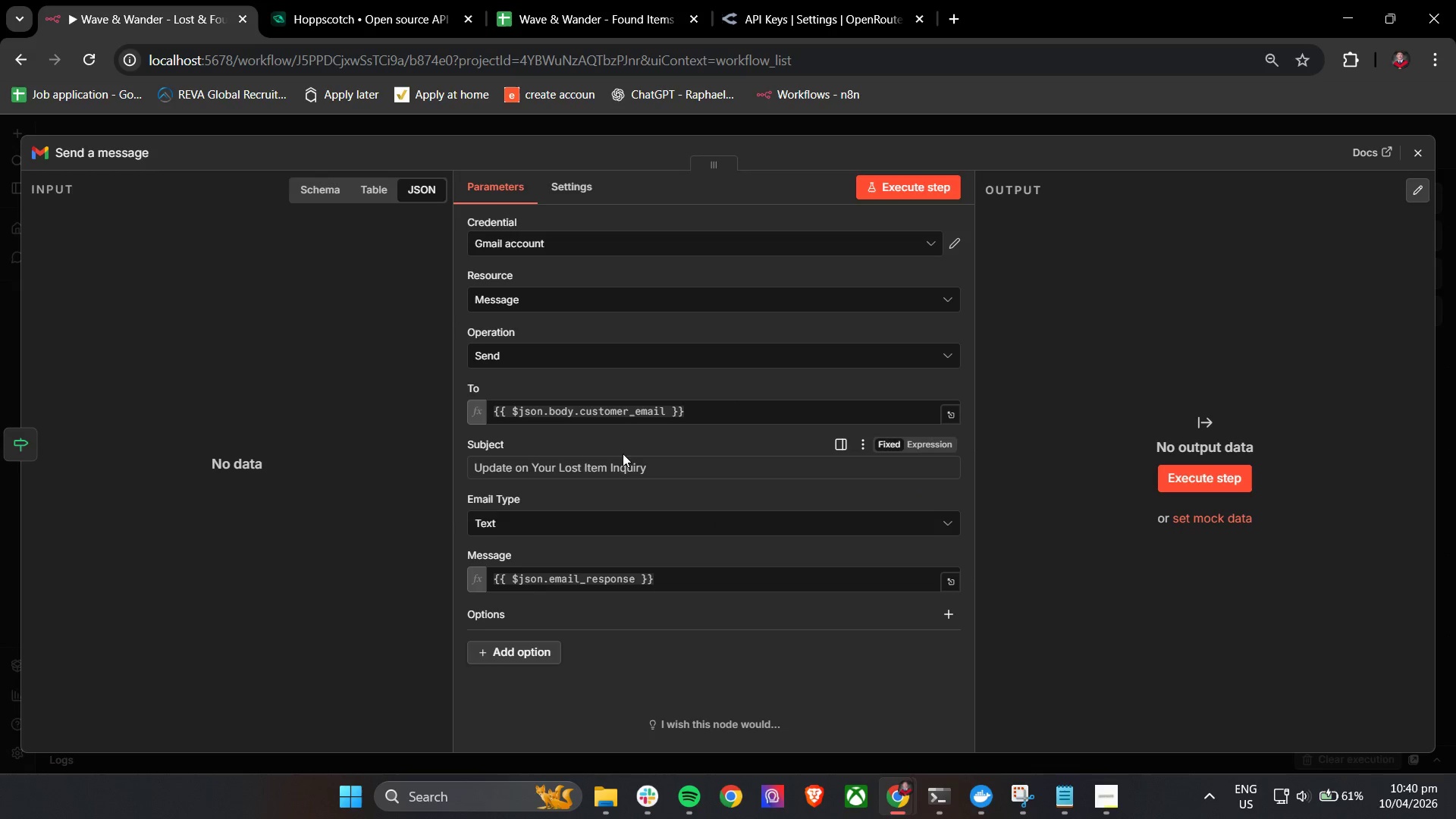 
left_click([676, 415])
 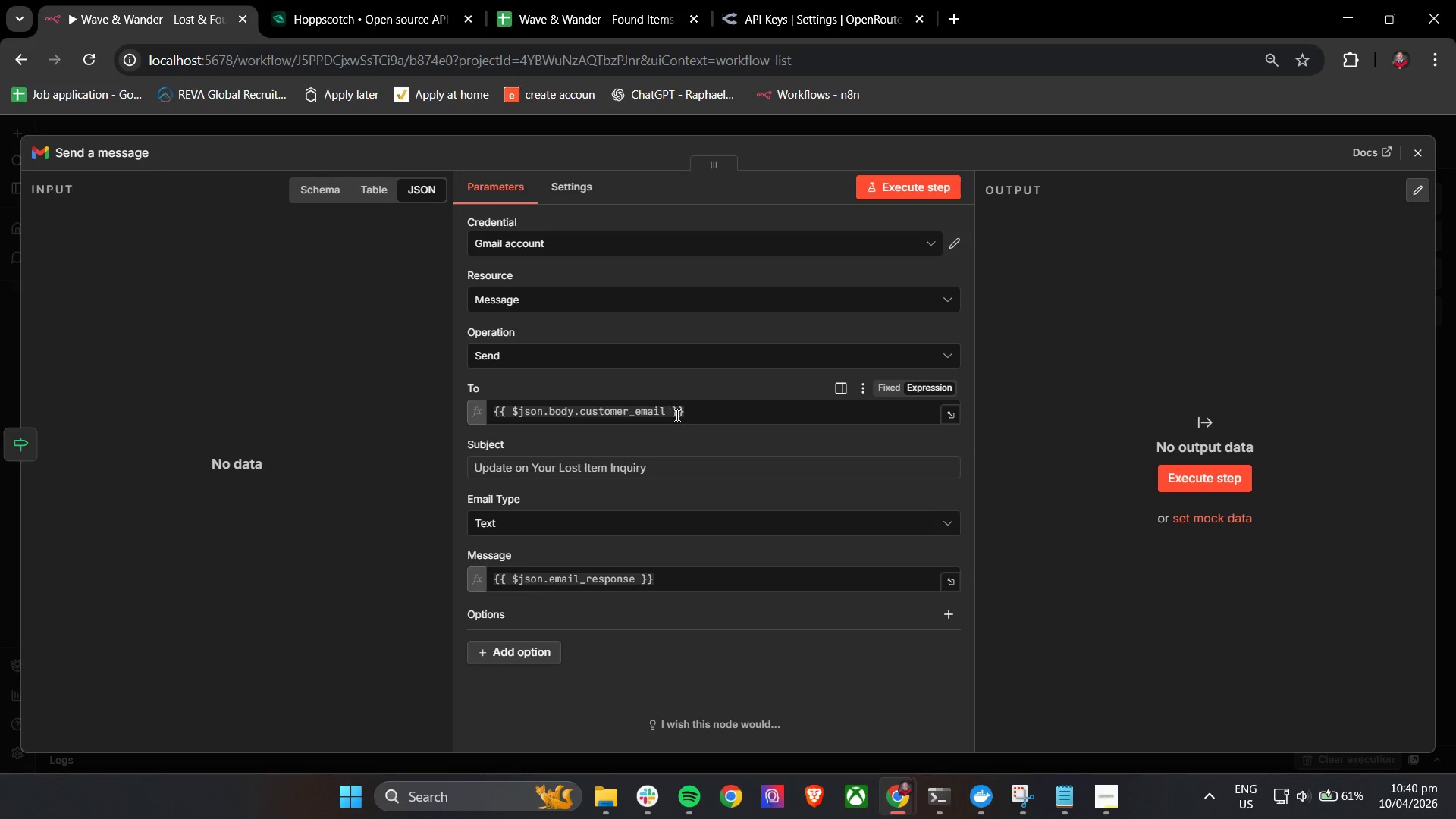 
key(Control+A)
 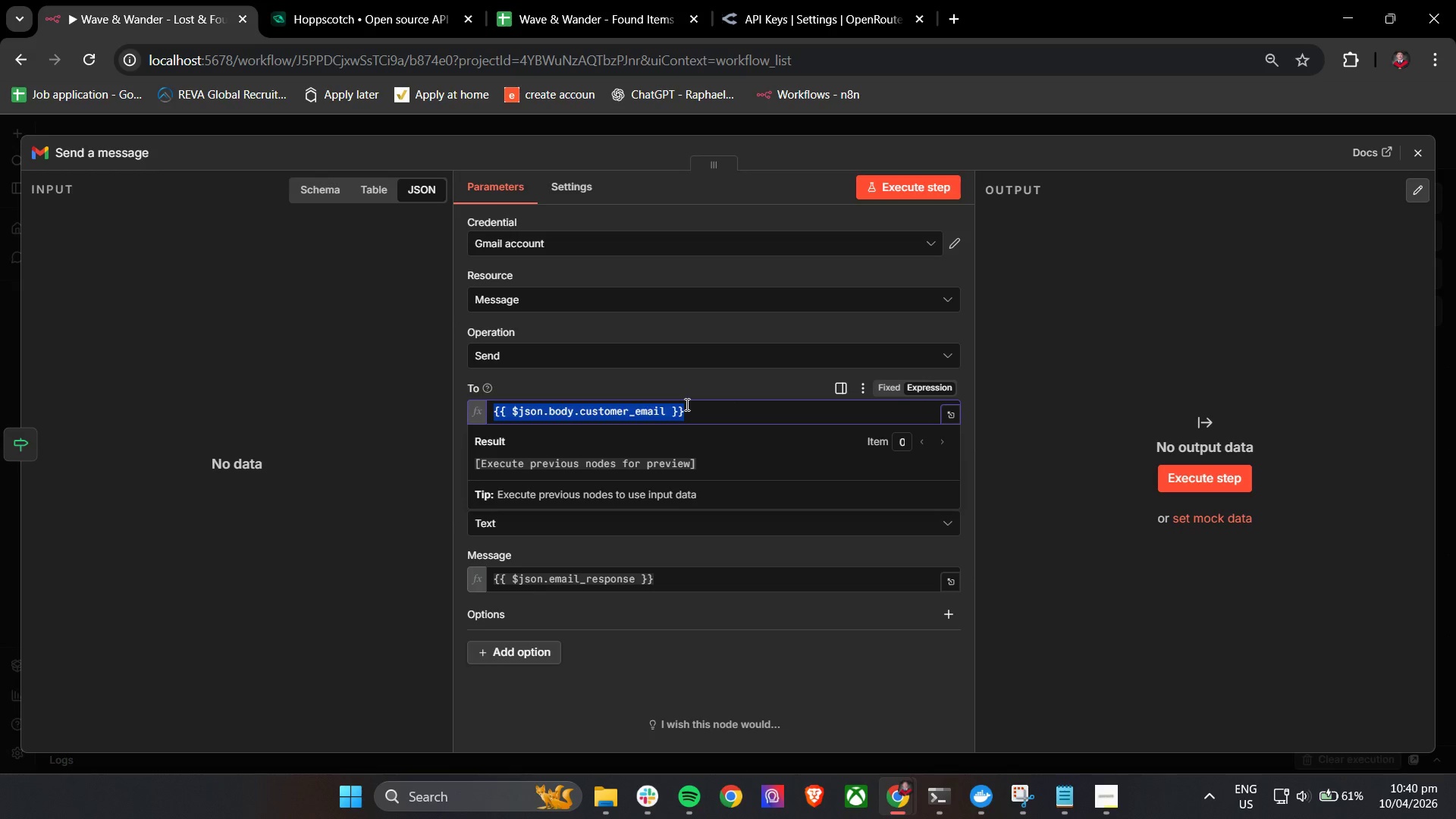 
key(Control+V)
 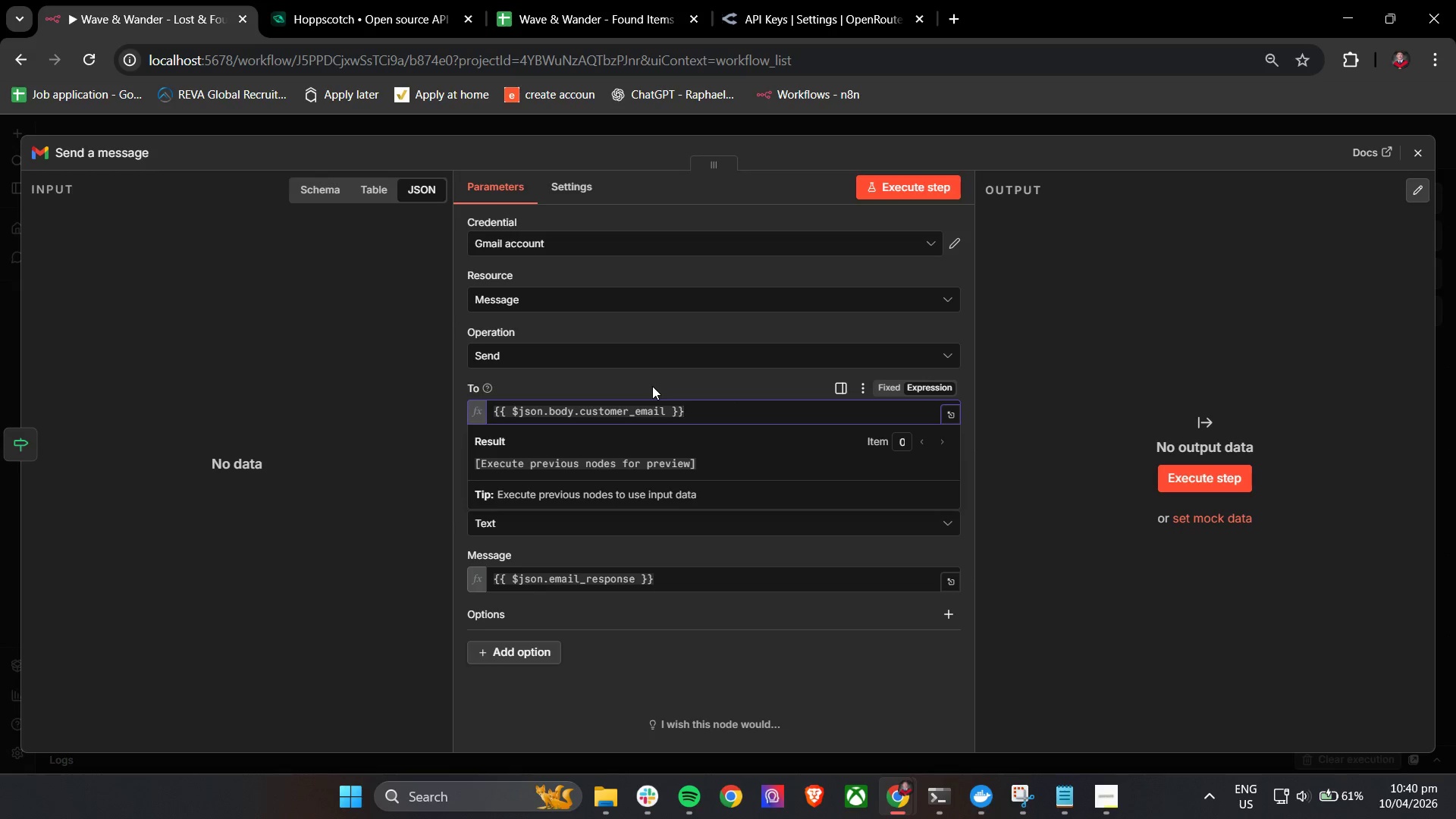 
left_click([652, 386])
 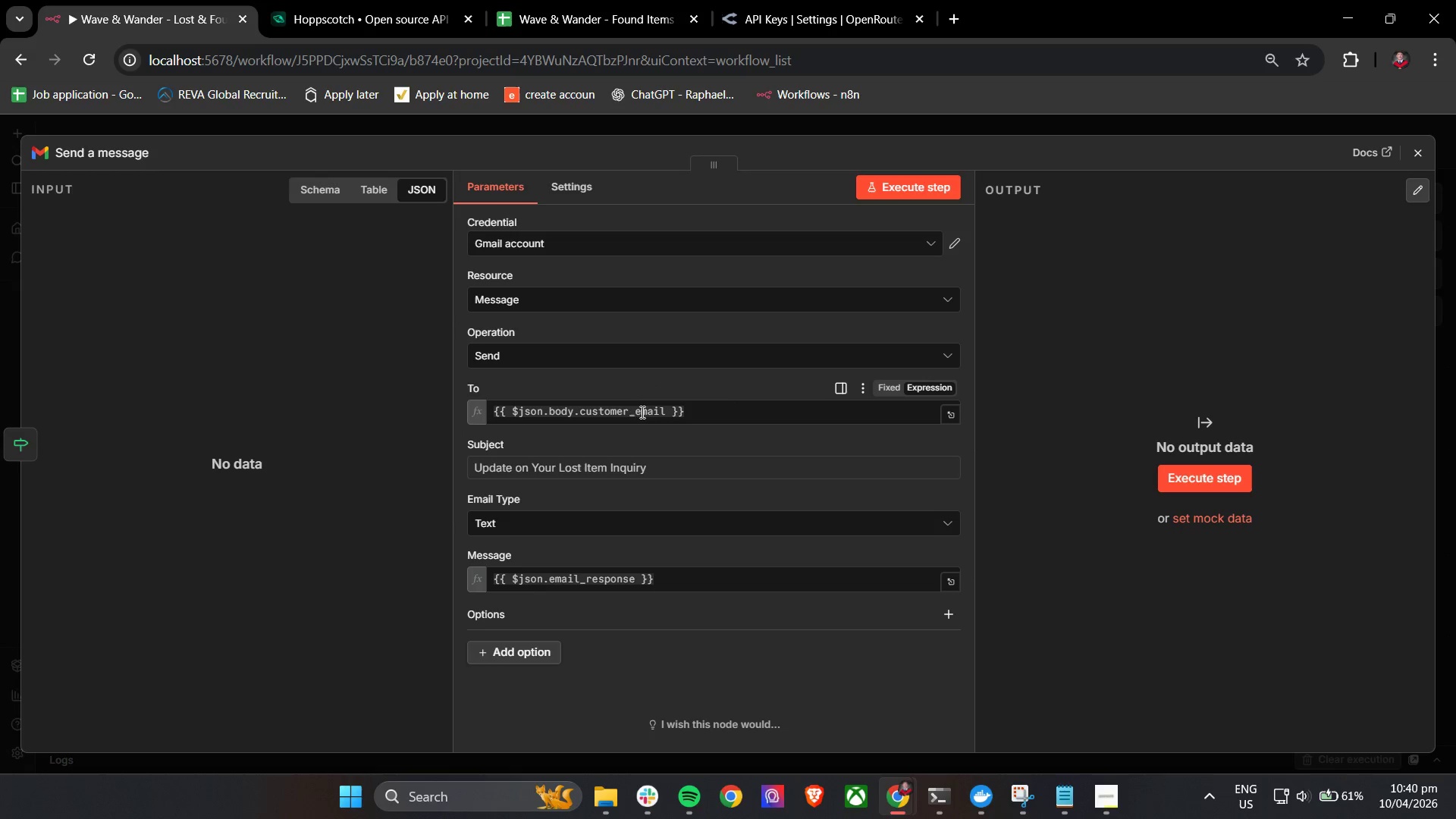 
double_click([692, 416])
 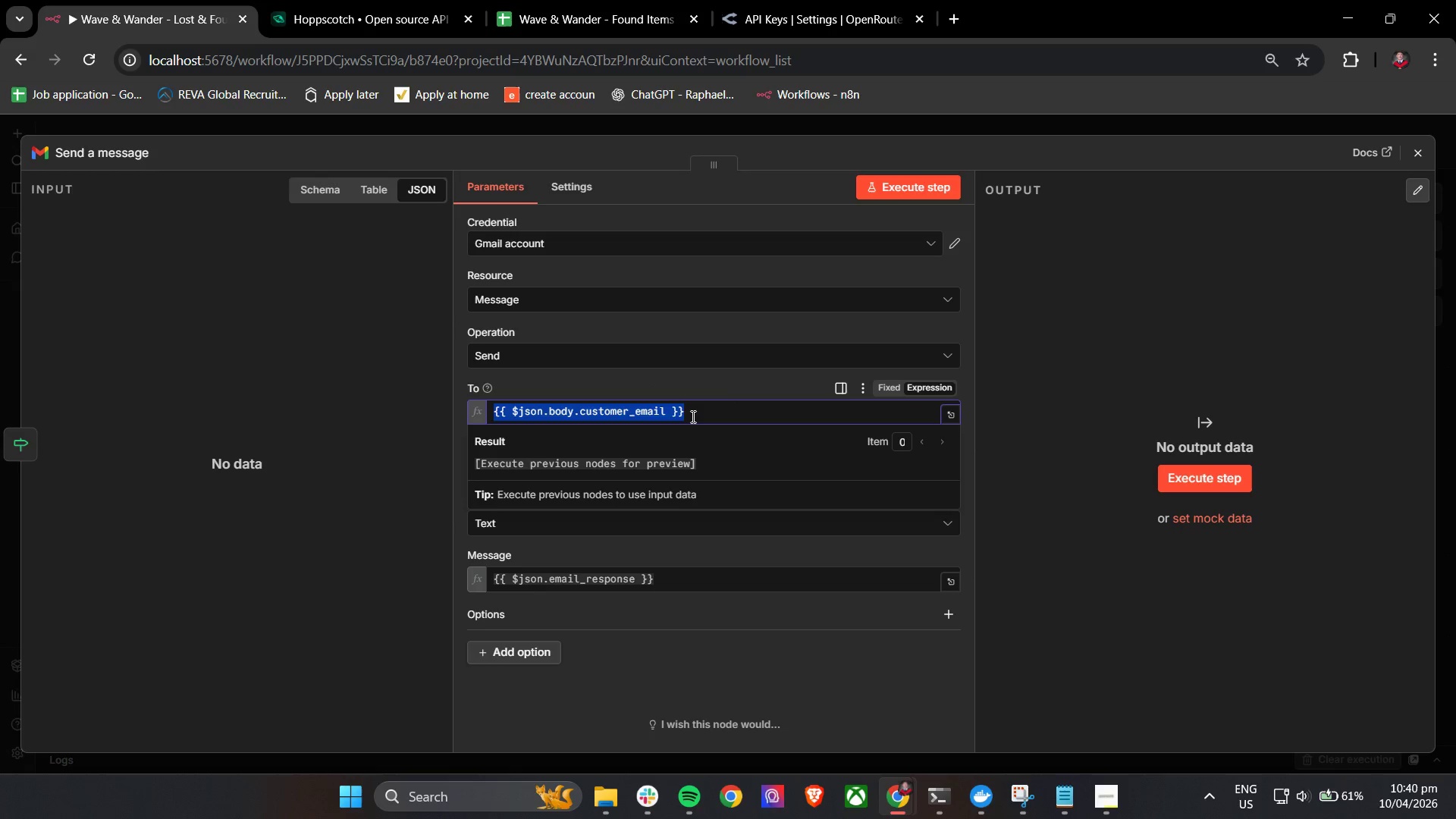 
triple_click([692, 416])
 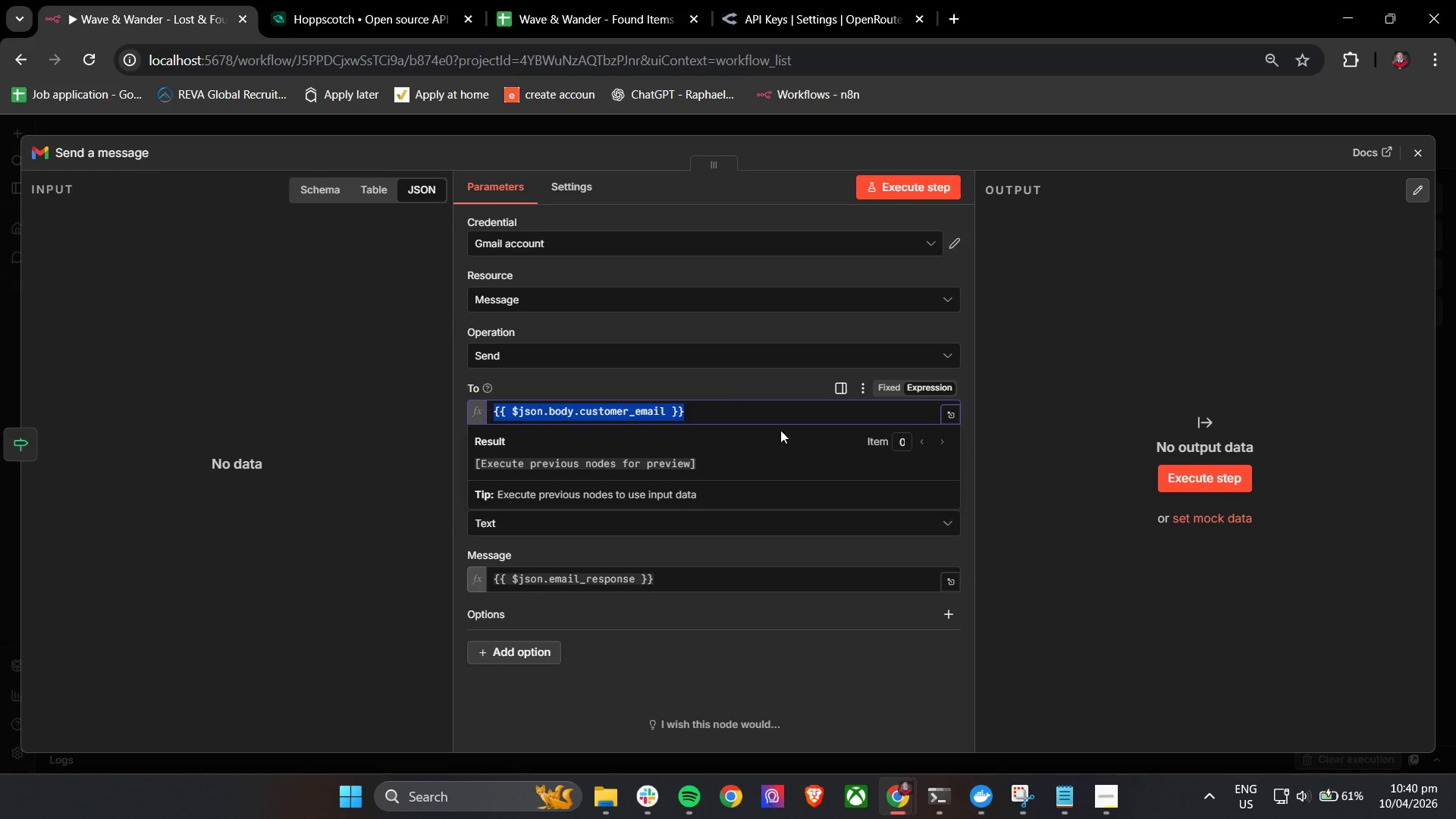 
left_click([755, 389])
 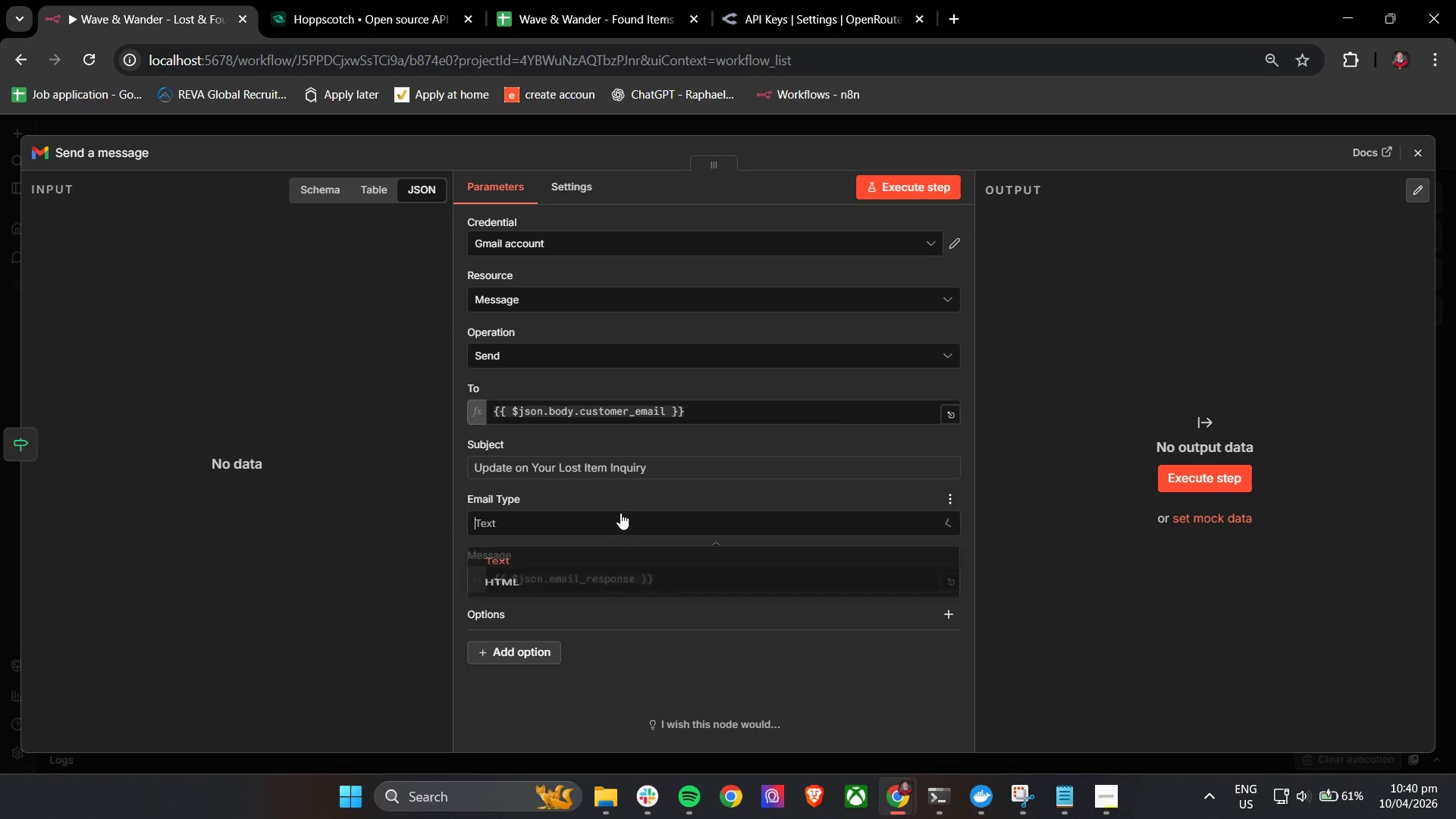 
double_click([624, 472])
 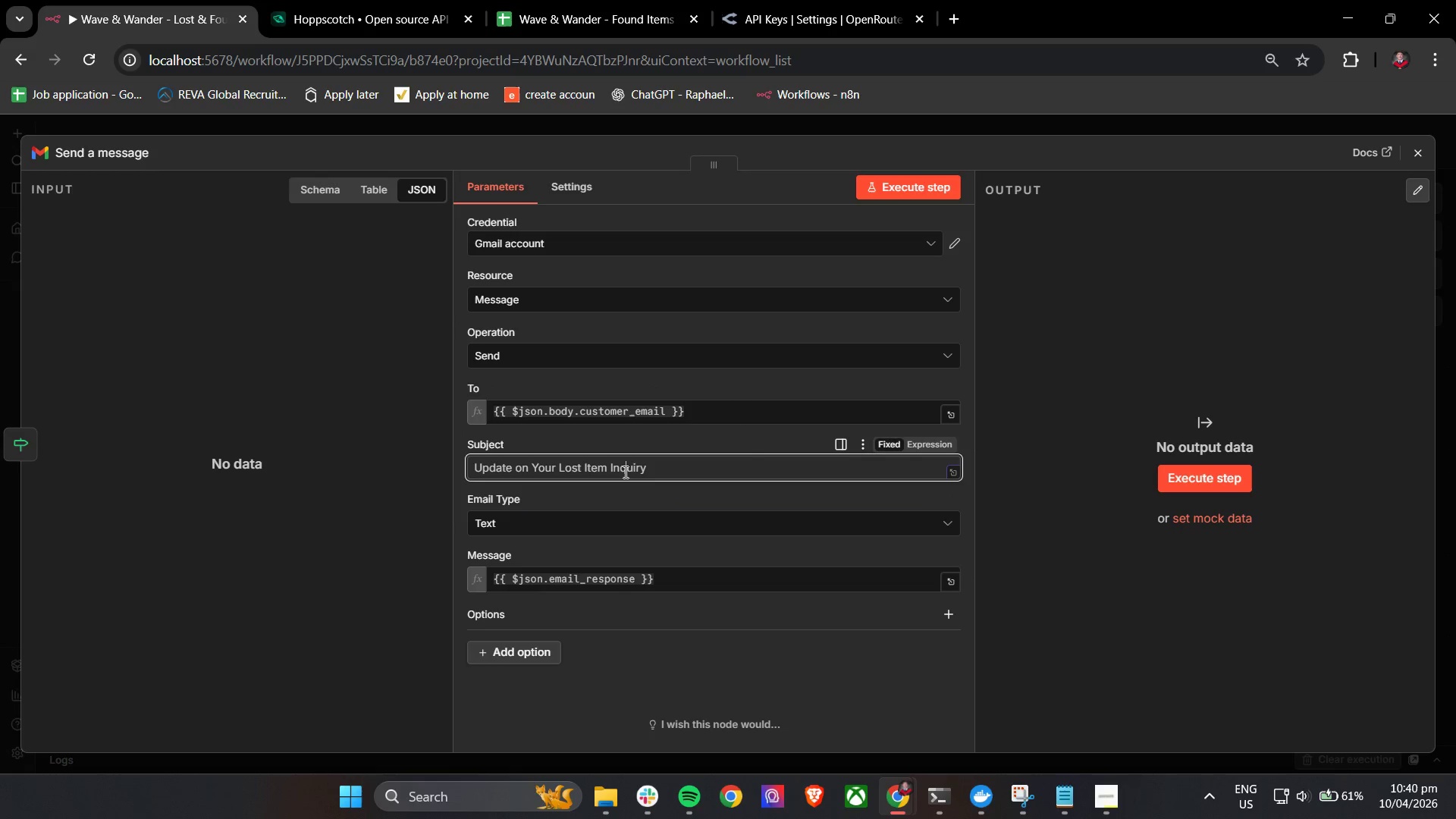 
key(Control+A)
 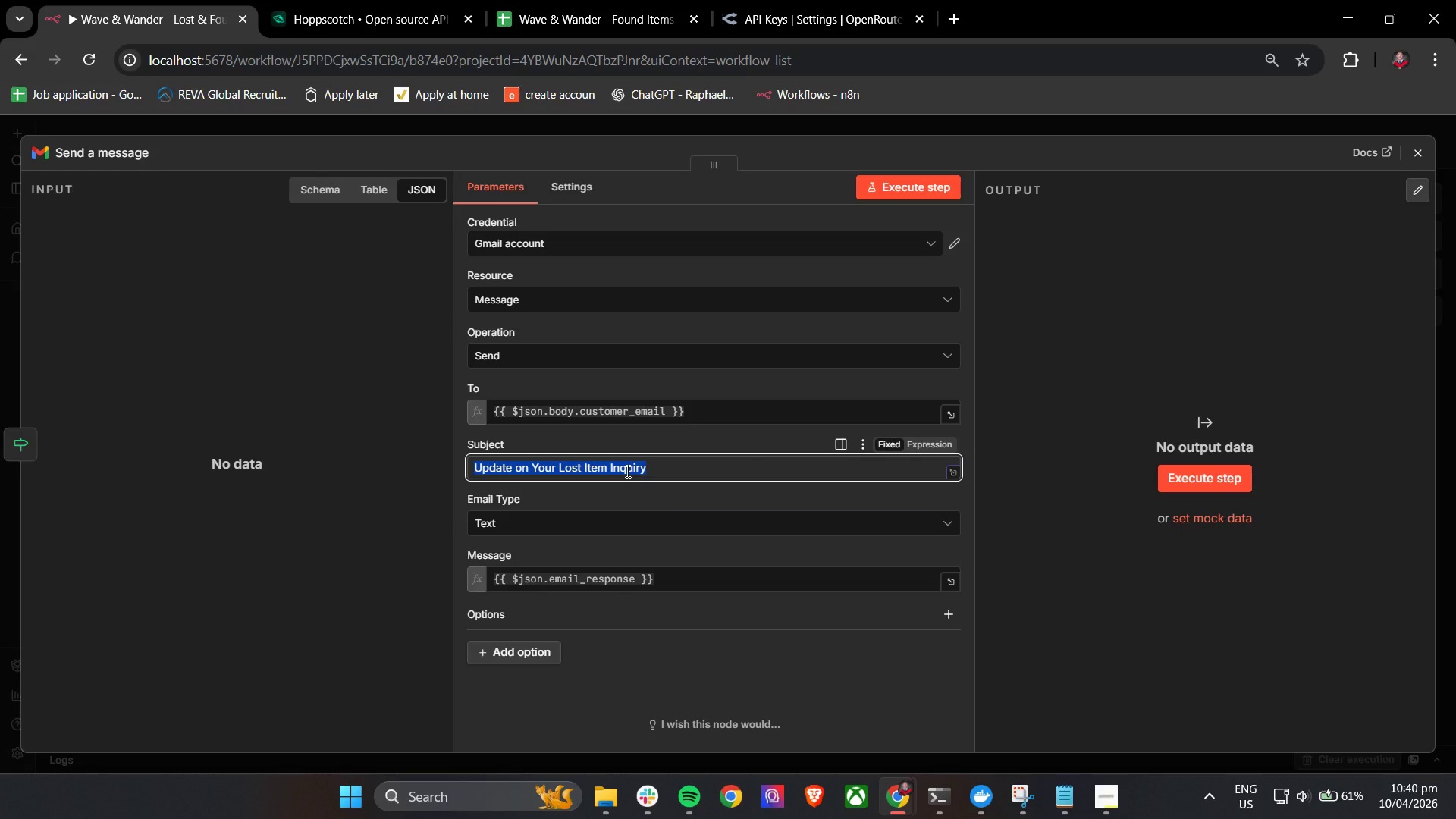 
key(Backspace)
 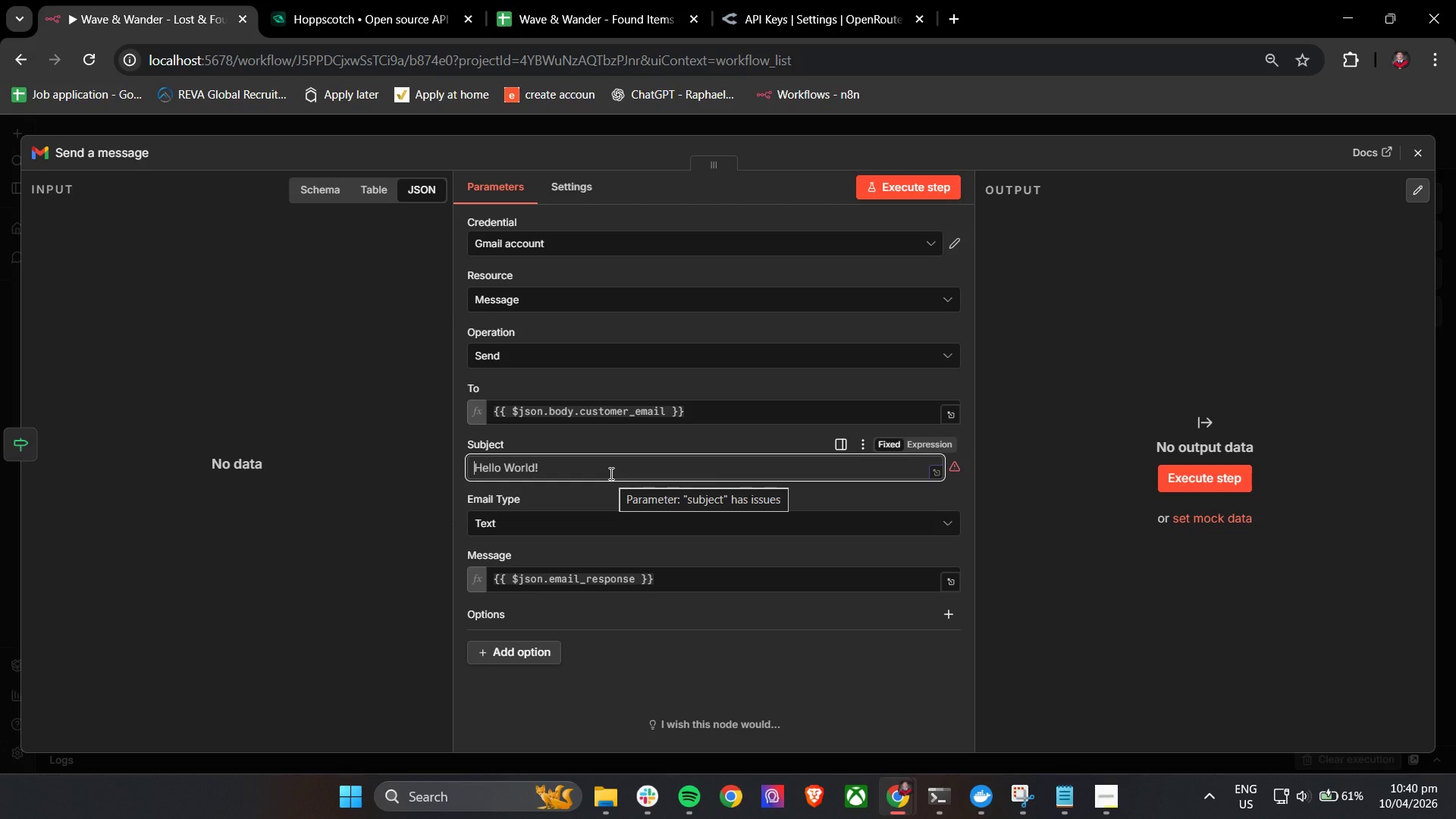 
wait(15.69)
 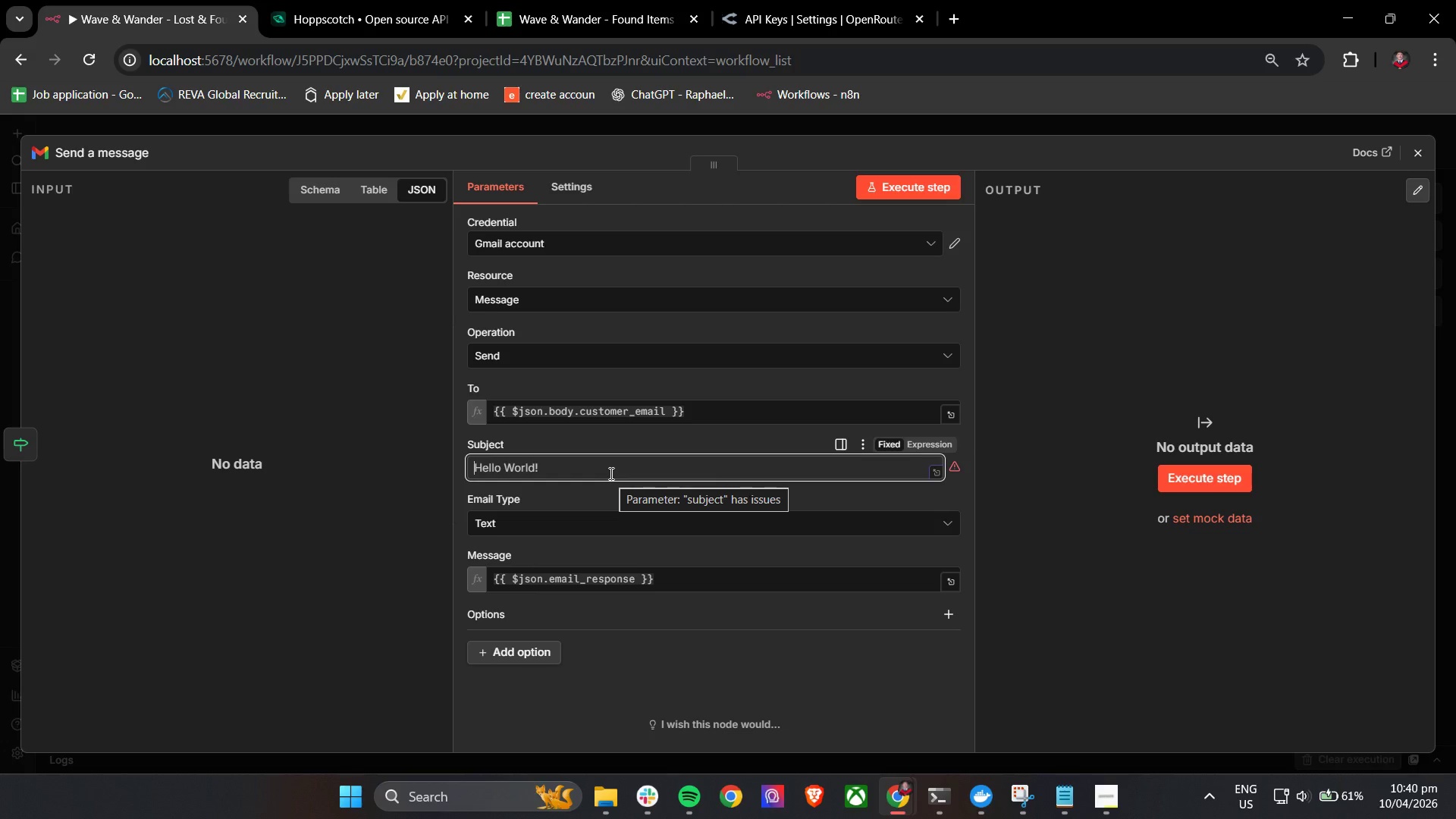 
left_click([647, 793])
 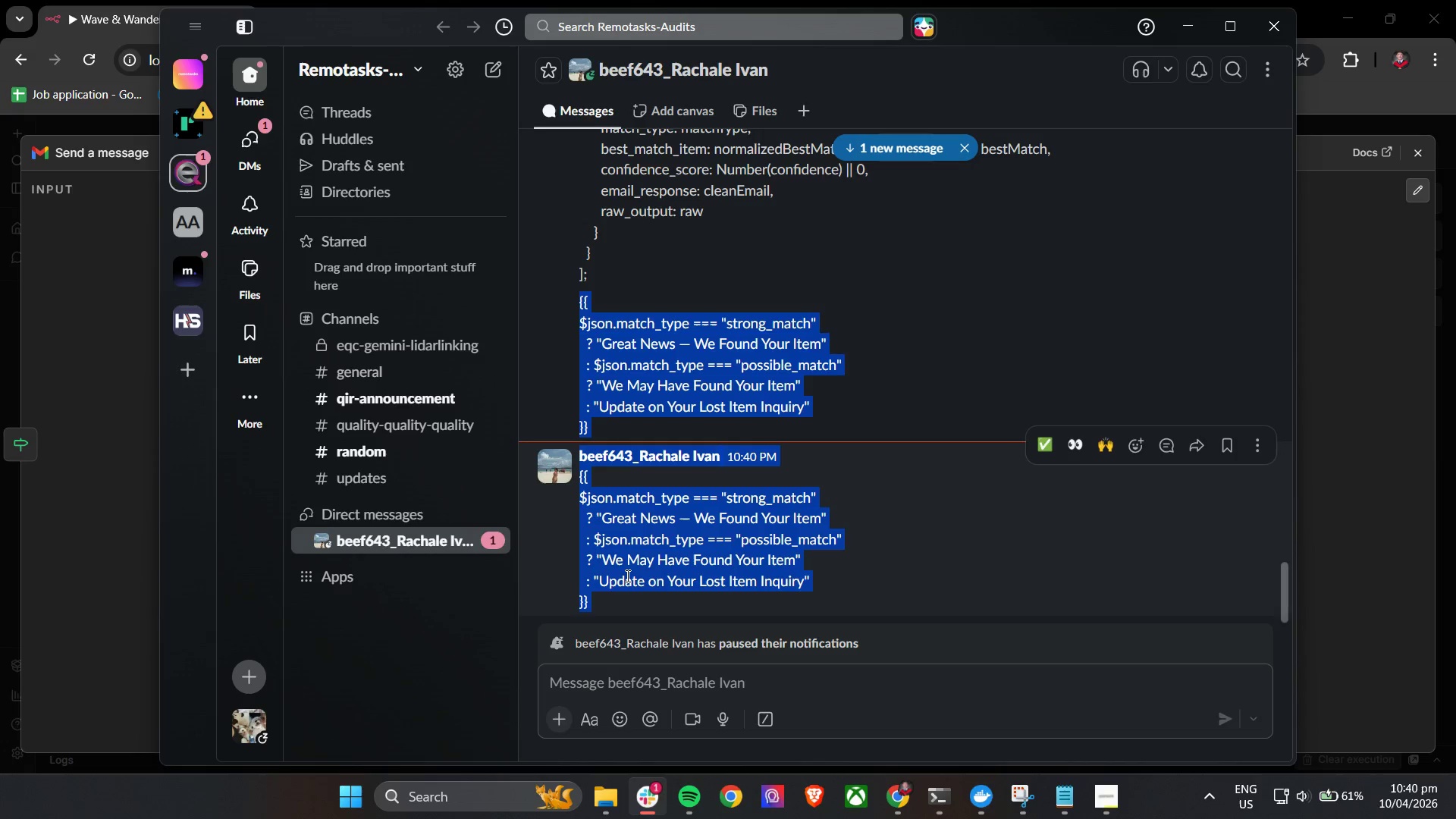 
left_click([630, 596])
 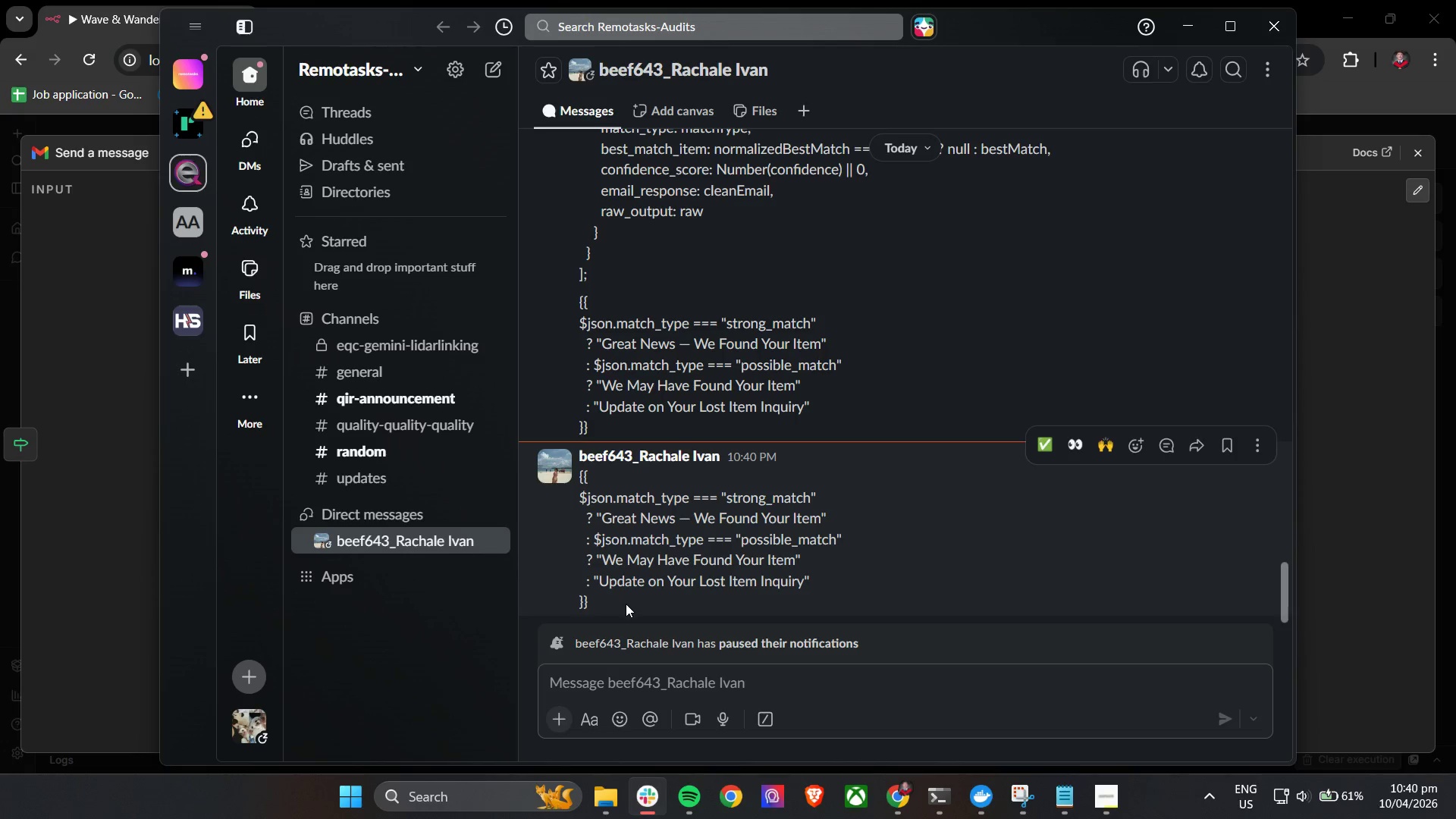 
scroll: coordinate [626, 576], scroll_direction: down, amount: 4.0
 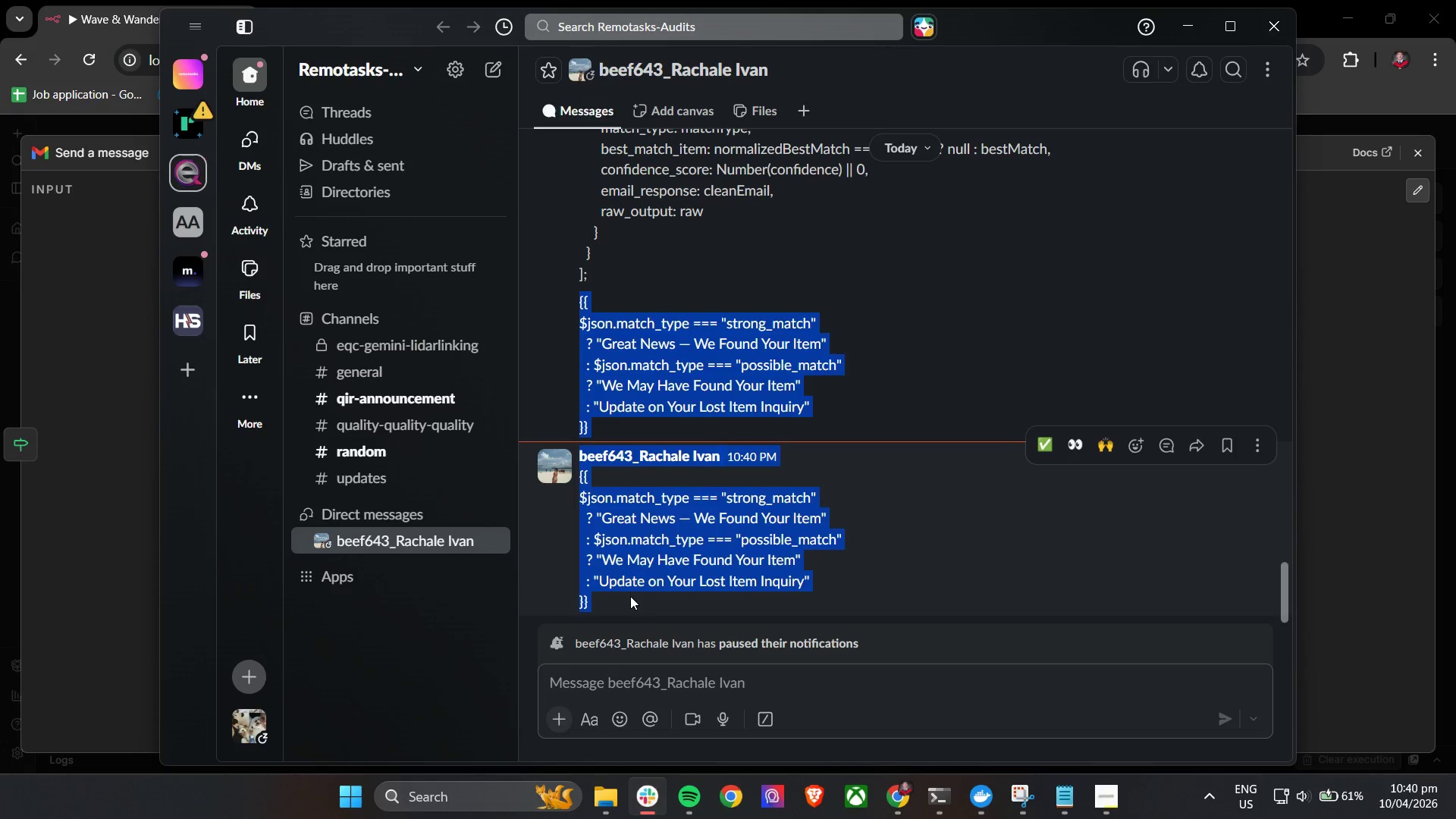 
left_click_drag(start_coordinate=[622, 607], to_coordinate=[580, 477])
 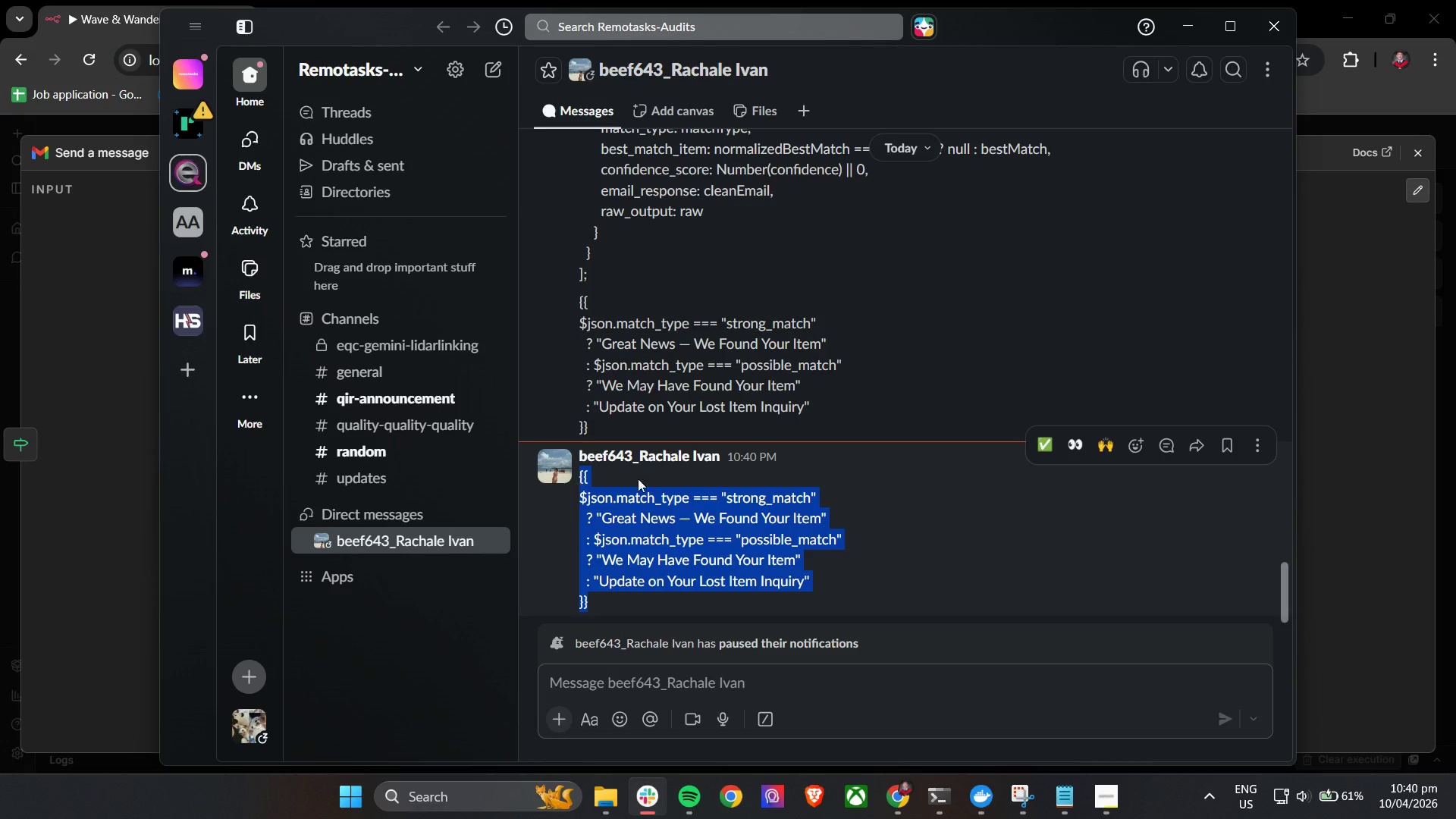 
key(Control+C)
 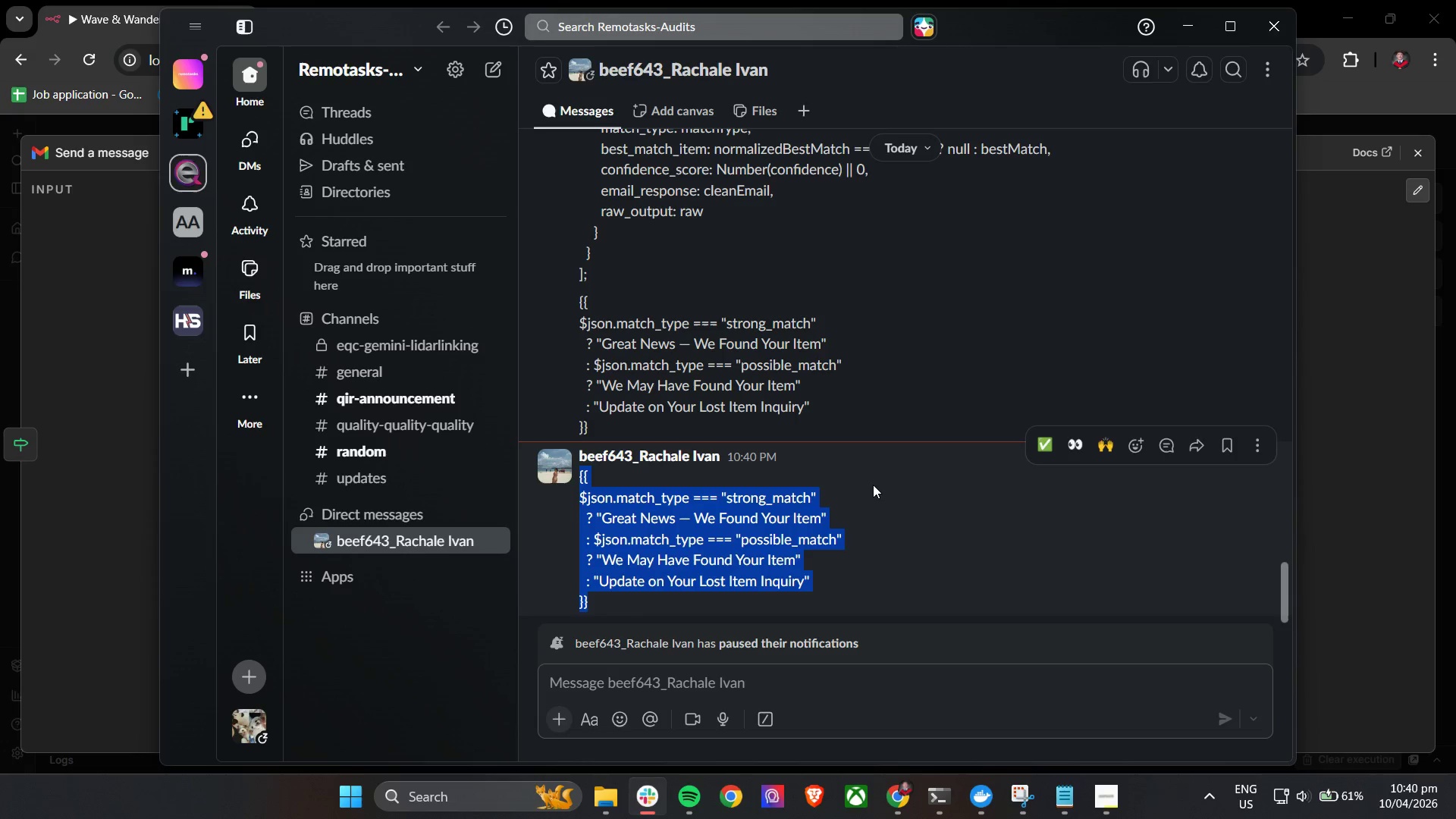 
key(Control+C)
 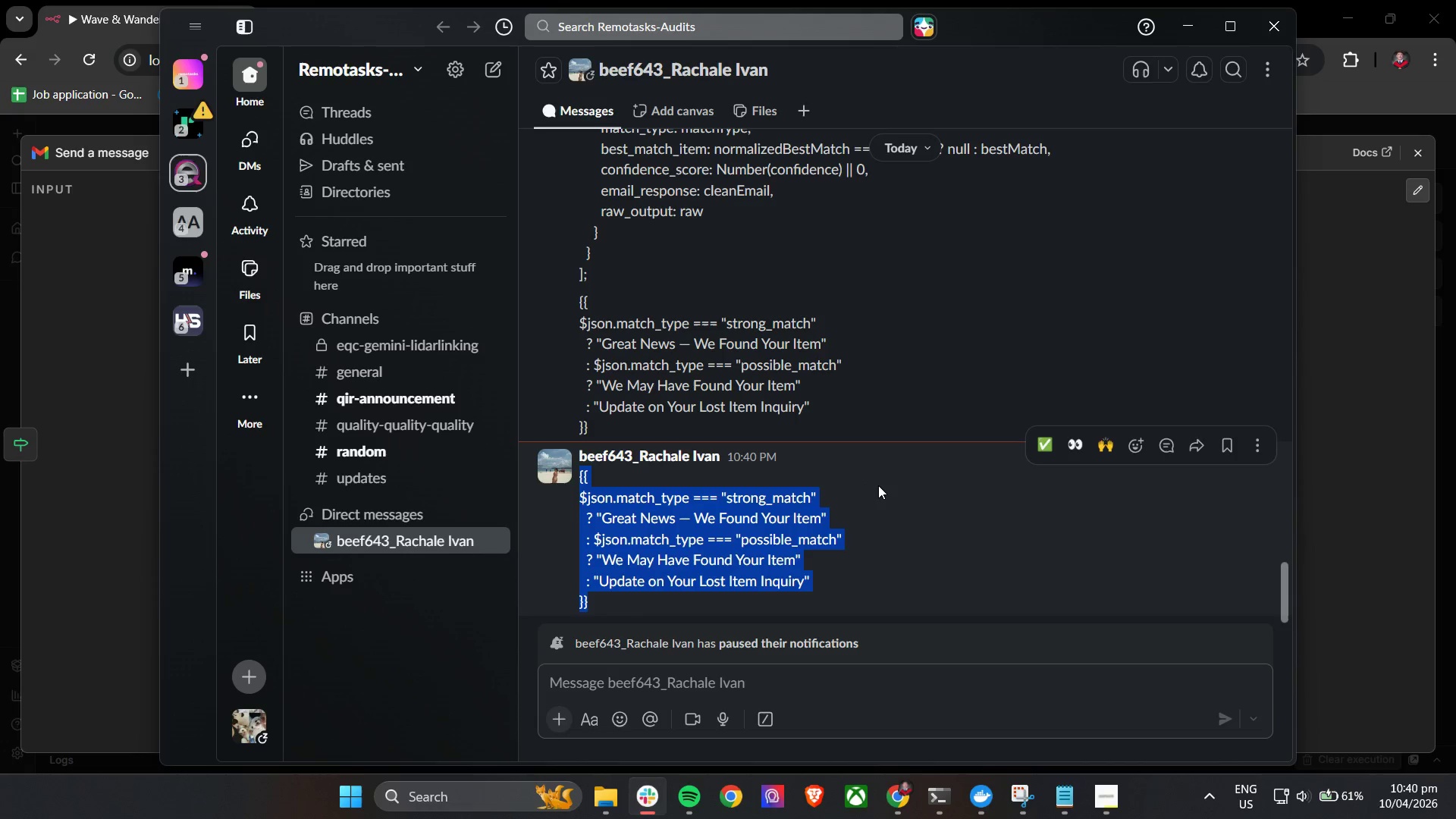 
key(Control+C)
 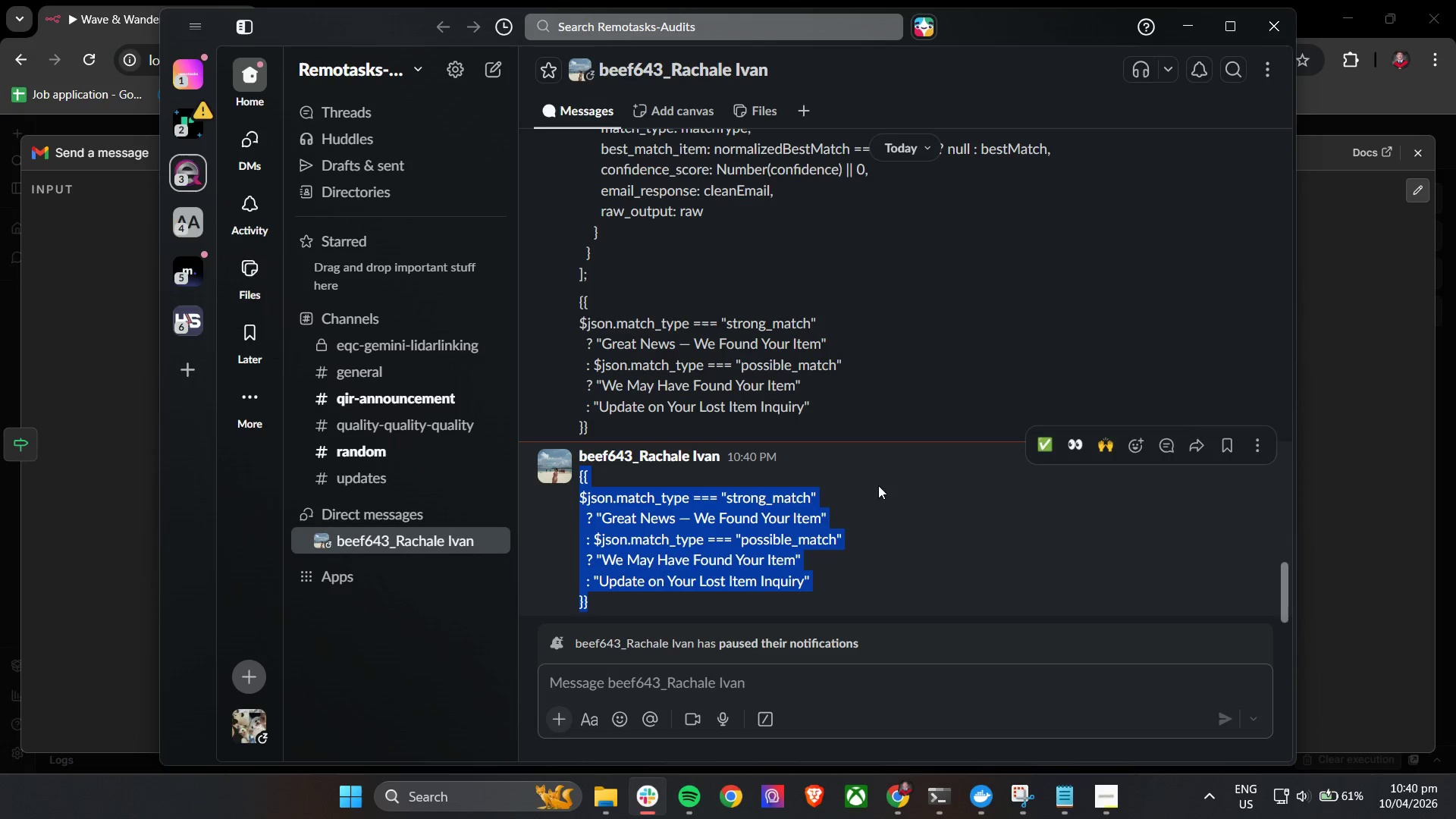 
key(Control+C)
 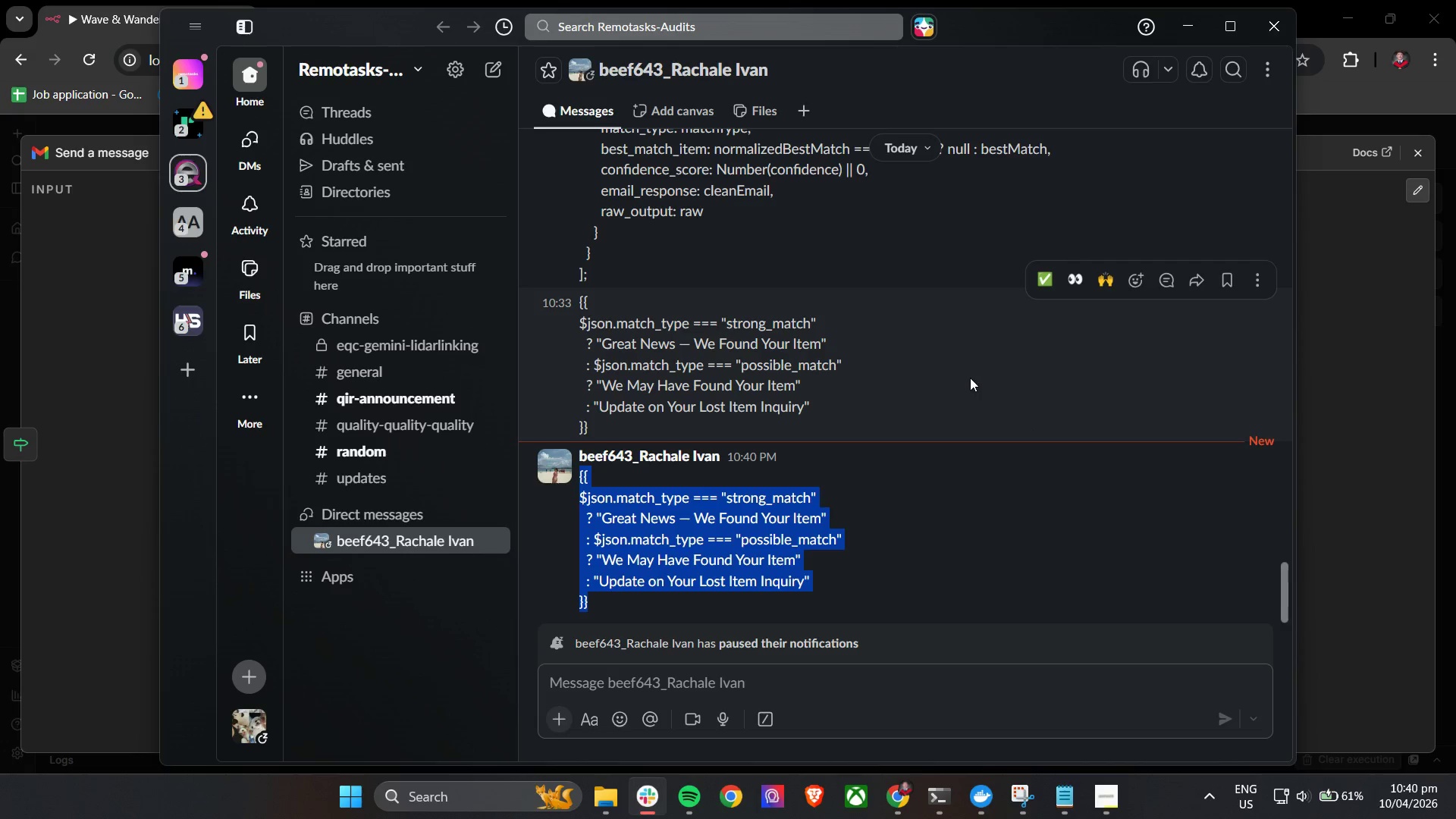 
key(Control+C)
 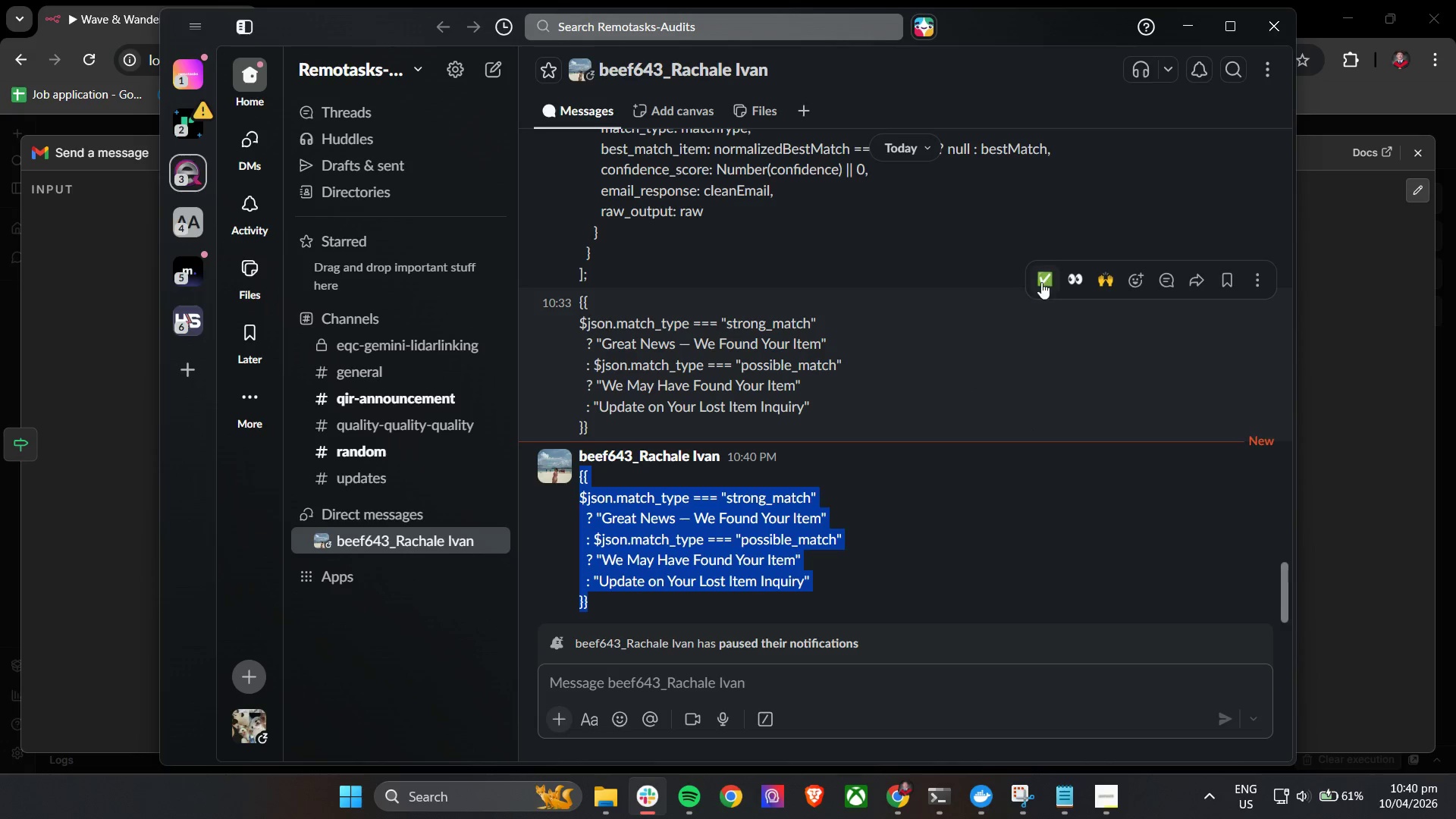 
key(Control+C)
 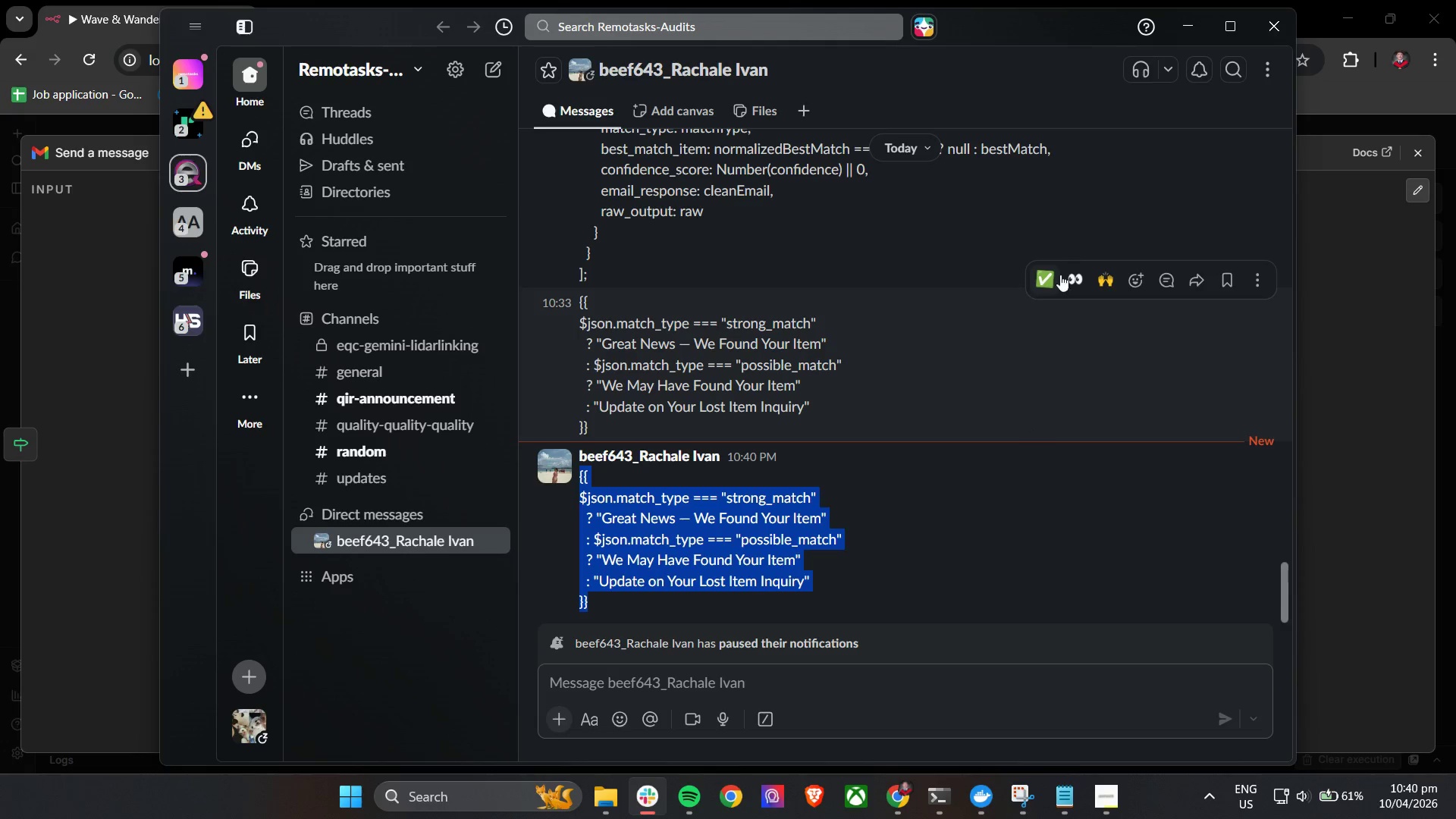 
key(Control+C)
 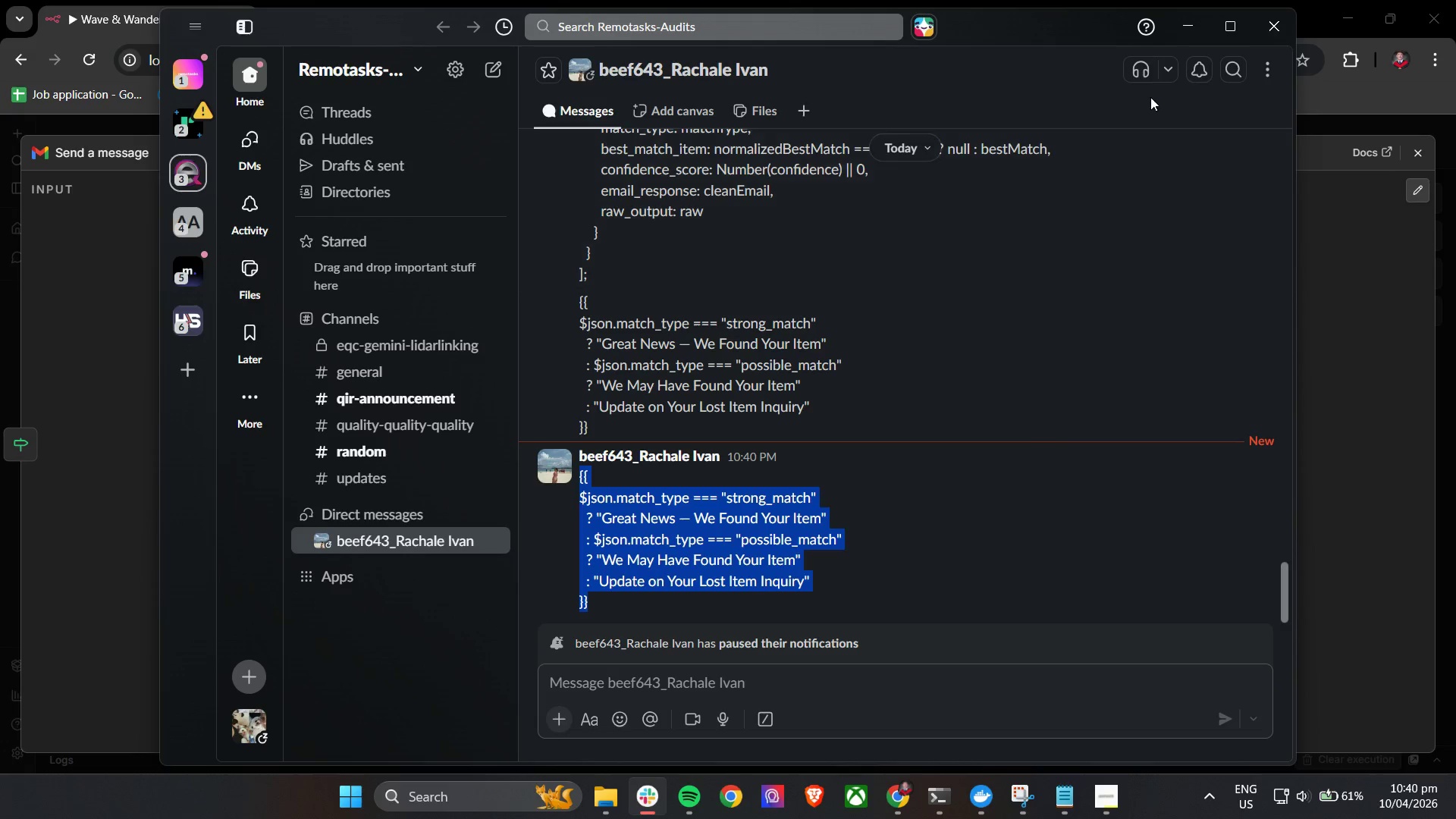 
key(Control+C)
 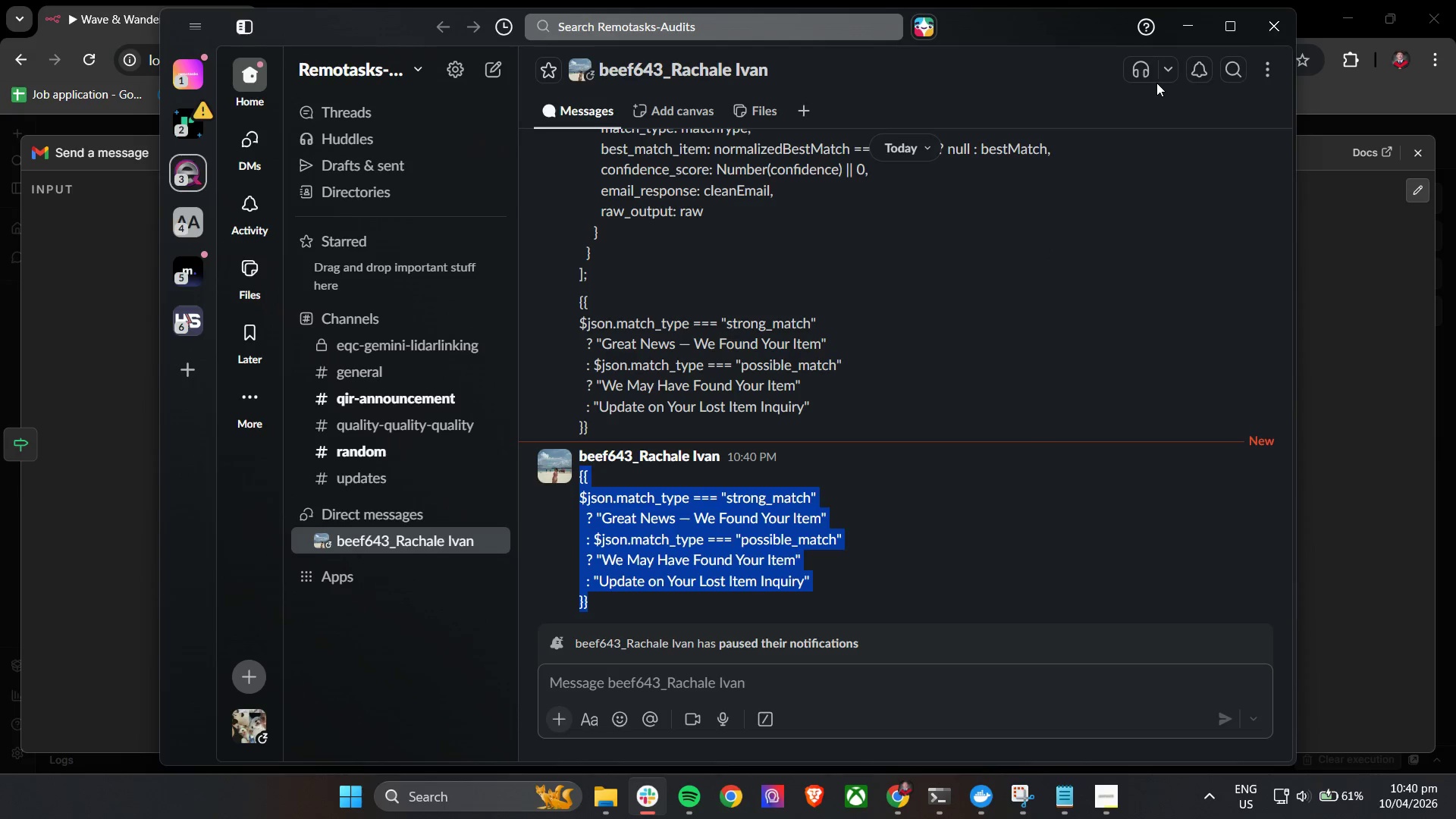 
key(Control+C)
 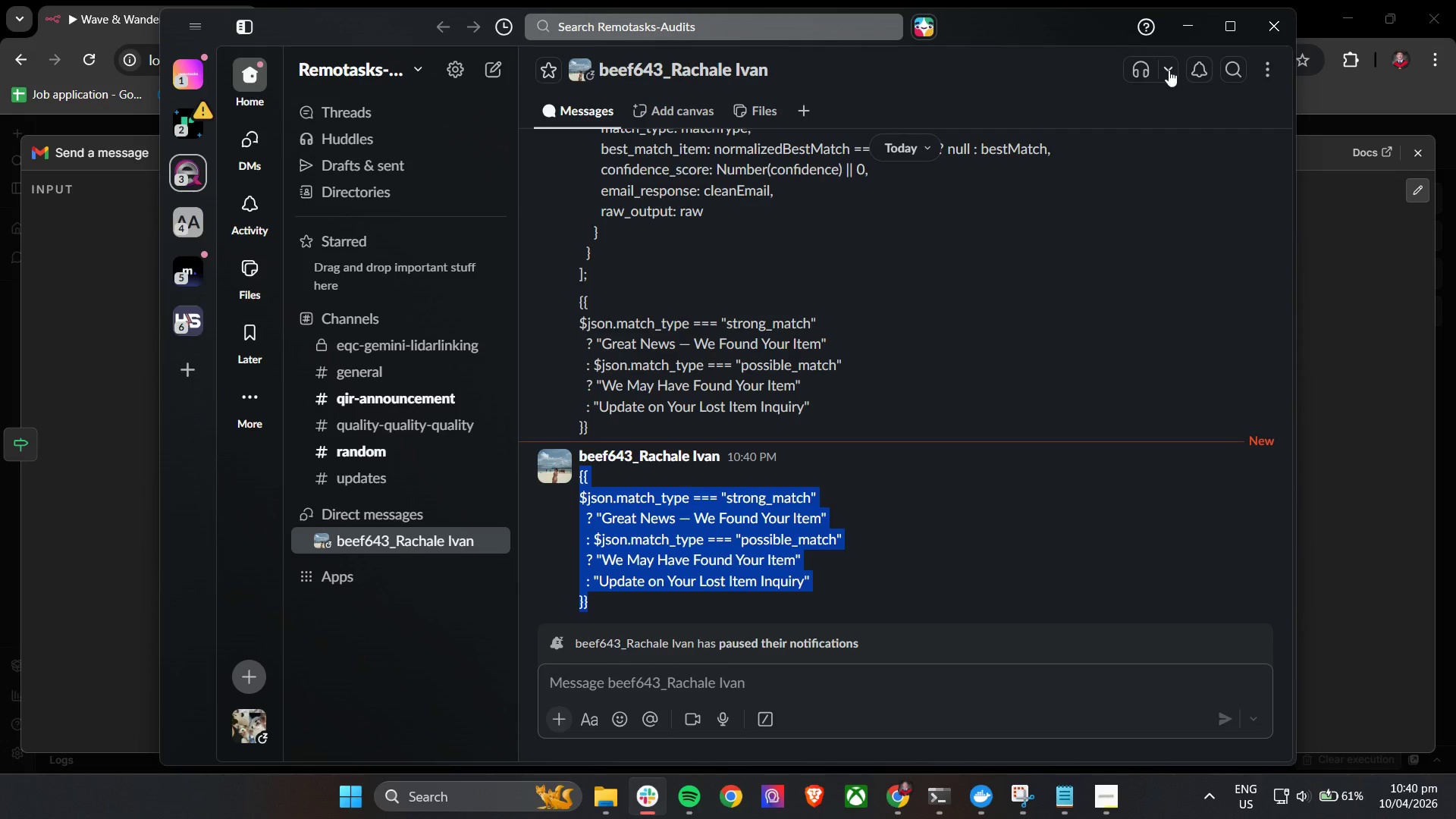 
key(Control+C)
 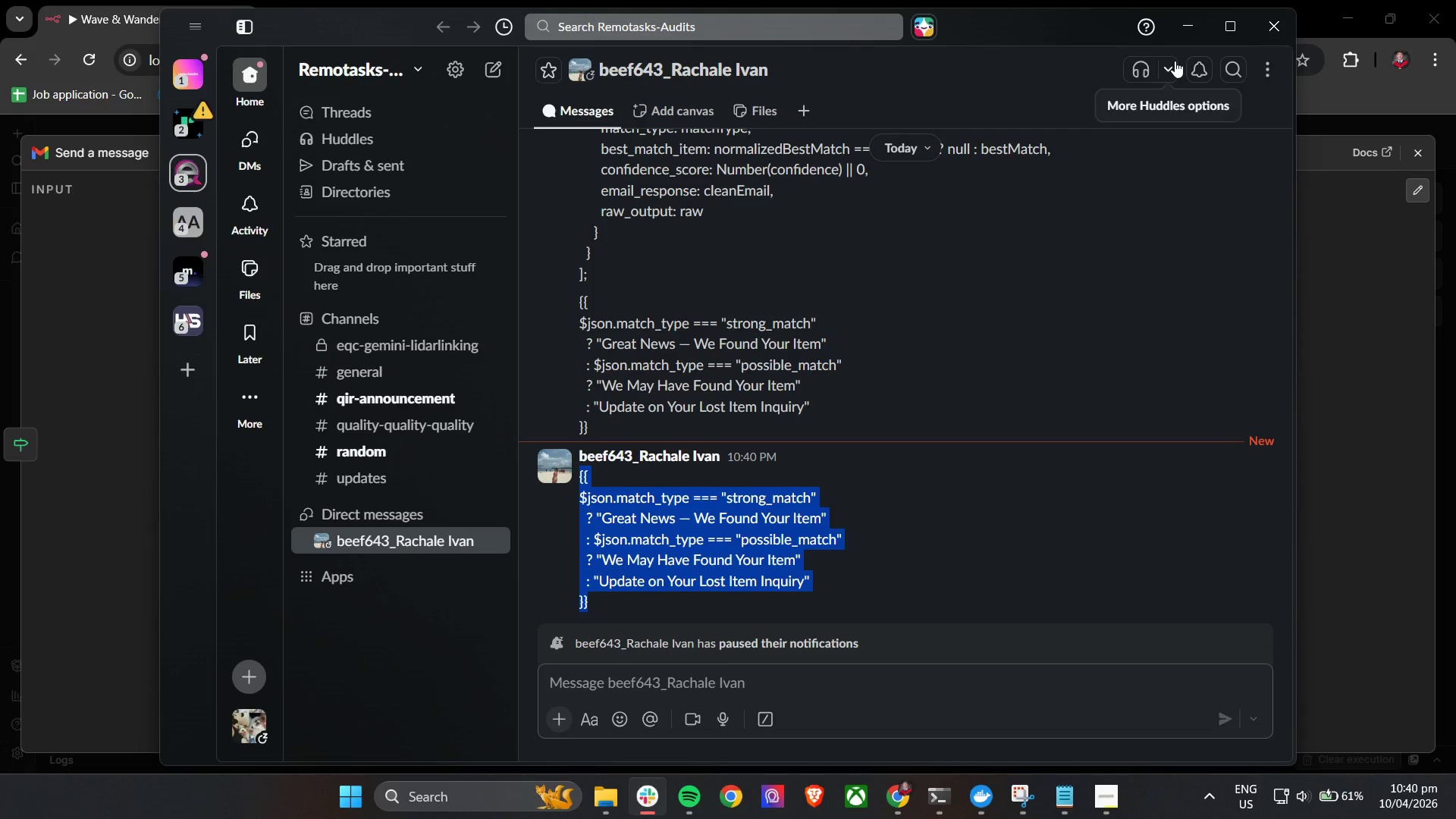 
key(Control+C)
 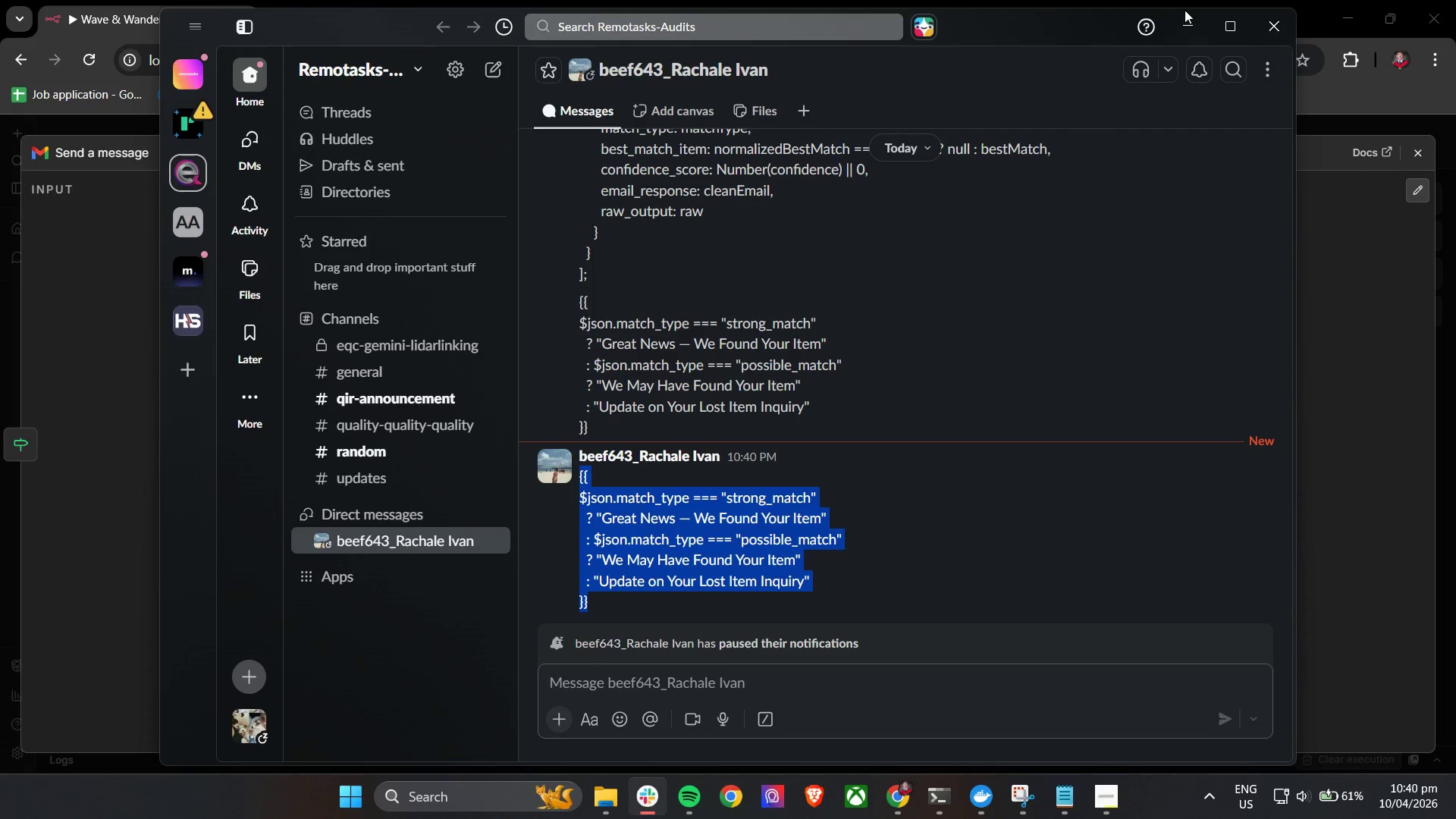 
double_click([1188, 24])
 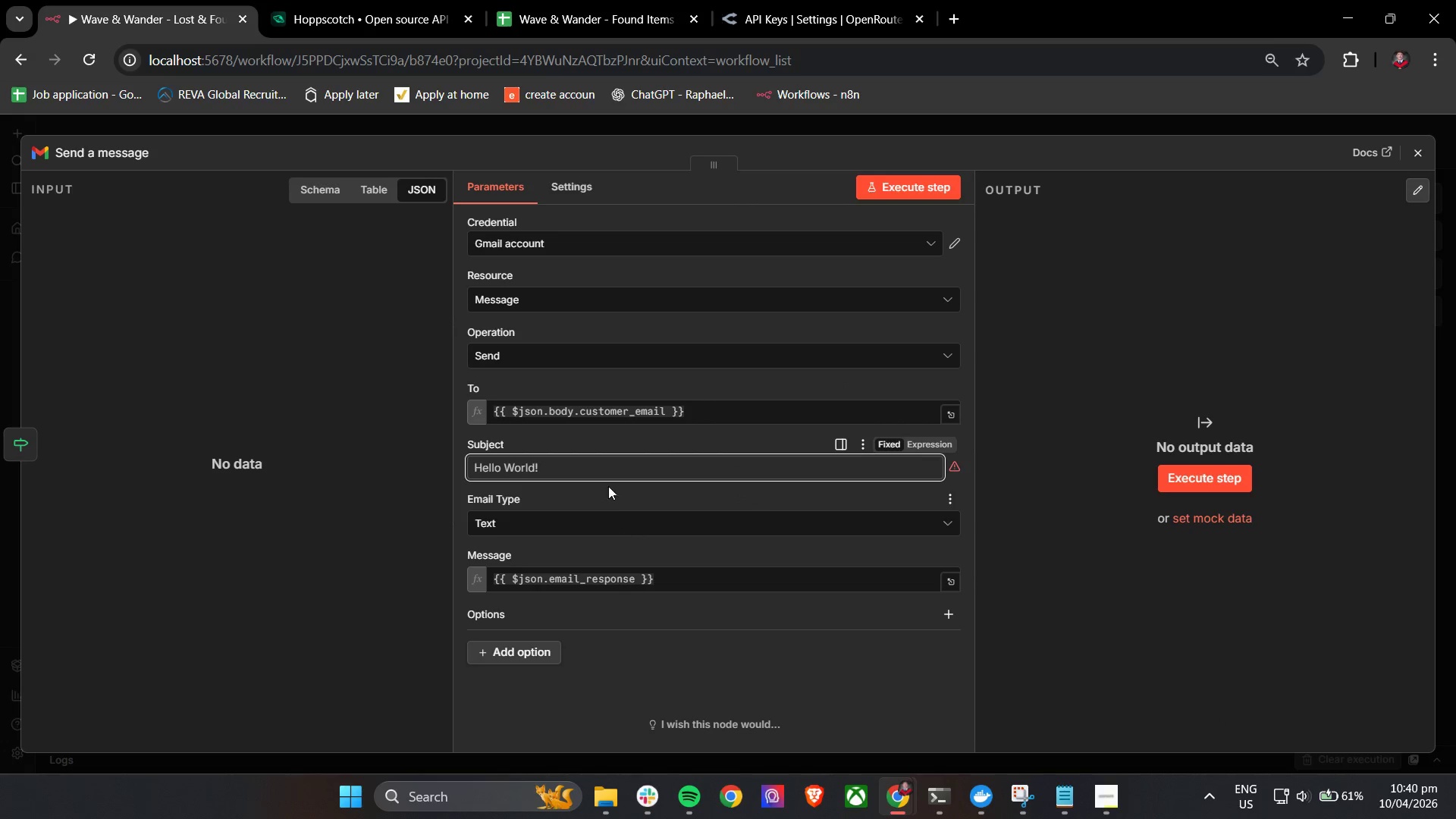 
left_click([606, 475])
 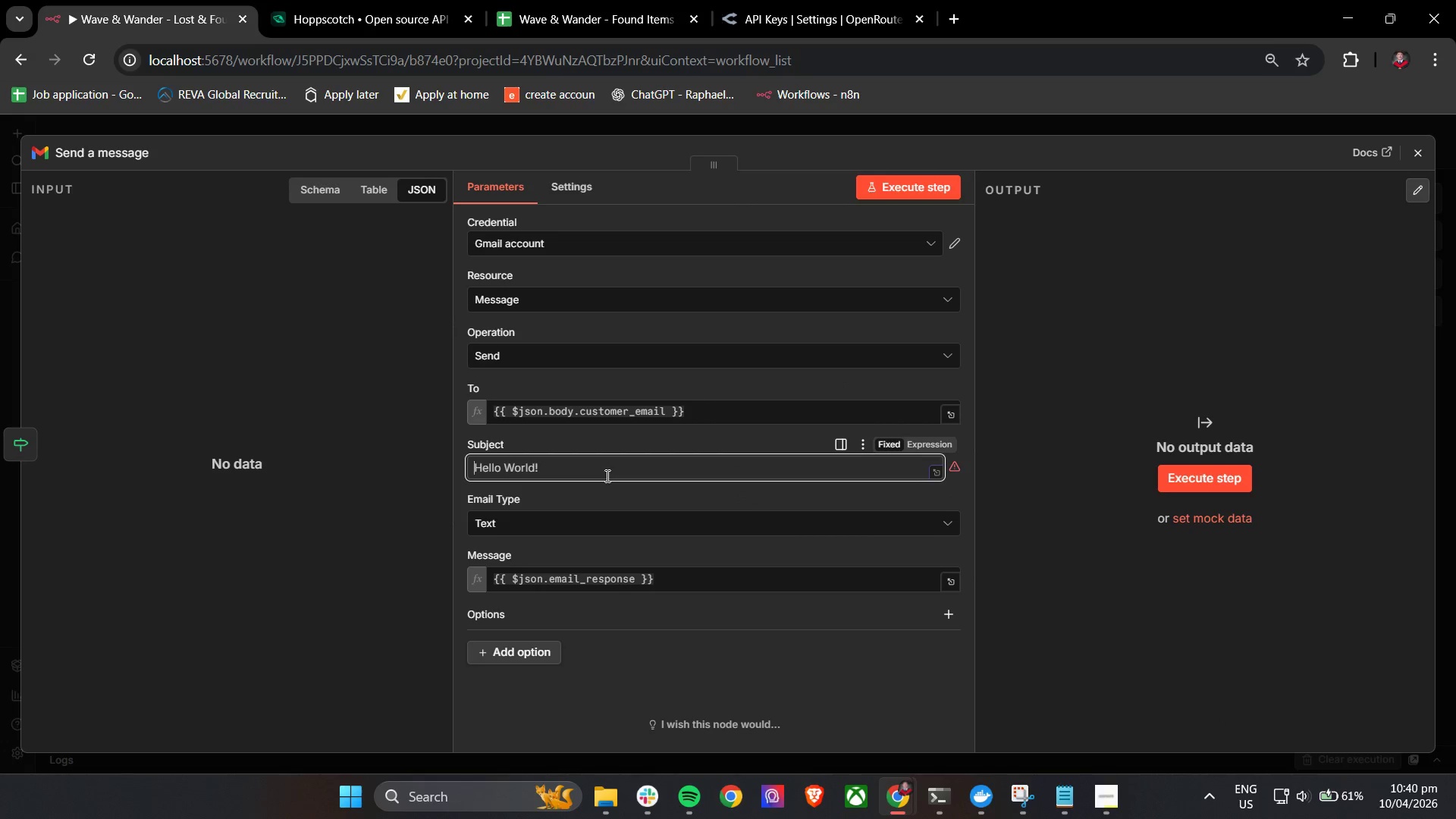 
key(Control+V)
 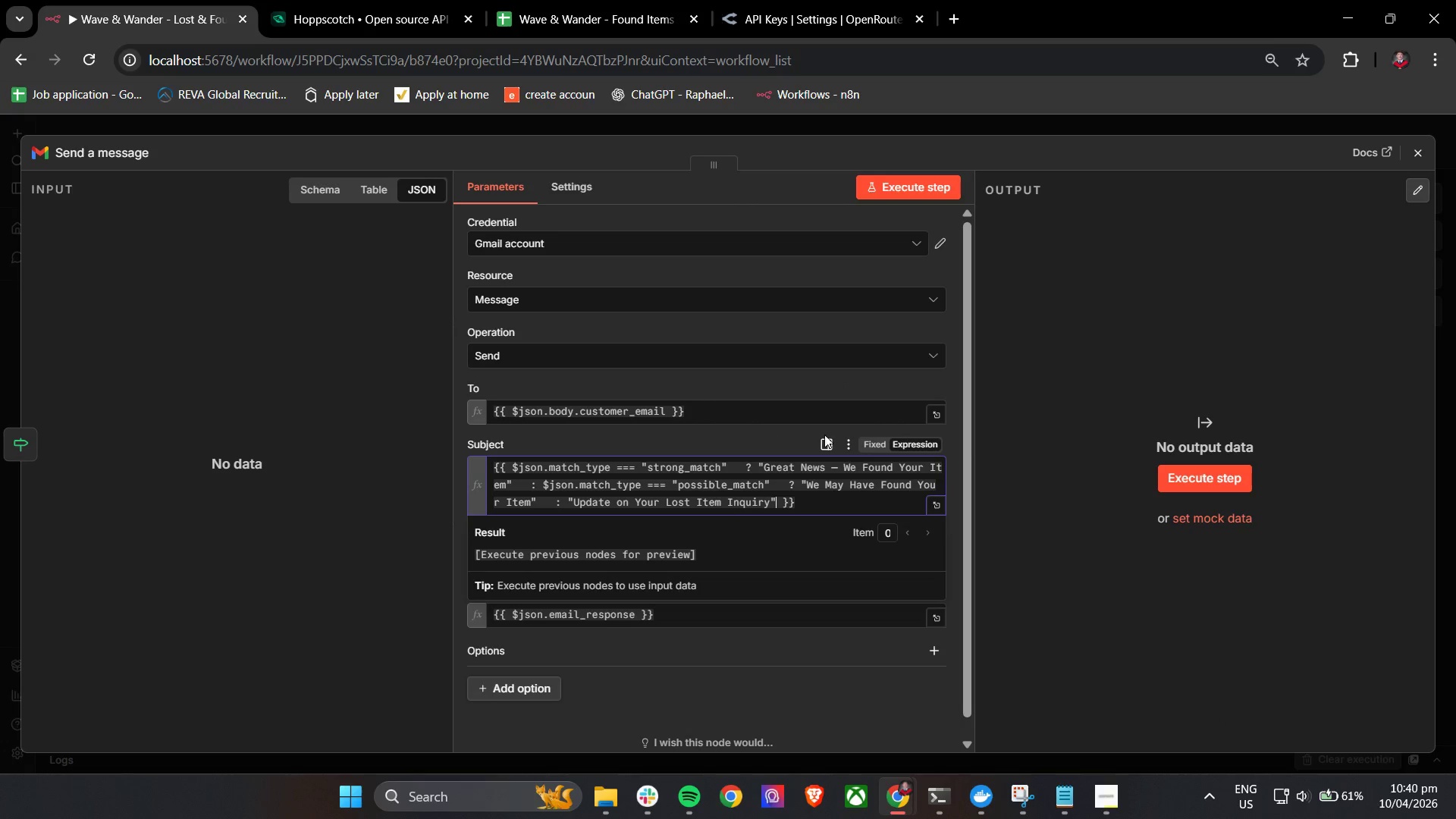 
left_click([706, 440])
 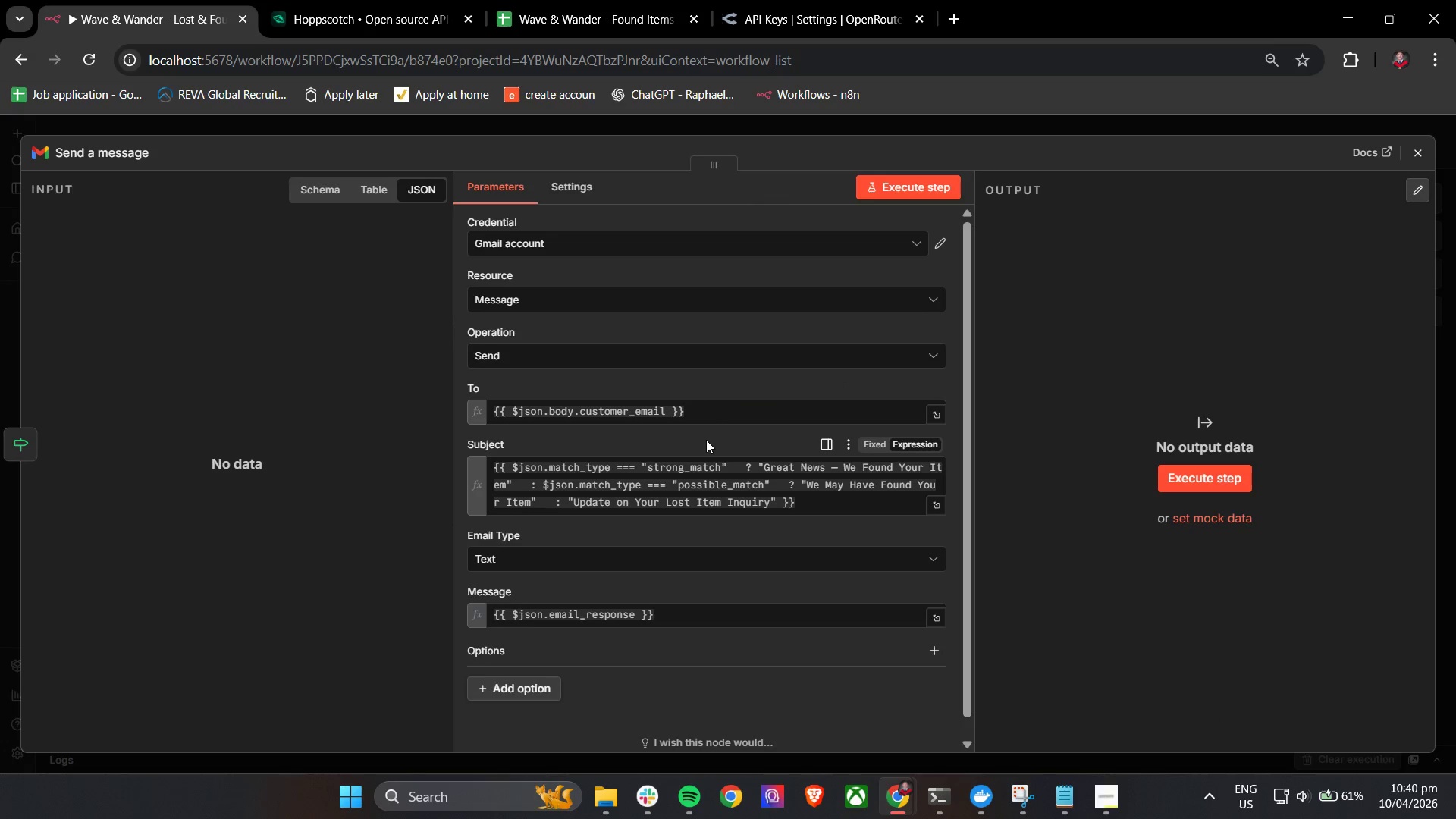 
scroll: coordinate [706, 440], scroll_direction: down, amount: 1.0
 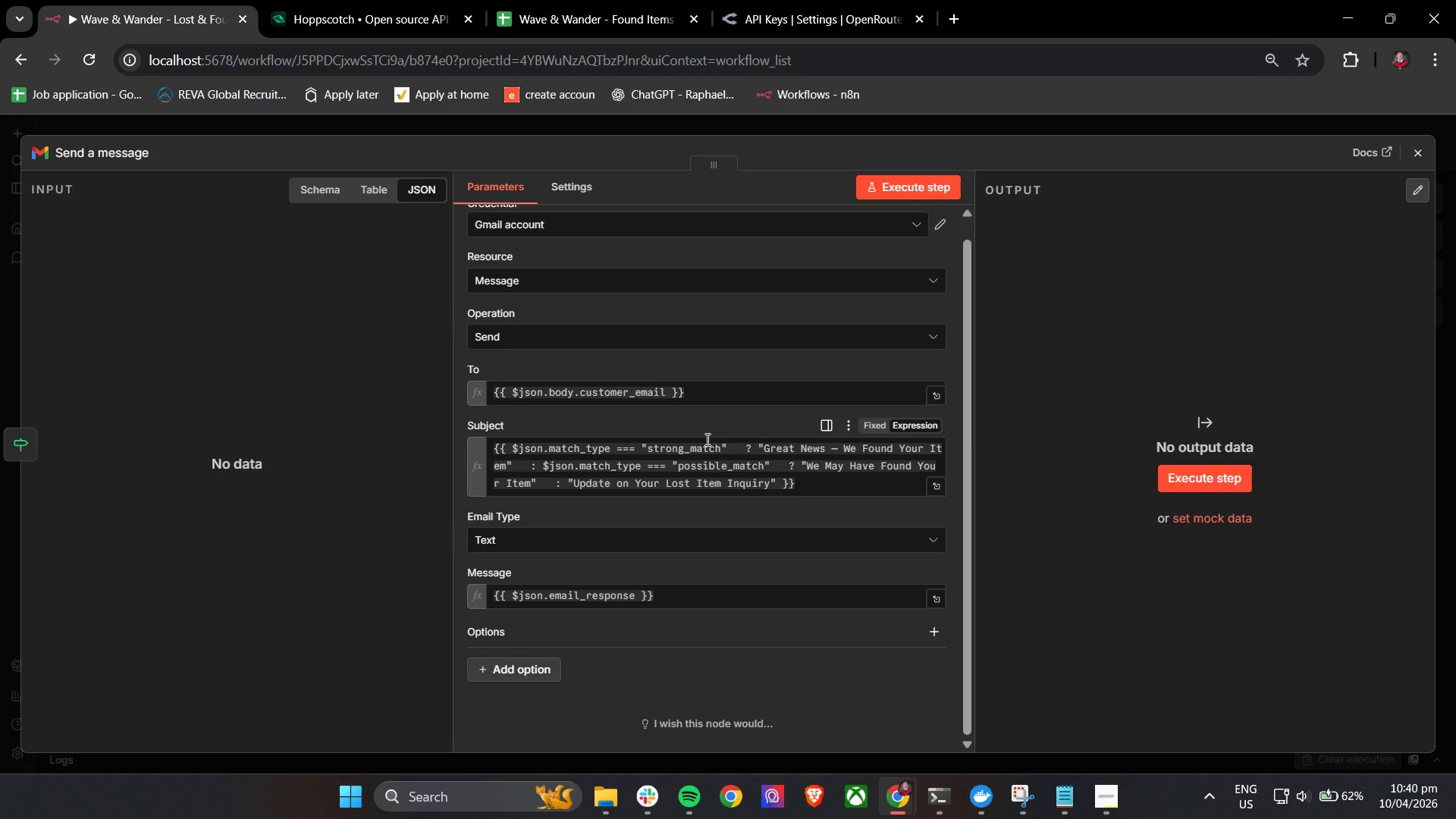 
wait(16.73)
 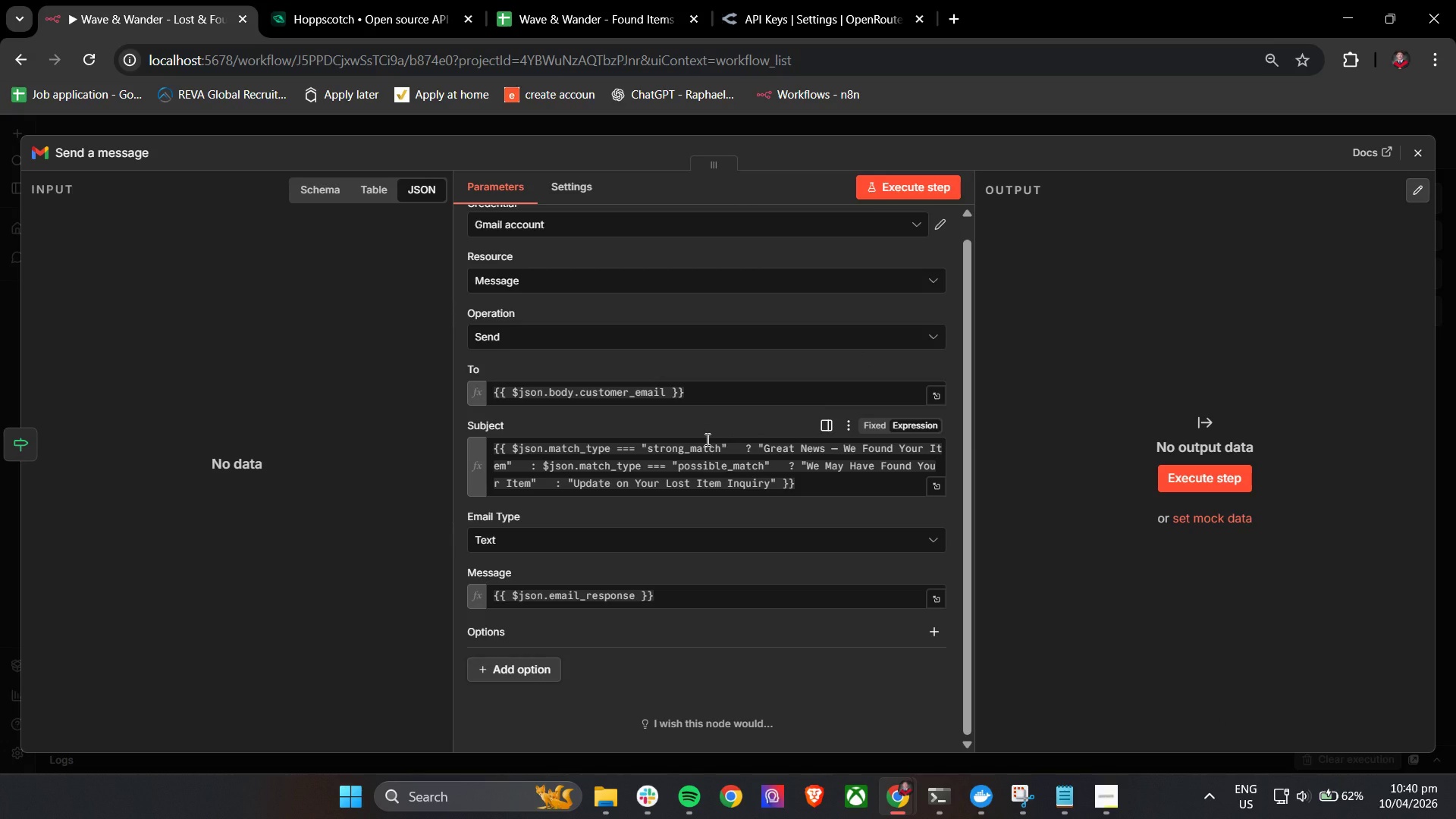 
left_click_drag(start_coordinate=[686, 598], to_coordinate=[492, 604])
 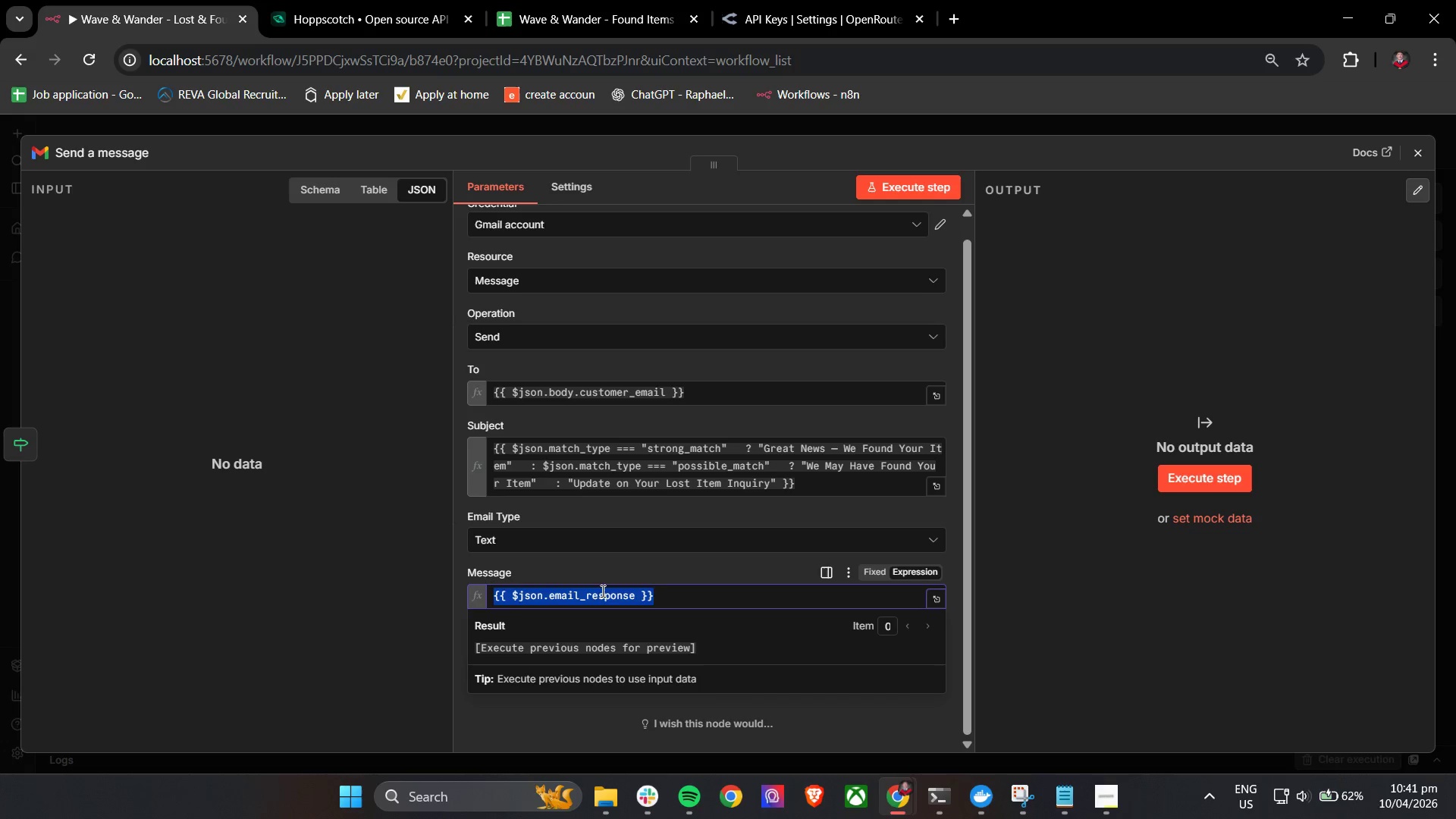 
double_click([621, 568])
 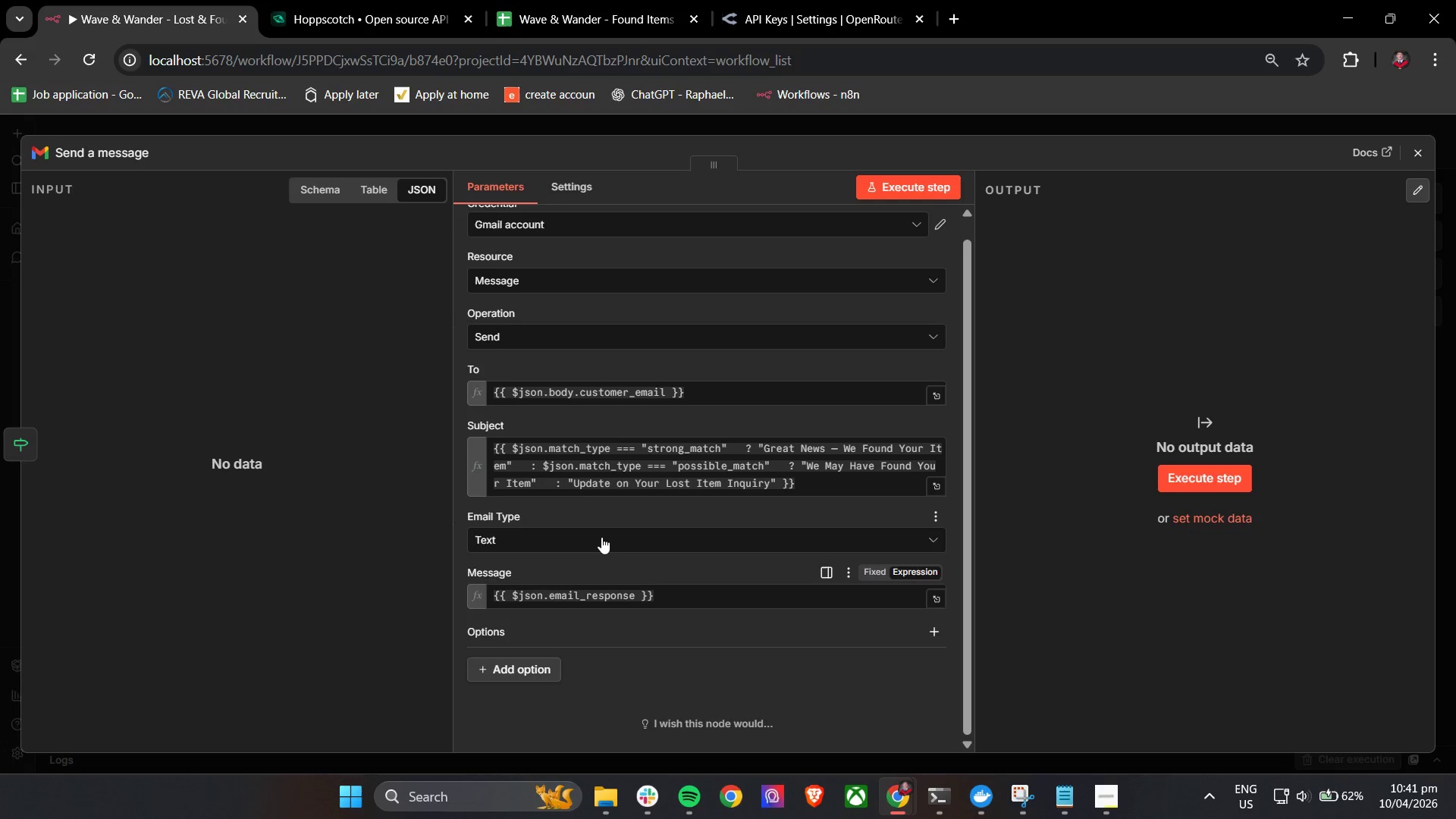 
triple_click([601, 537])
 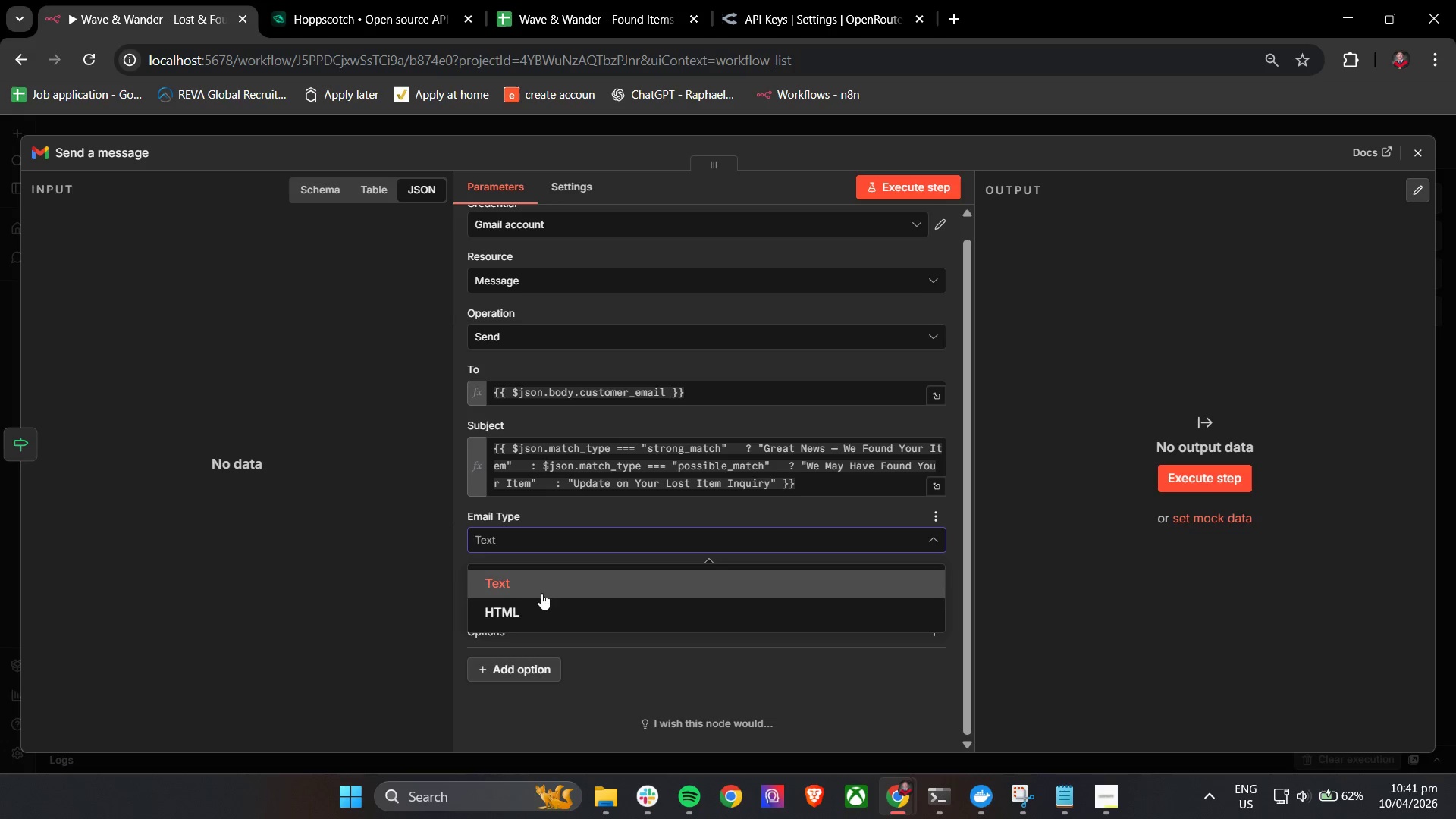 
left_click([532, 606])
 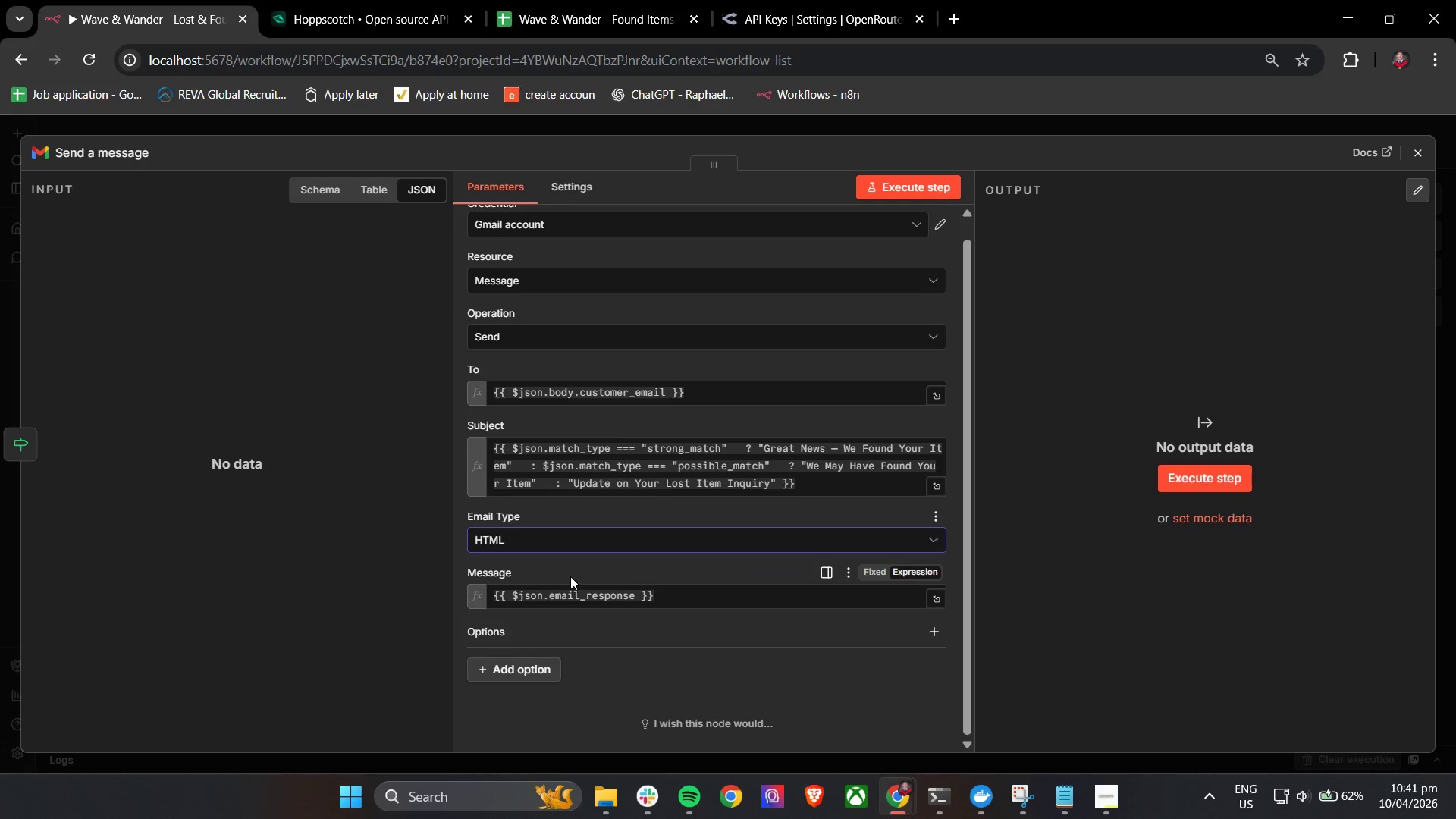 
left_click([576, 571])
 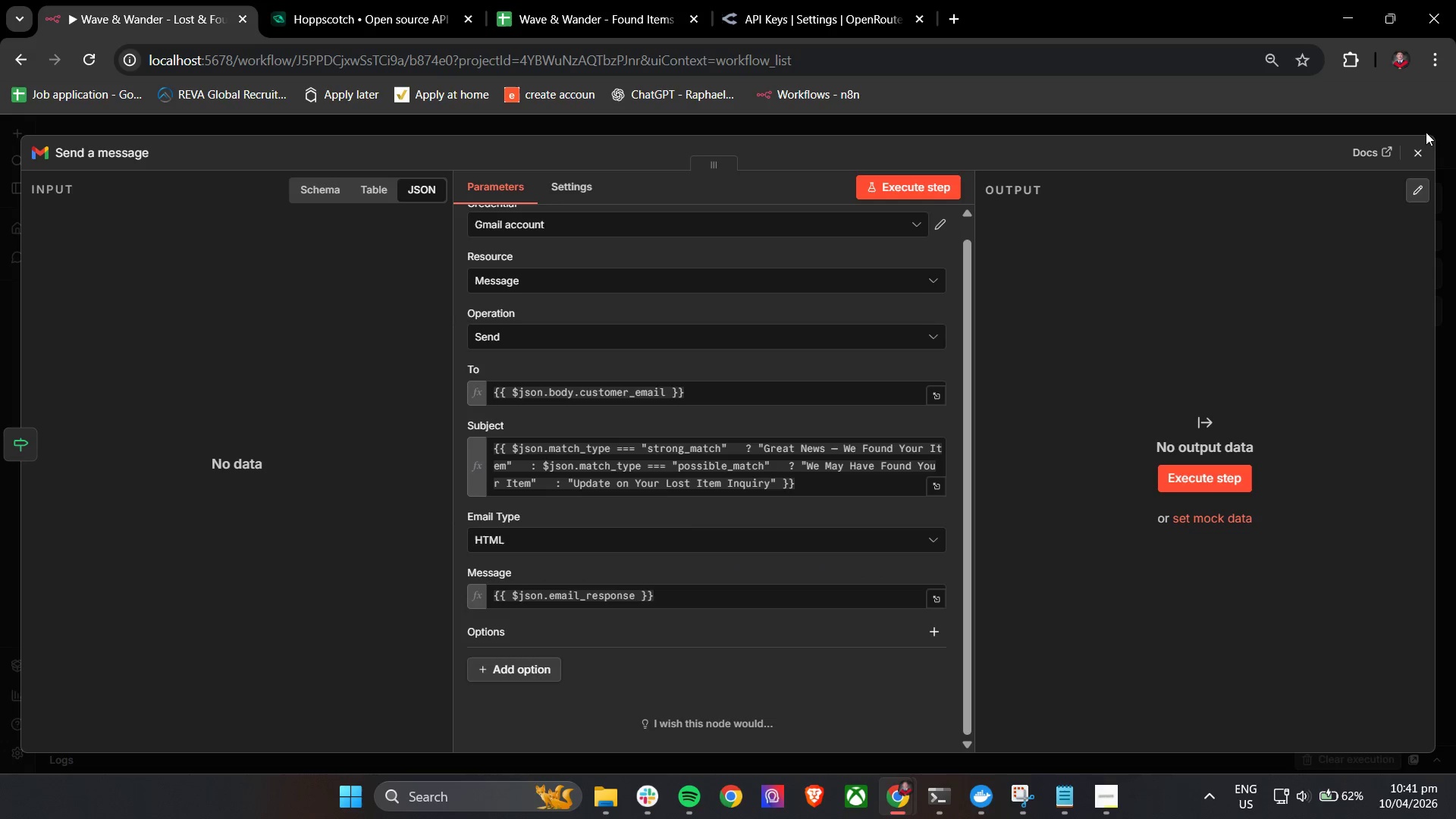 
left_click([1421, 146])
 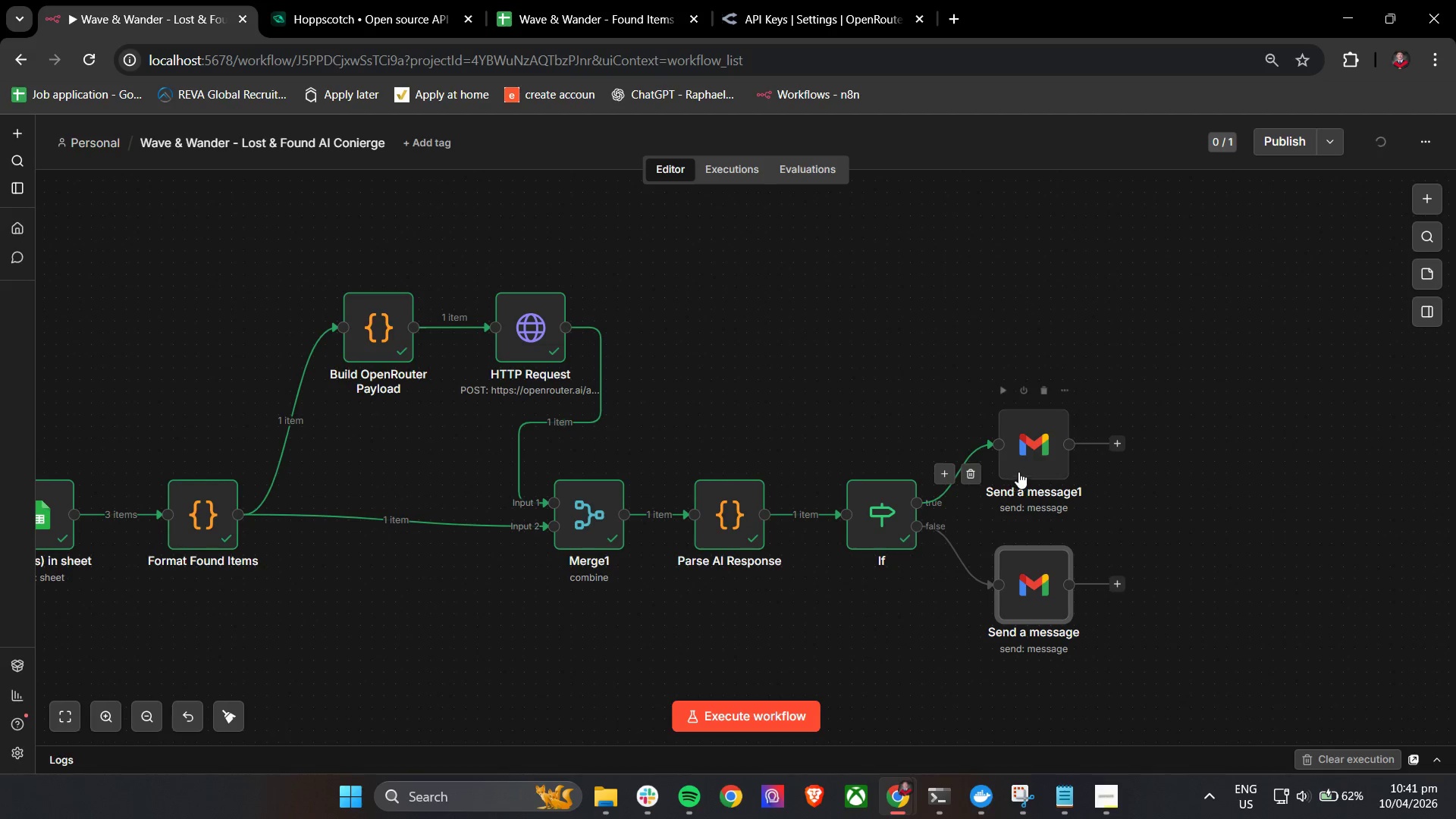 
double_click([1027, 466])
 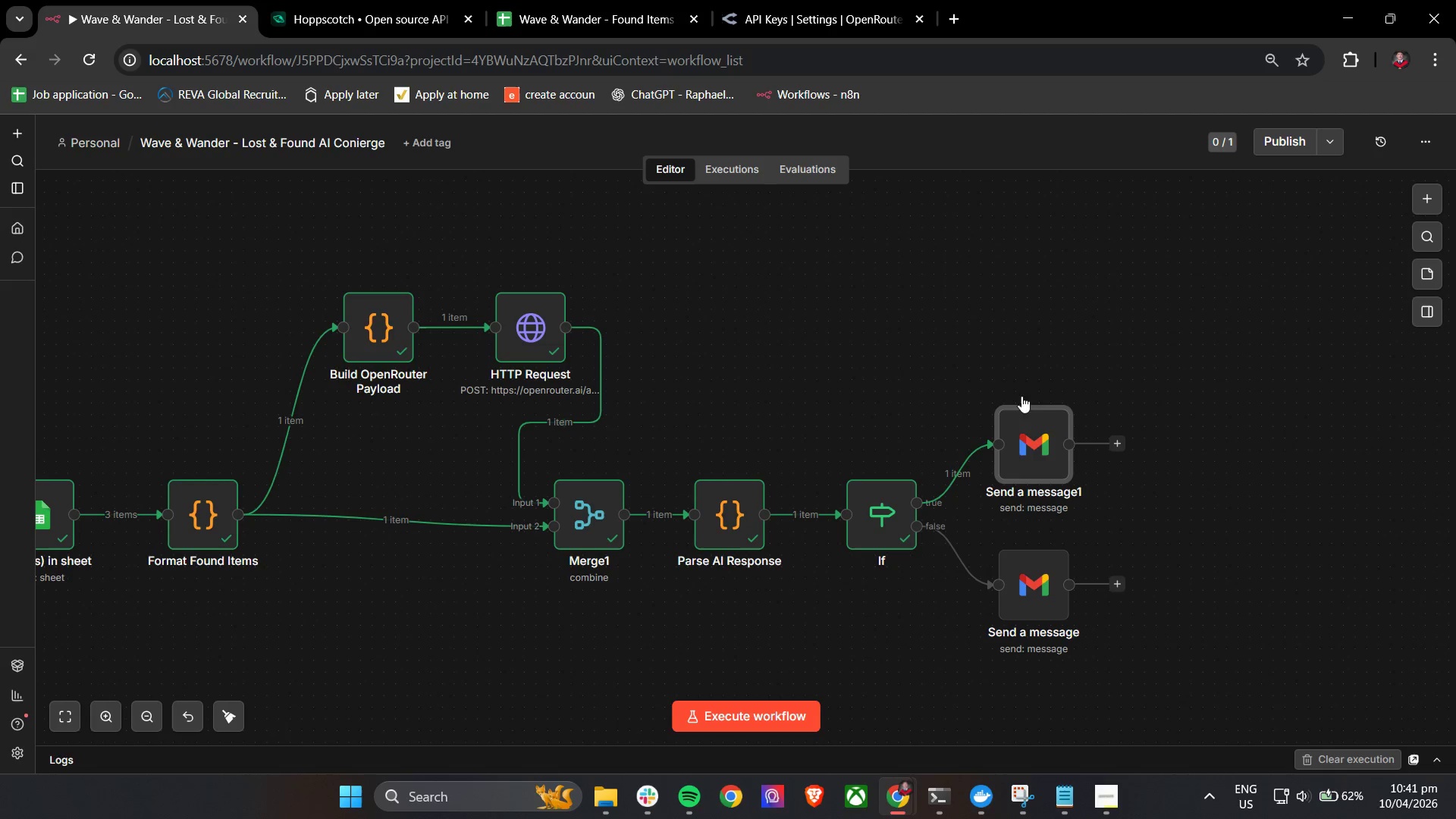 
double_click([1025, 469])
 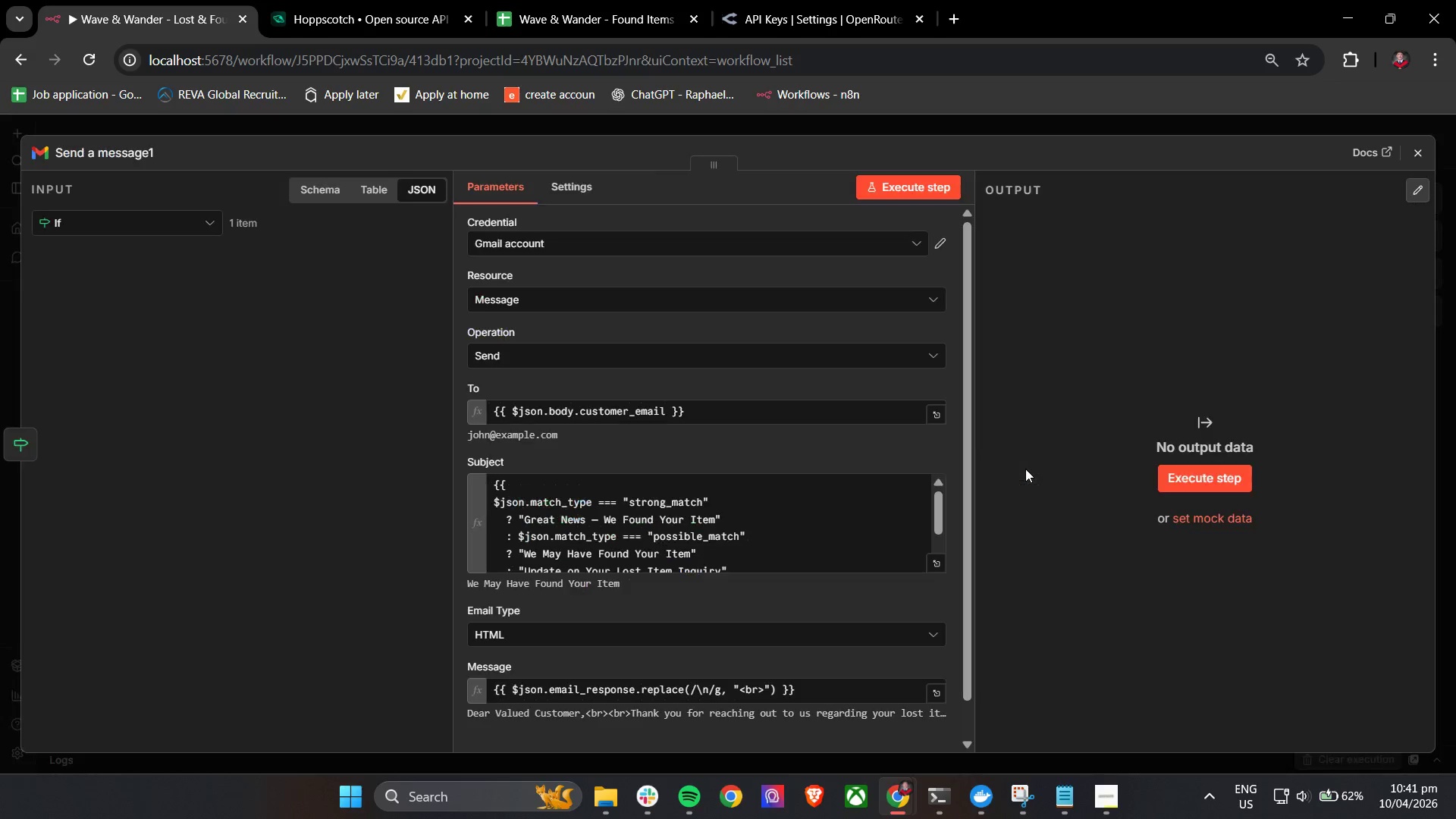 
scroll: coordinate [849, 535], scroll_direction: down, amount: 4.0
 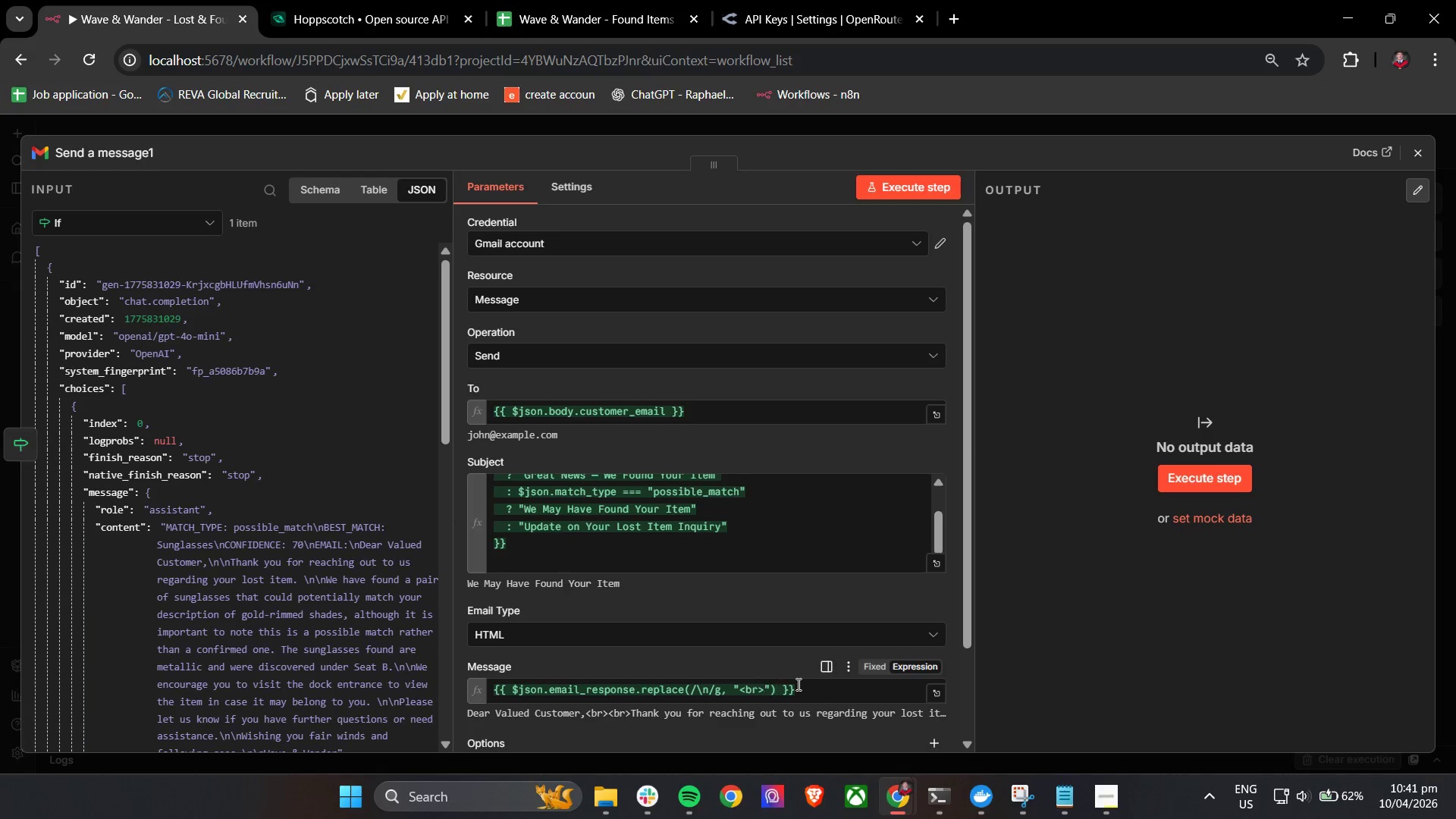 
left_click([804, 694])
 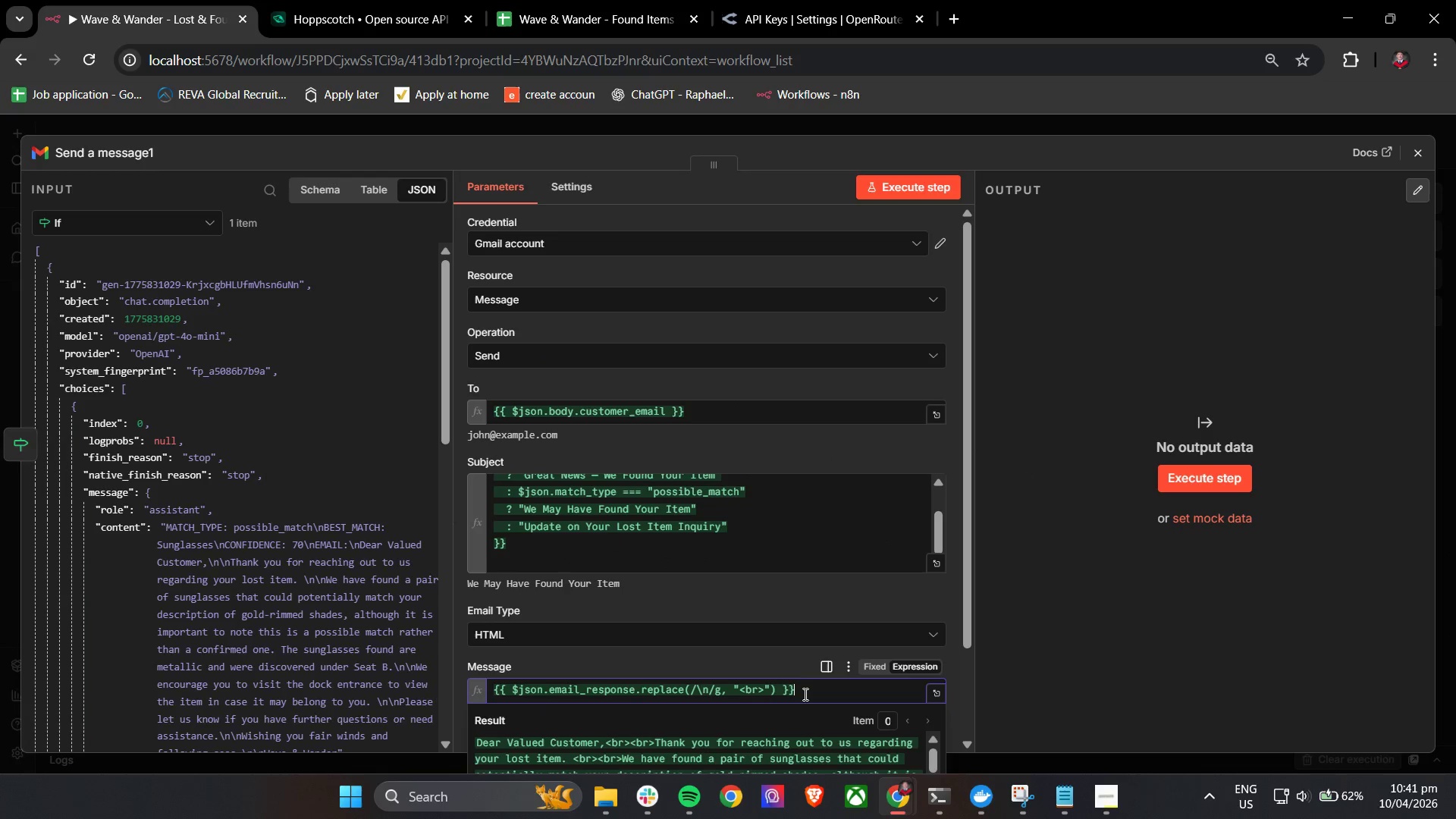 
key(Control+A)
 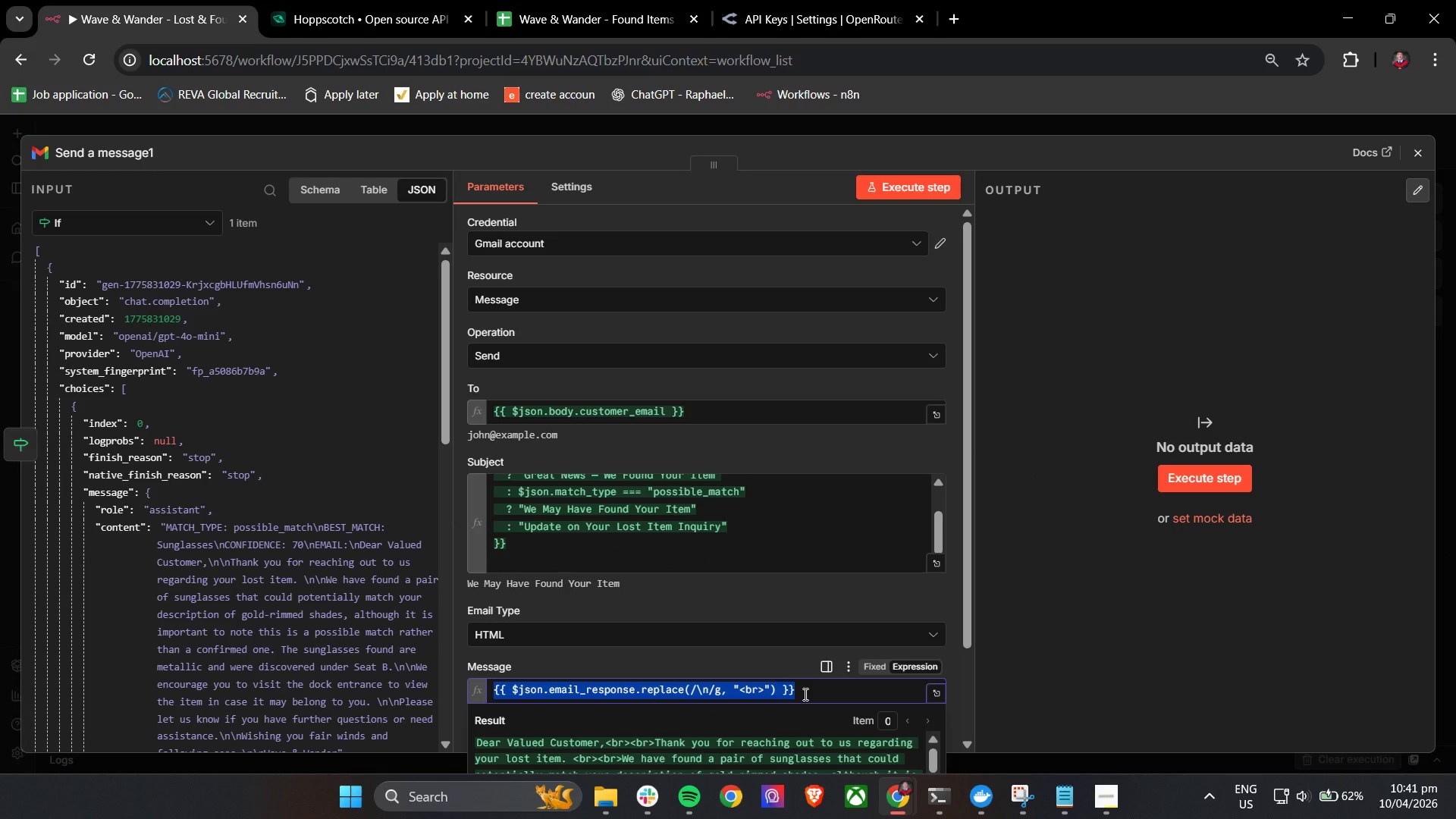 
key(Control+C)
 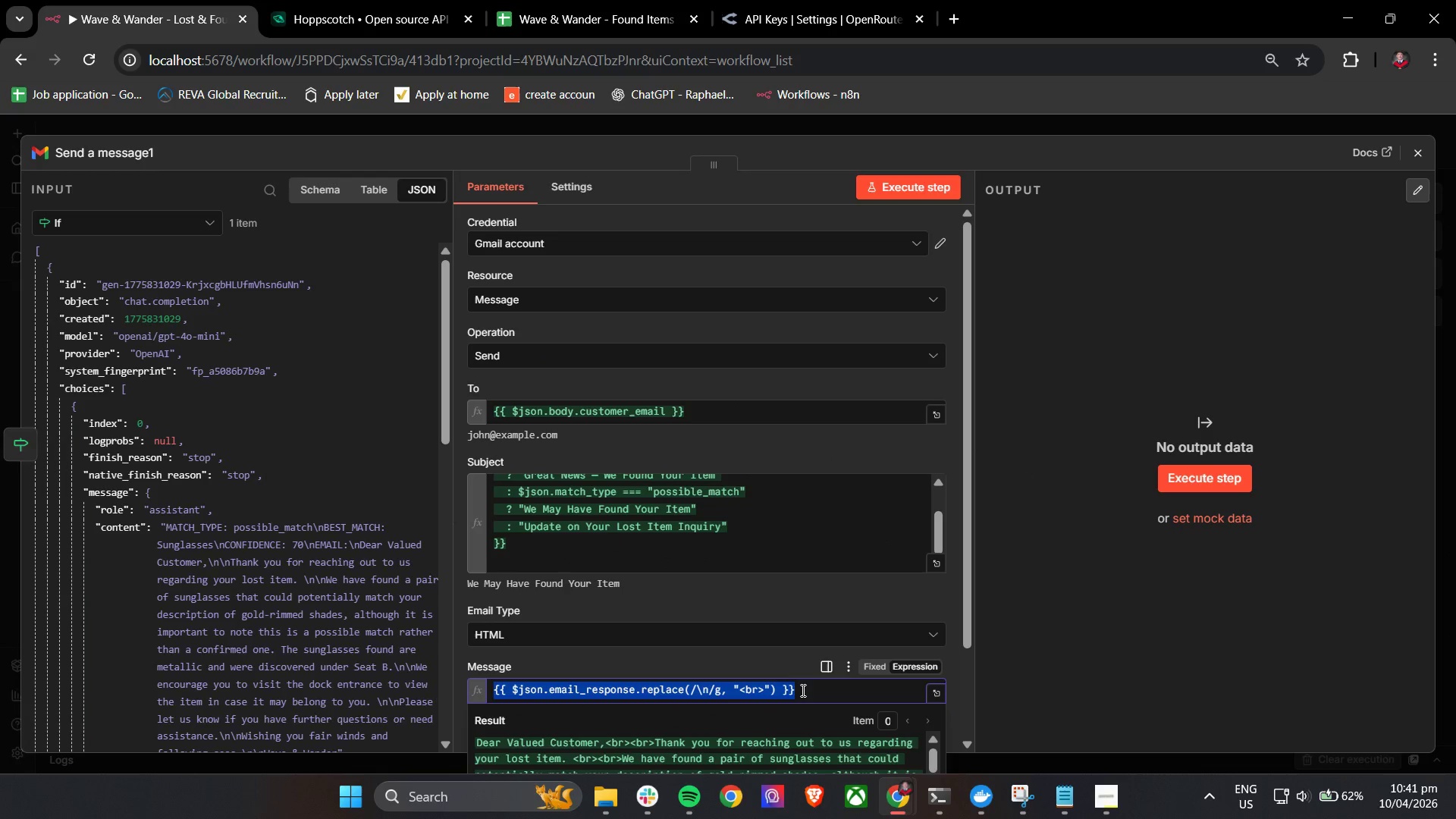 
key(Control+C)
 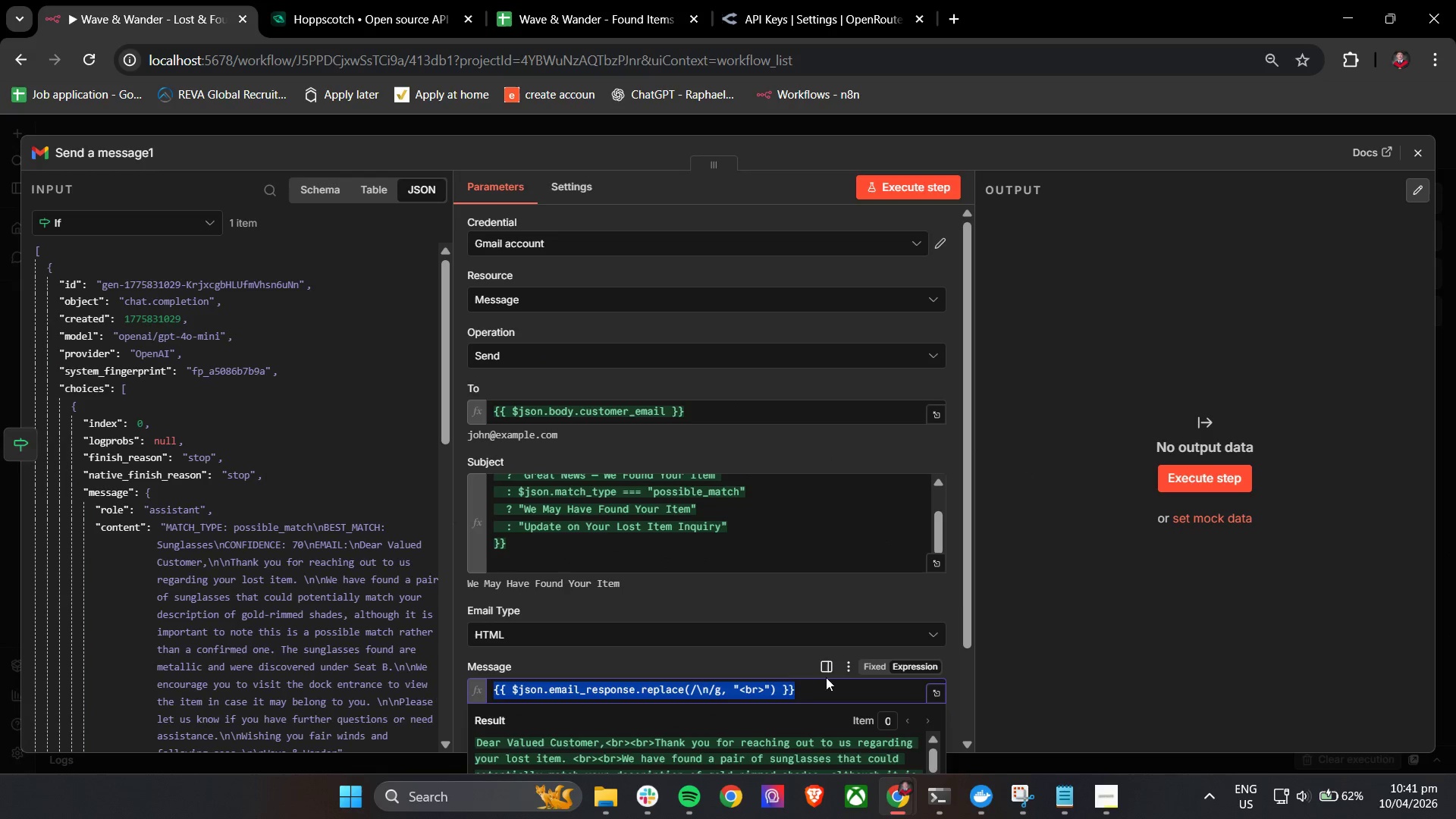 
key(Control+C)
 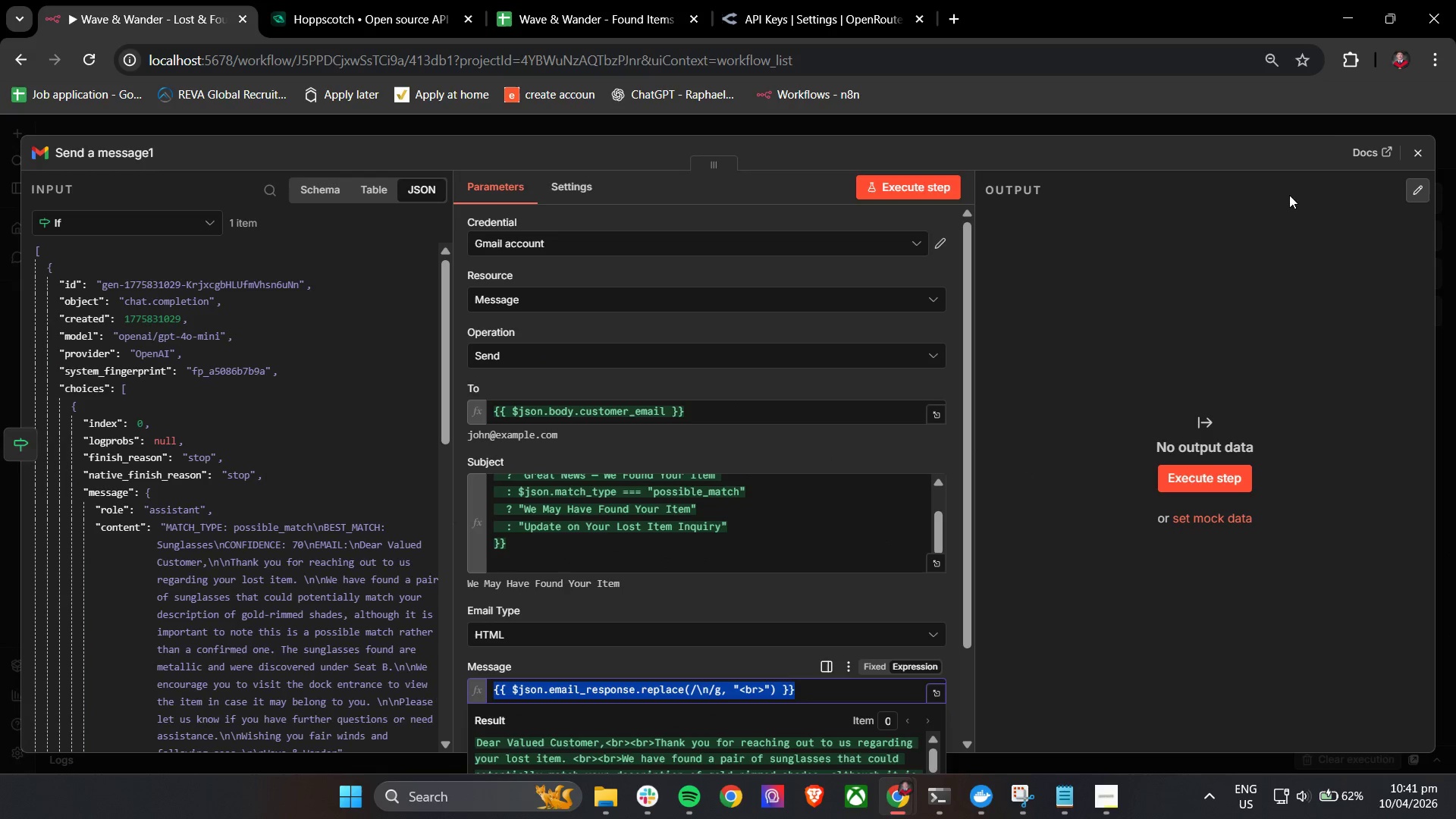 
key(Control+C)
 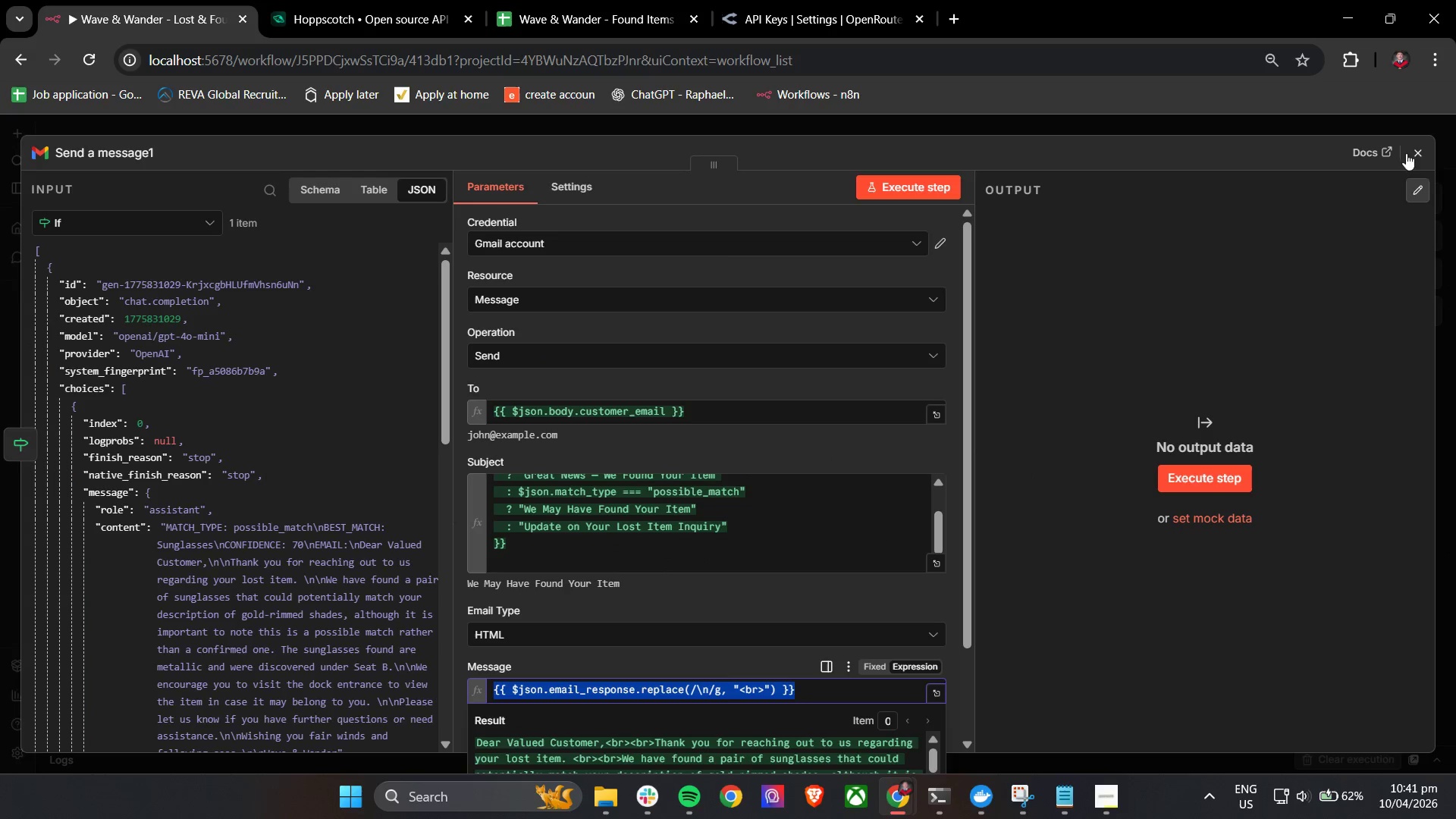 
left_click([1423, 153])
 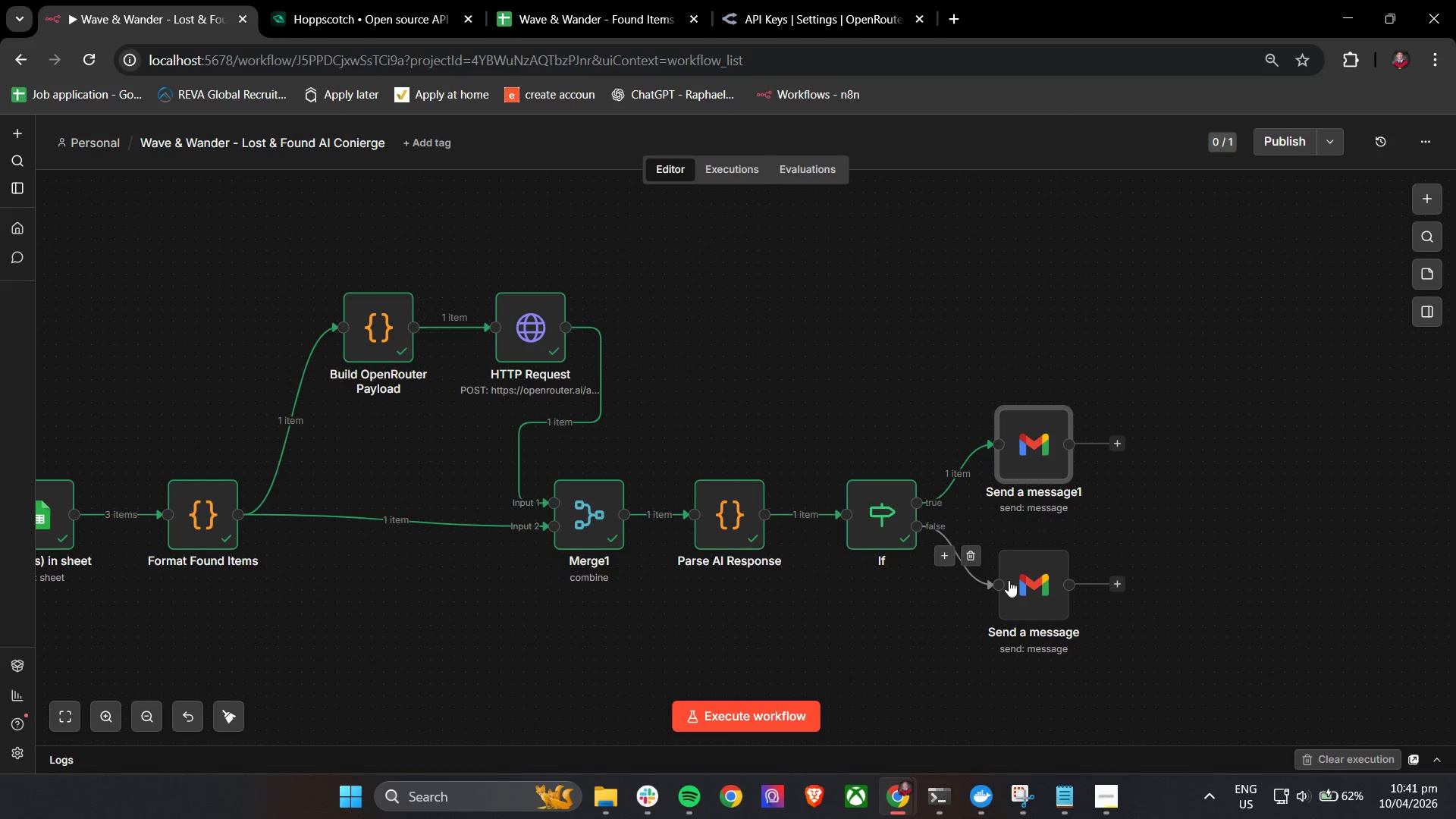 
double_click([1022, 585])
 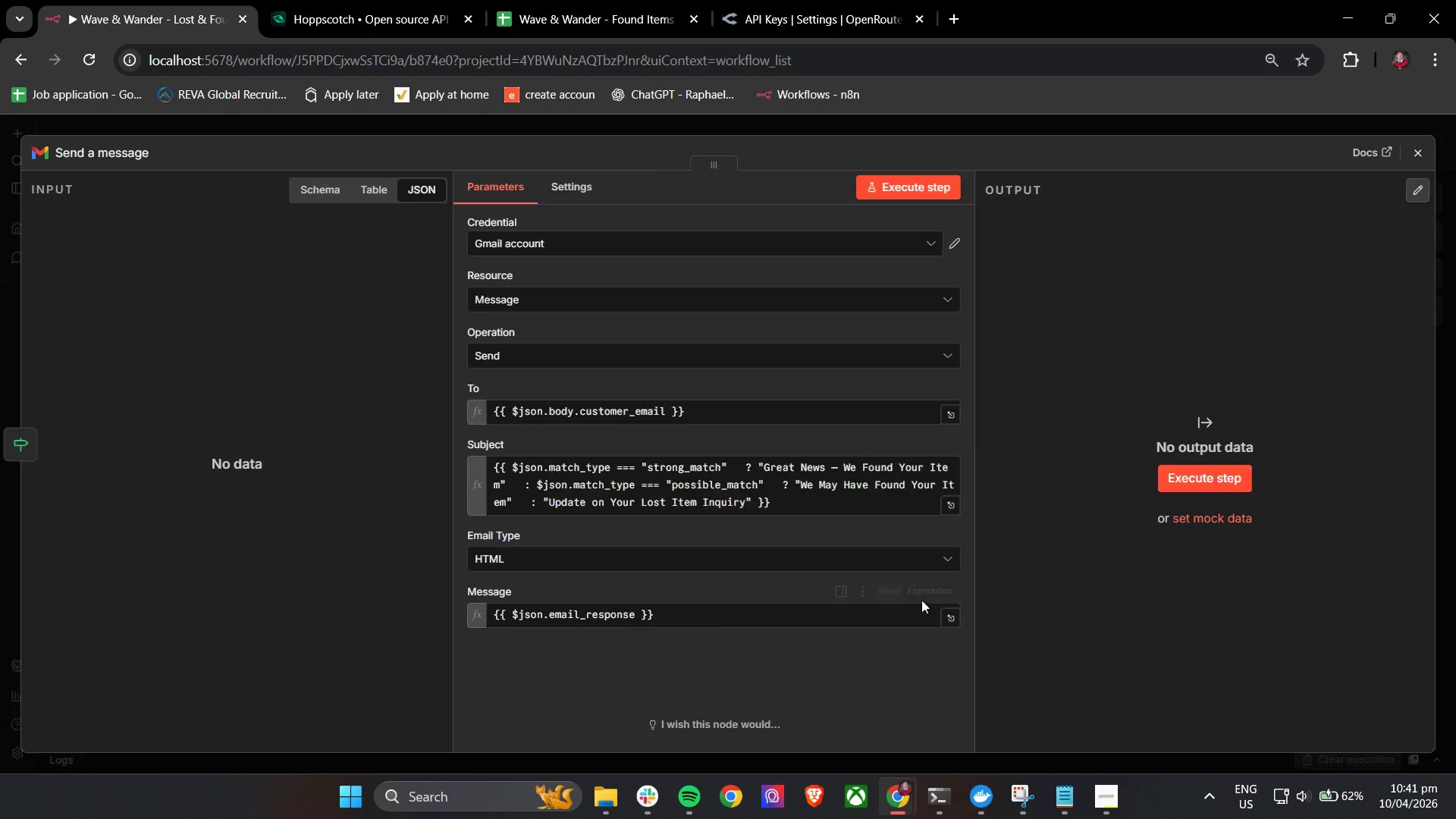 
left_click([714, 607])
 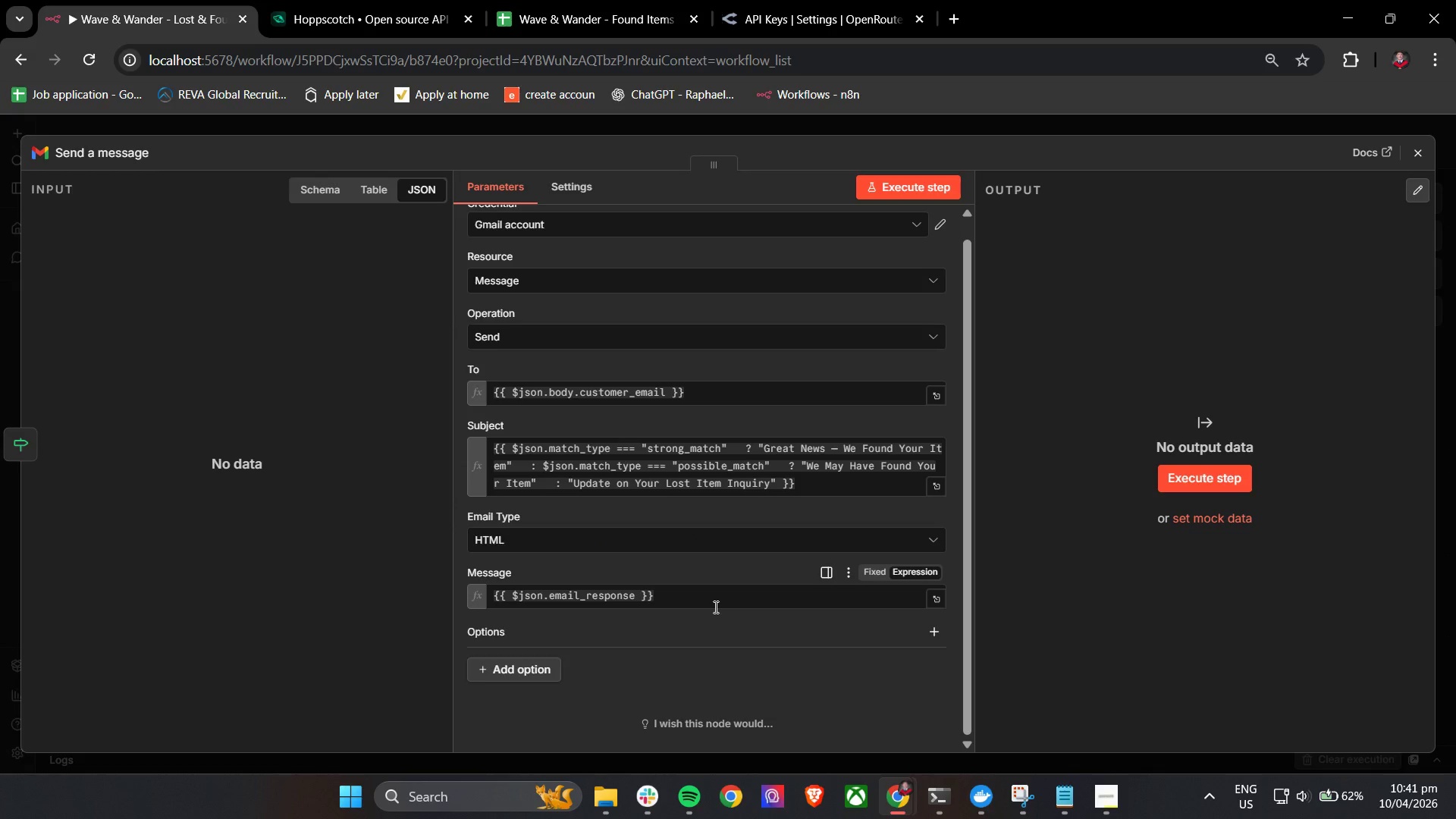 
scroll: coordinate [765, 609], scroll_direction: down, amount: 4.0
 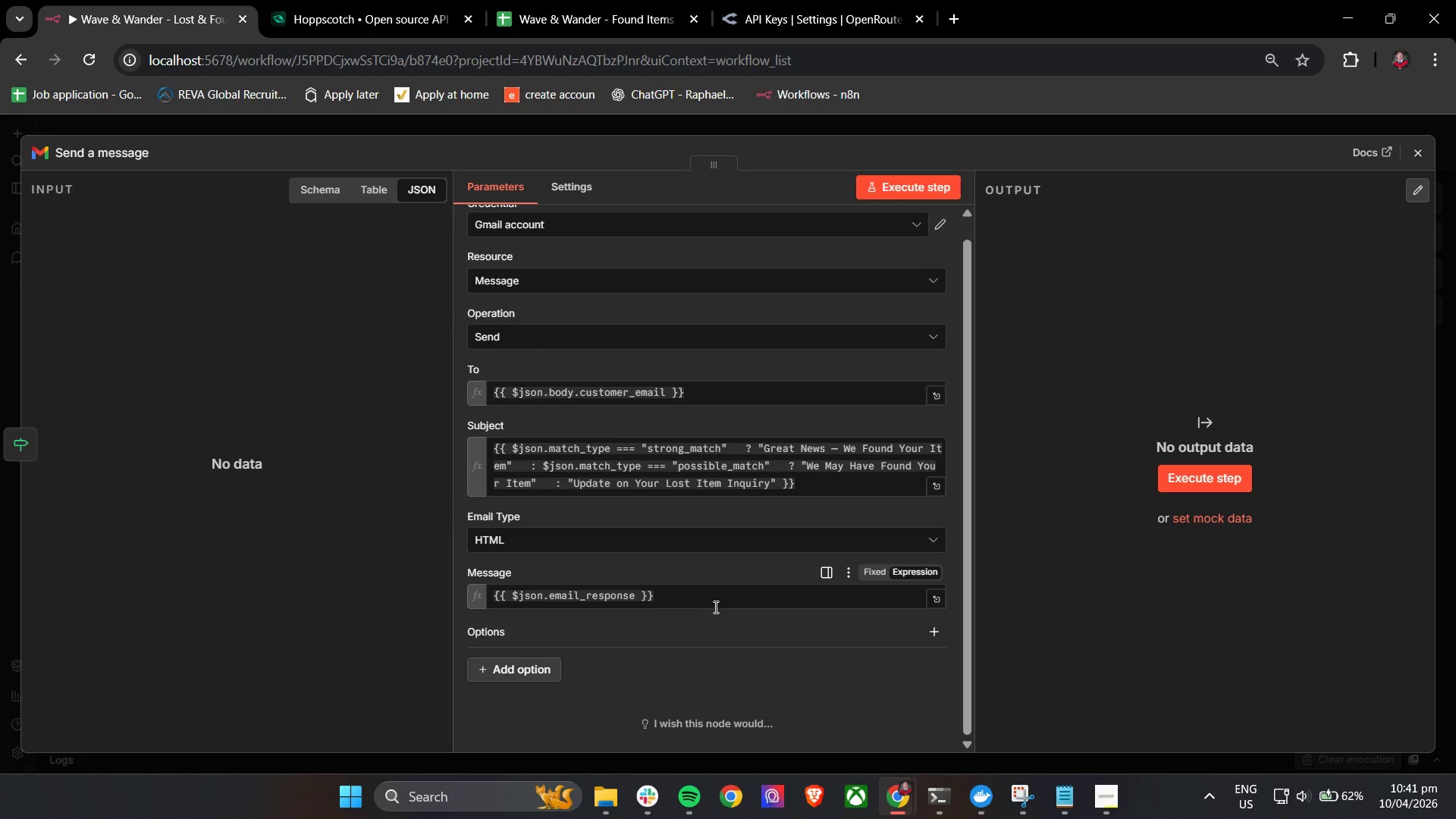 
key(Control+A)
 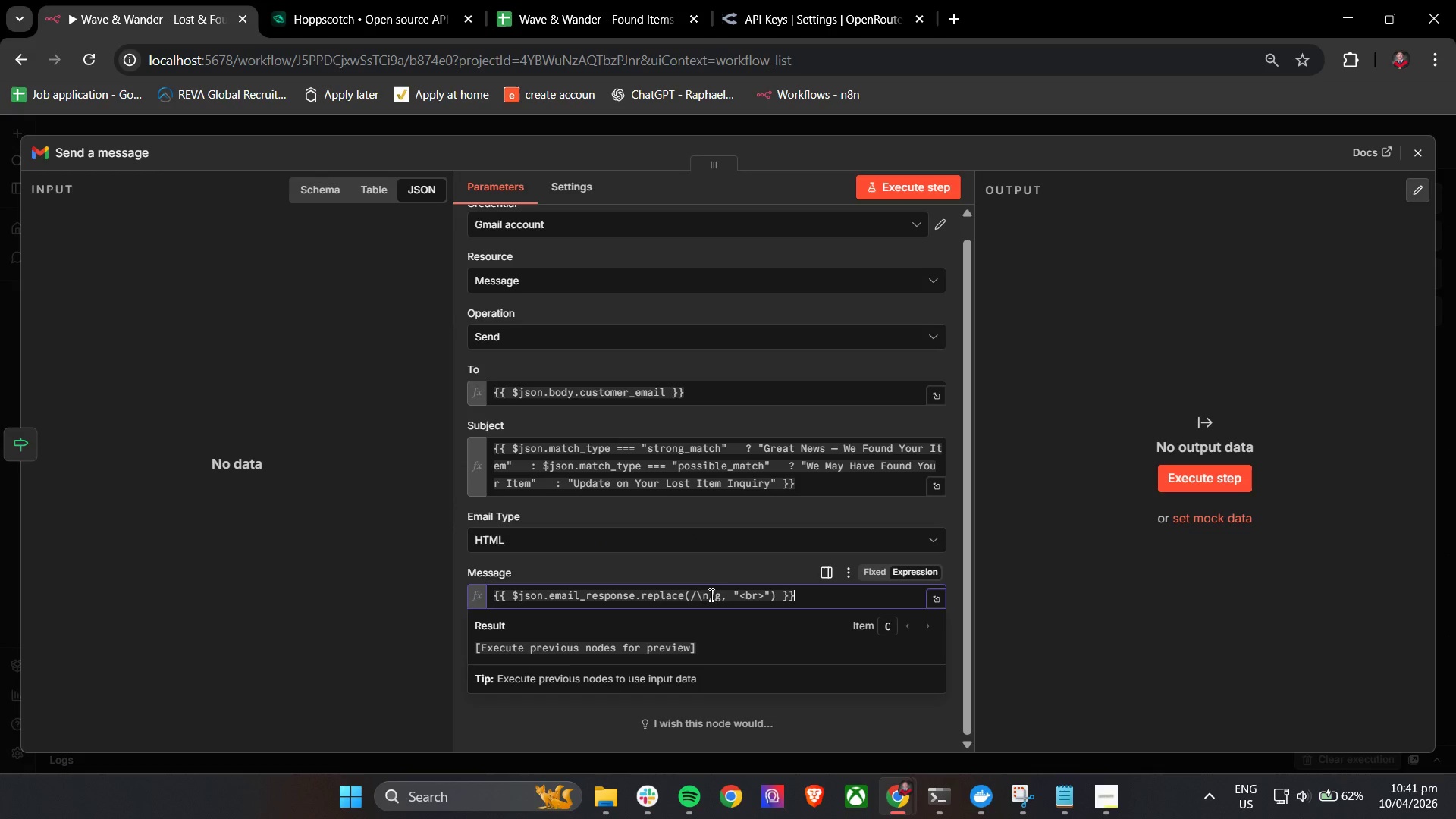 
key(Control+V)
 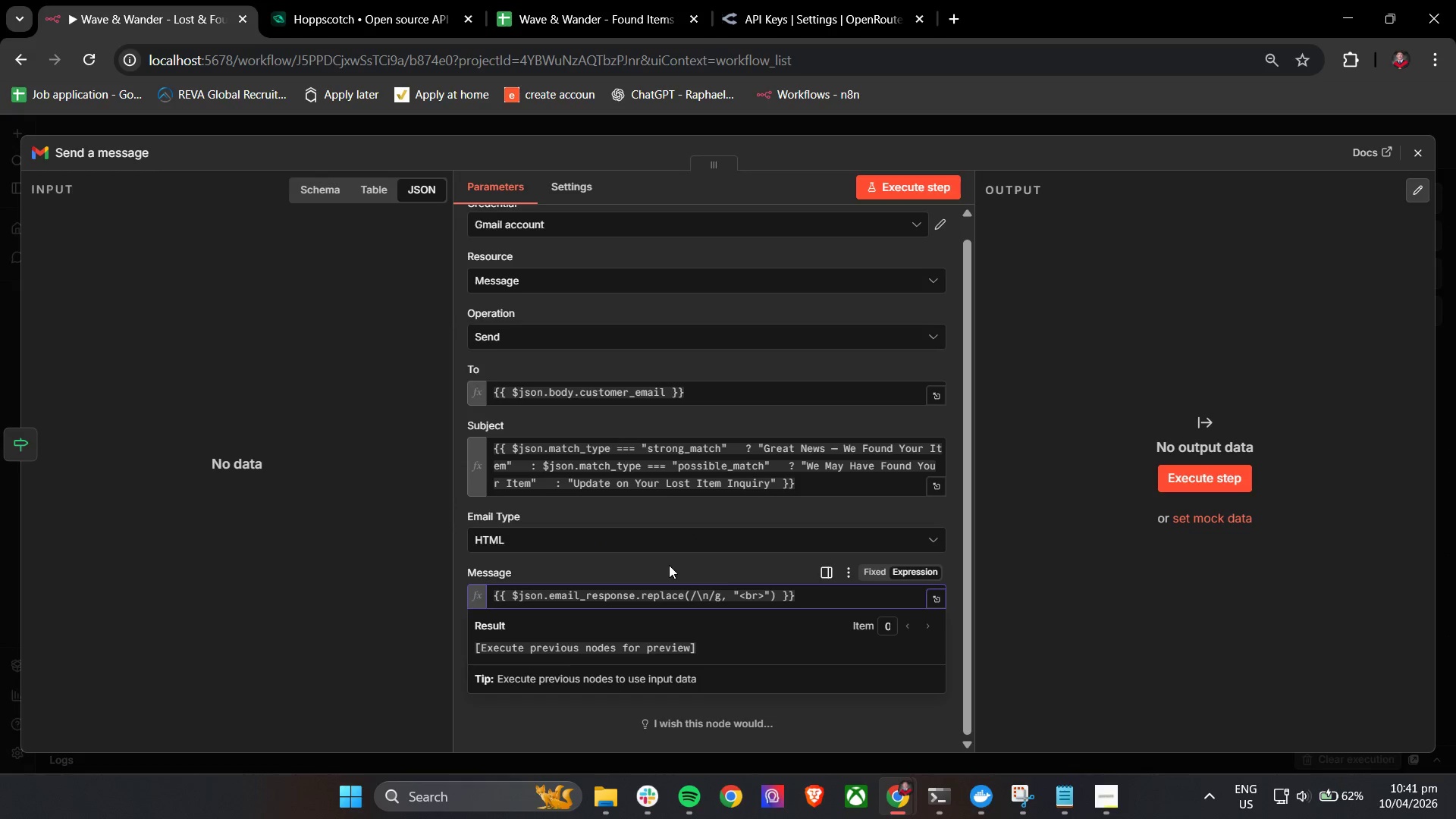 
left_click([669, 565])
 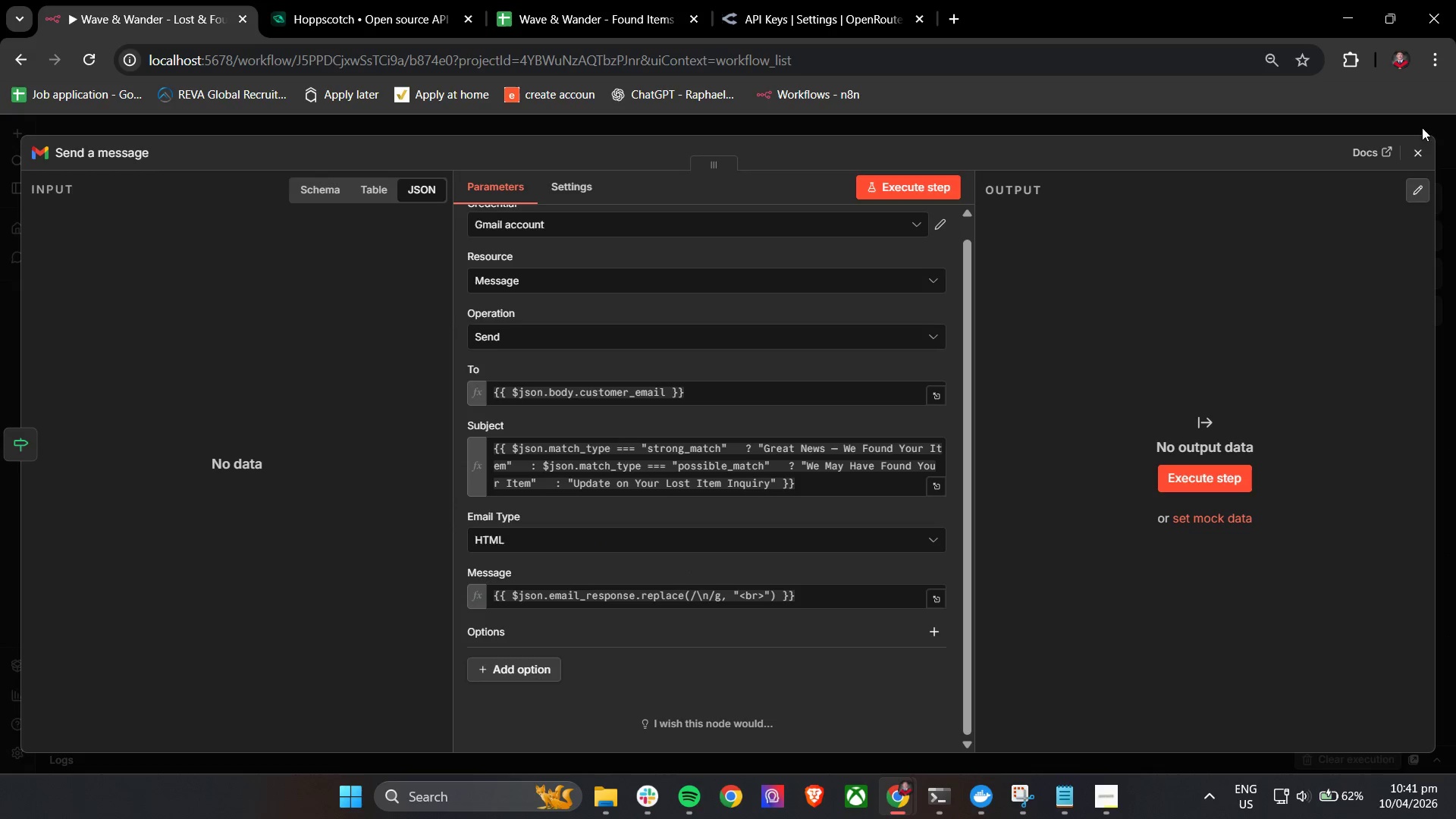 
left_click([1417, 149])
 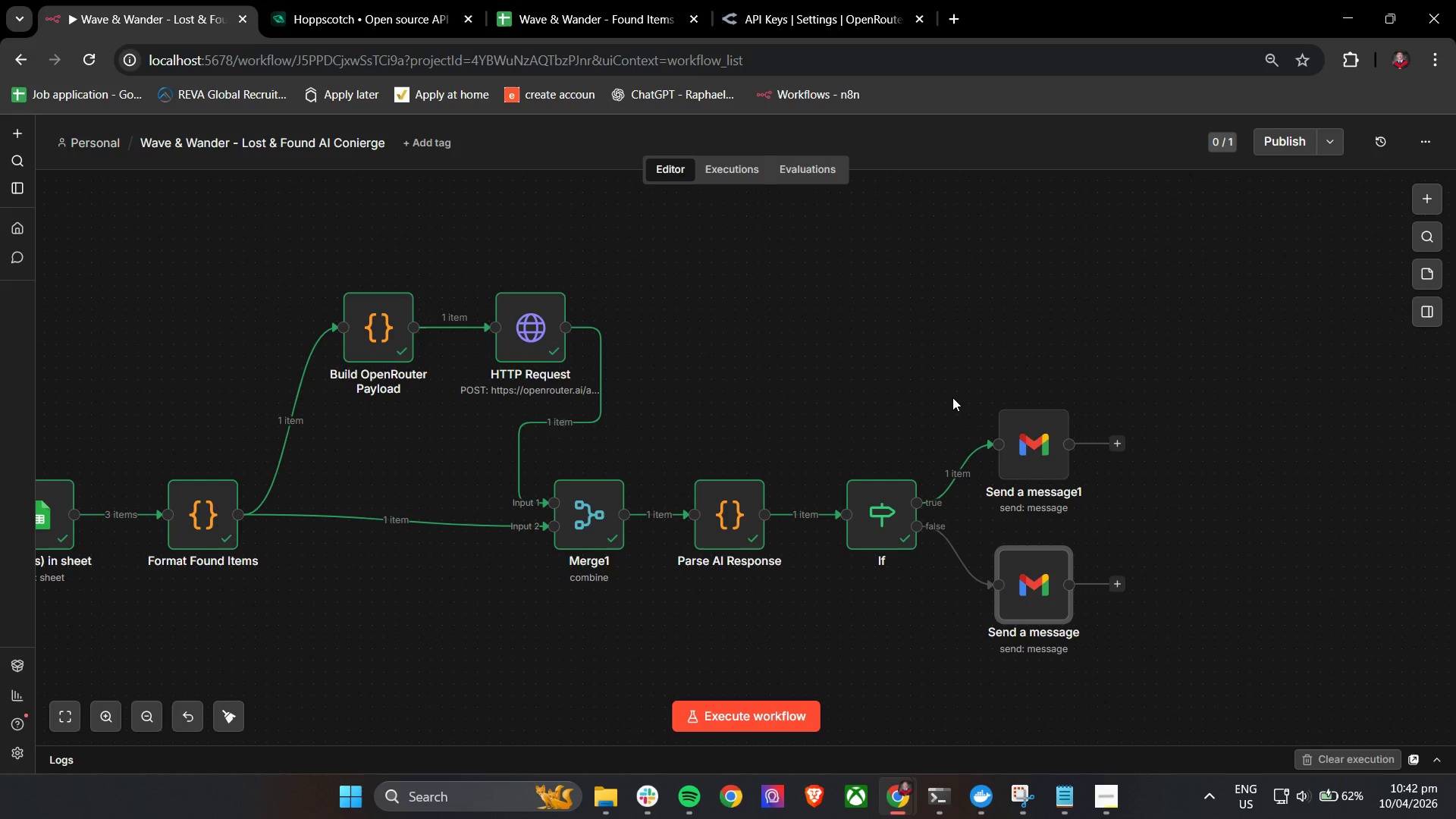 
wait(59.06)
 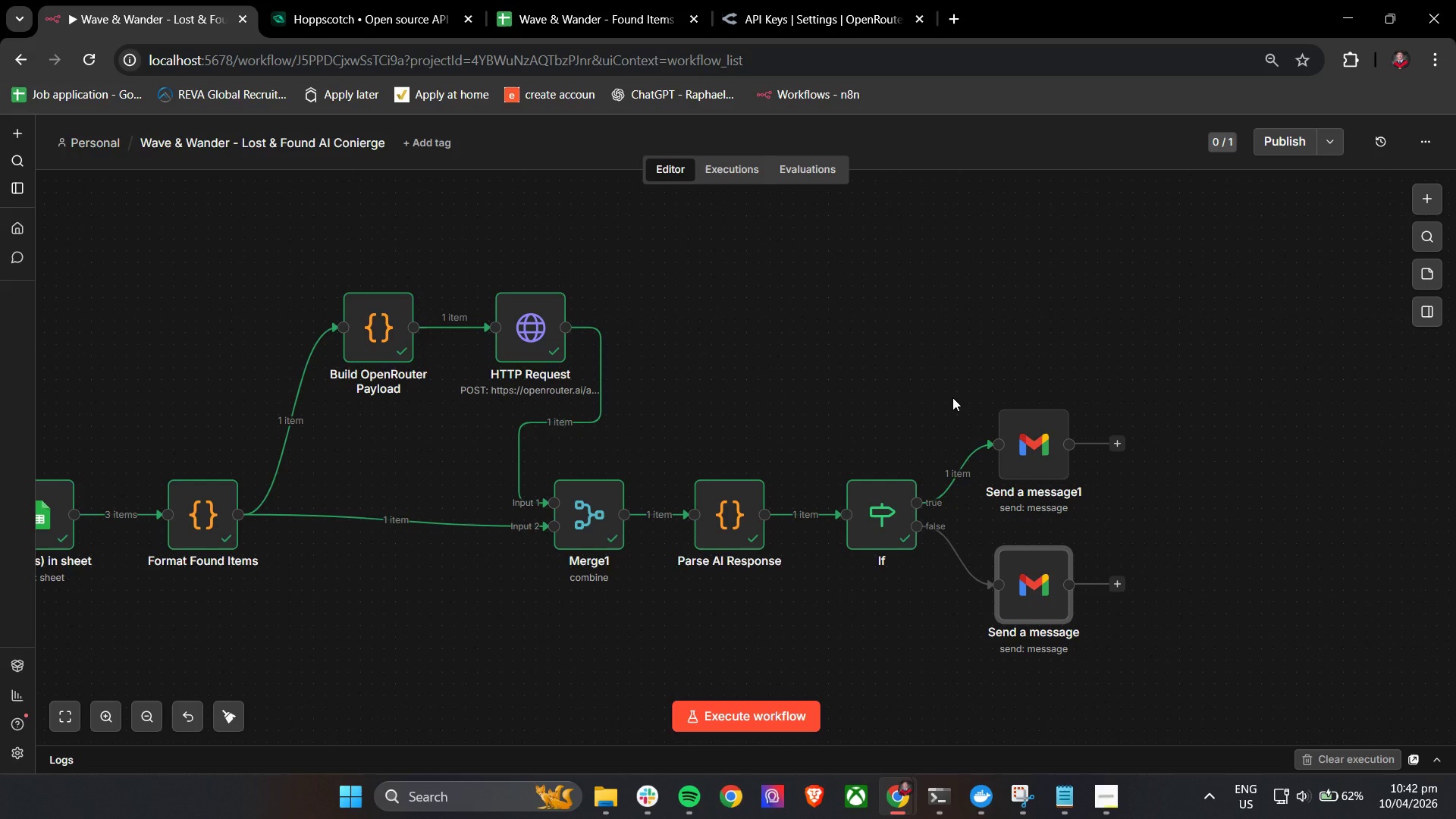 
hold_key(key=ControlLeft, duration=0.42)
left_click_drag(start_coordinate=[479, 639], to_coordinate=[610, 657])
 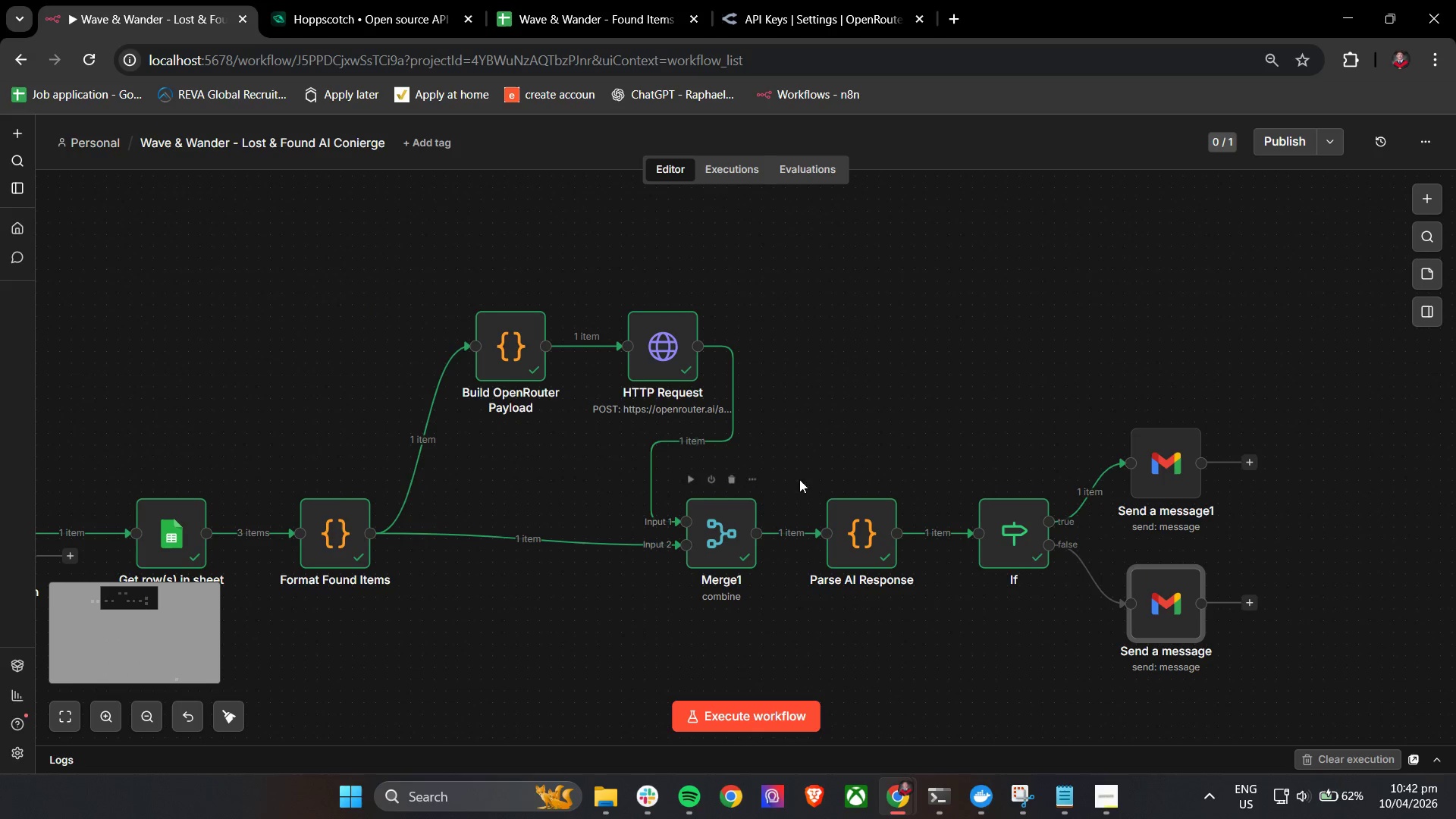 
hold_key(key=ControlLeft, duration=0.5)
 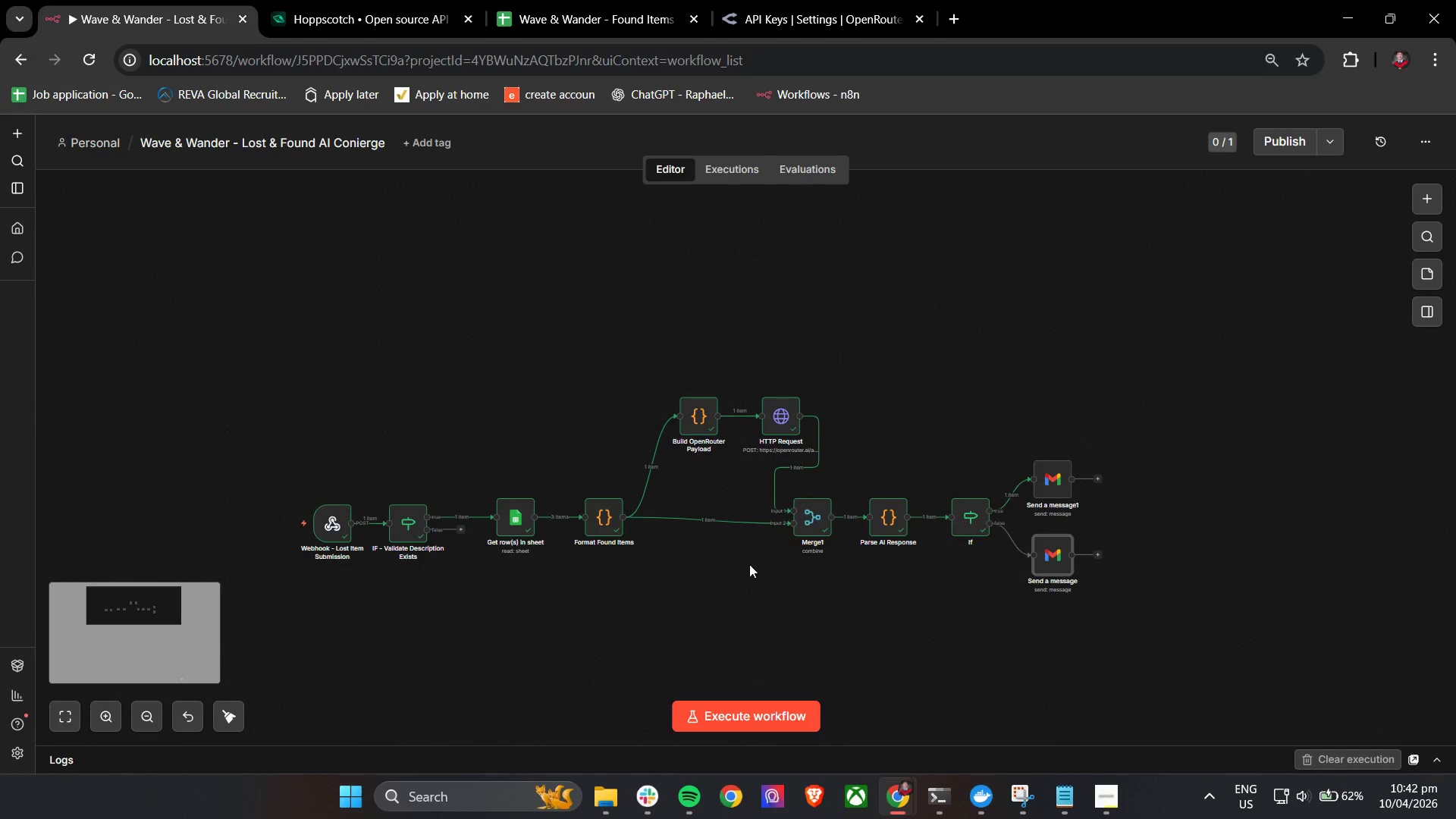 
hold_key(key=ControlLeft, duration=0.31)
 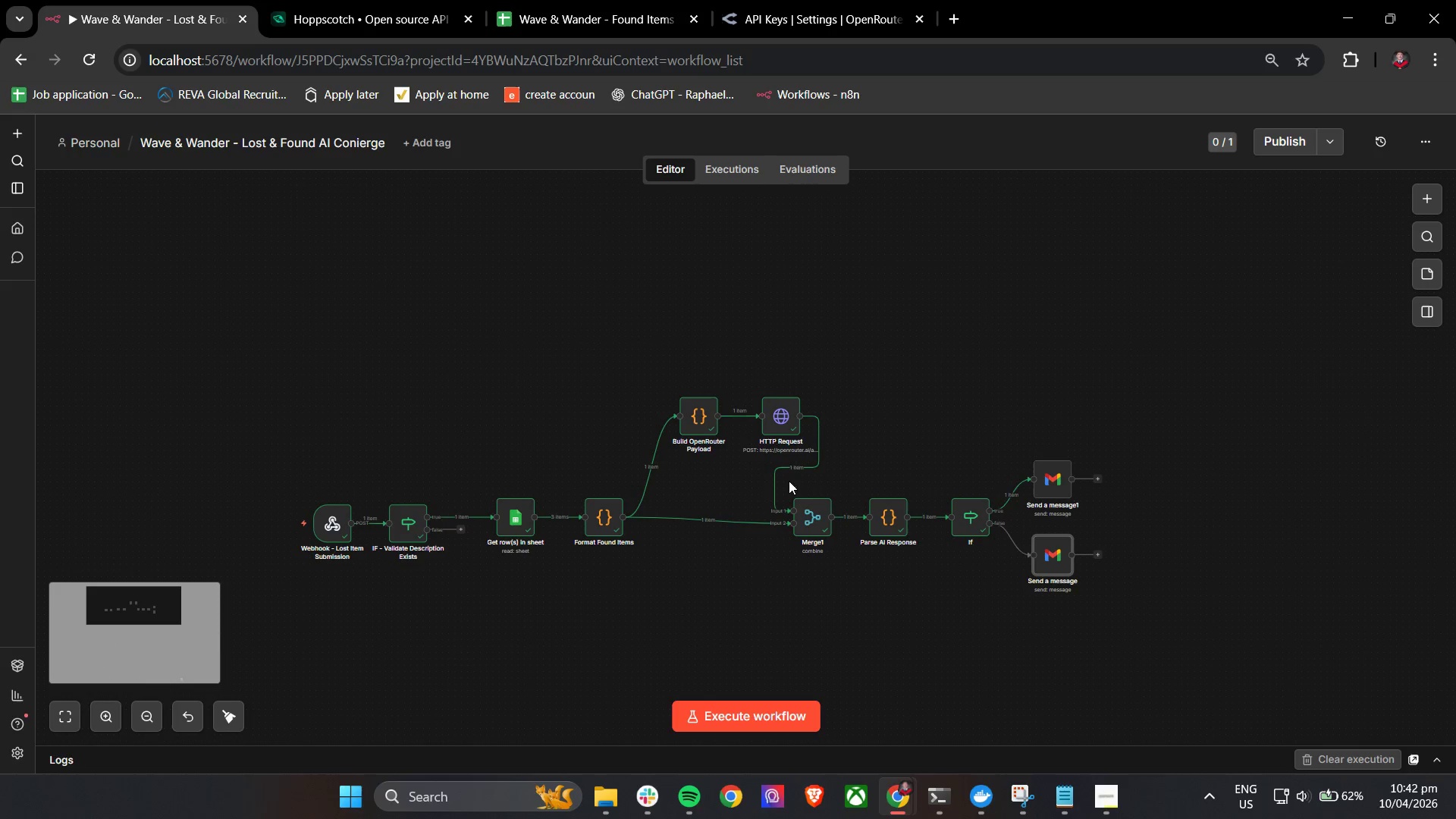 
scroll: coordinate [886, 491], scroll_direction: down, amount: 4.0
 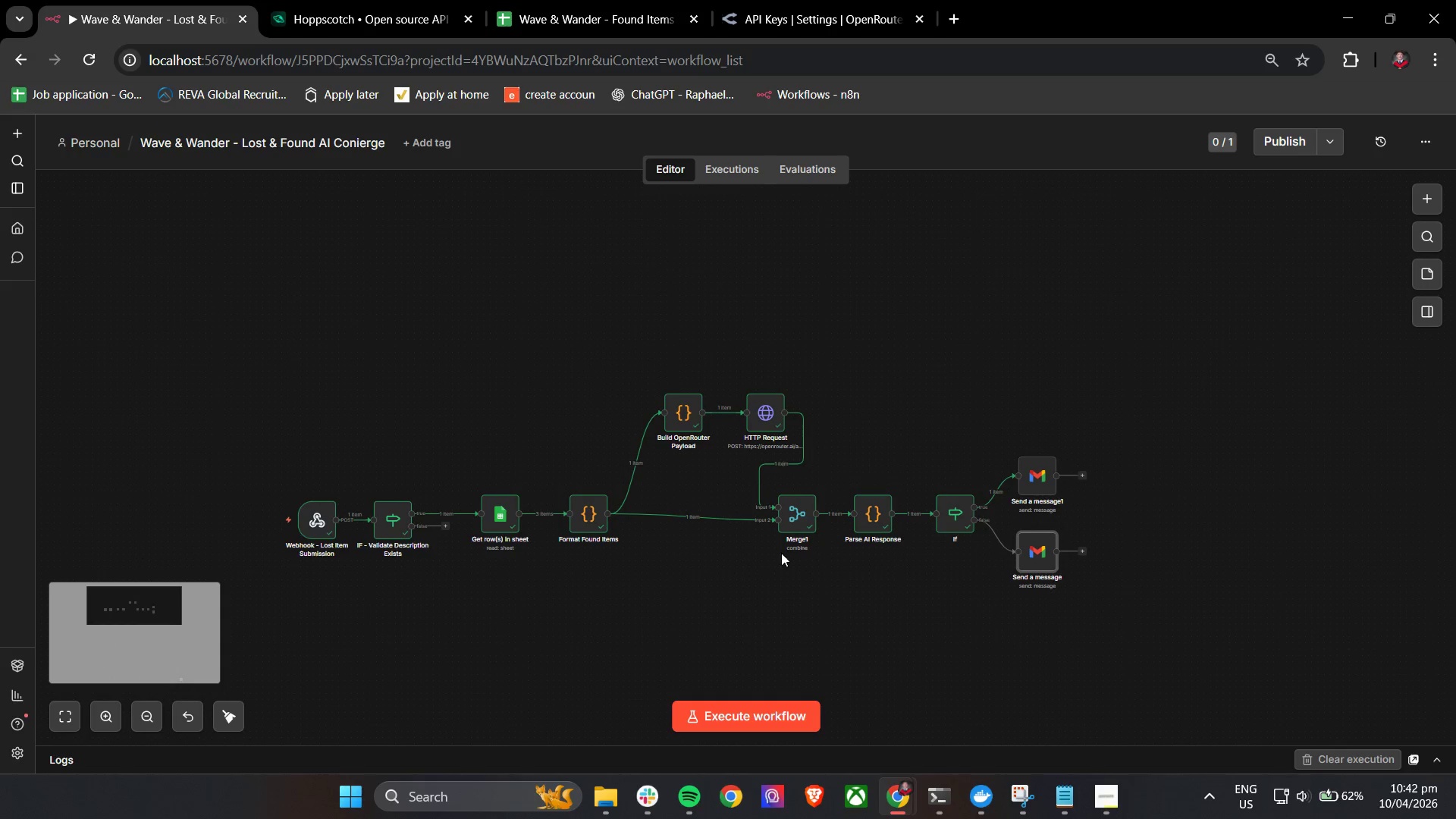 
left_click_drag(start_coordinate=[708, 572], to_coordinate=[724, 575])
 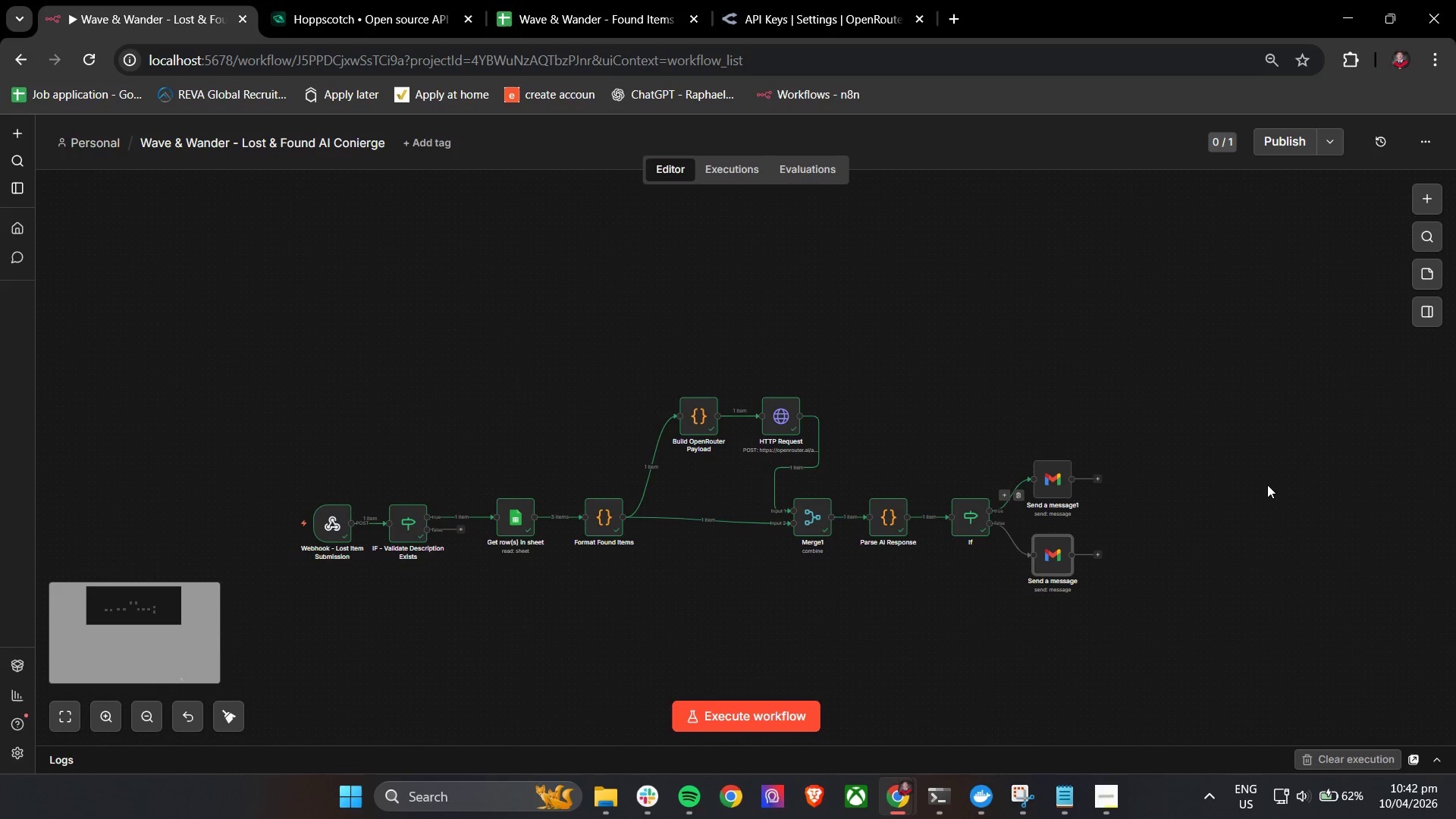 
left_click_drag(start_coordinate=[1257, 420], to_coordinate=[785, 607])
 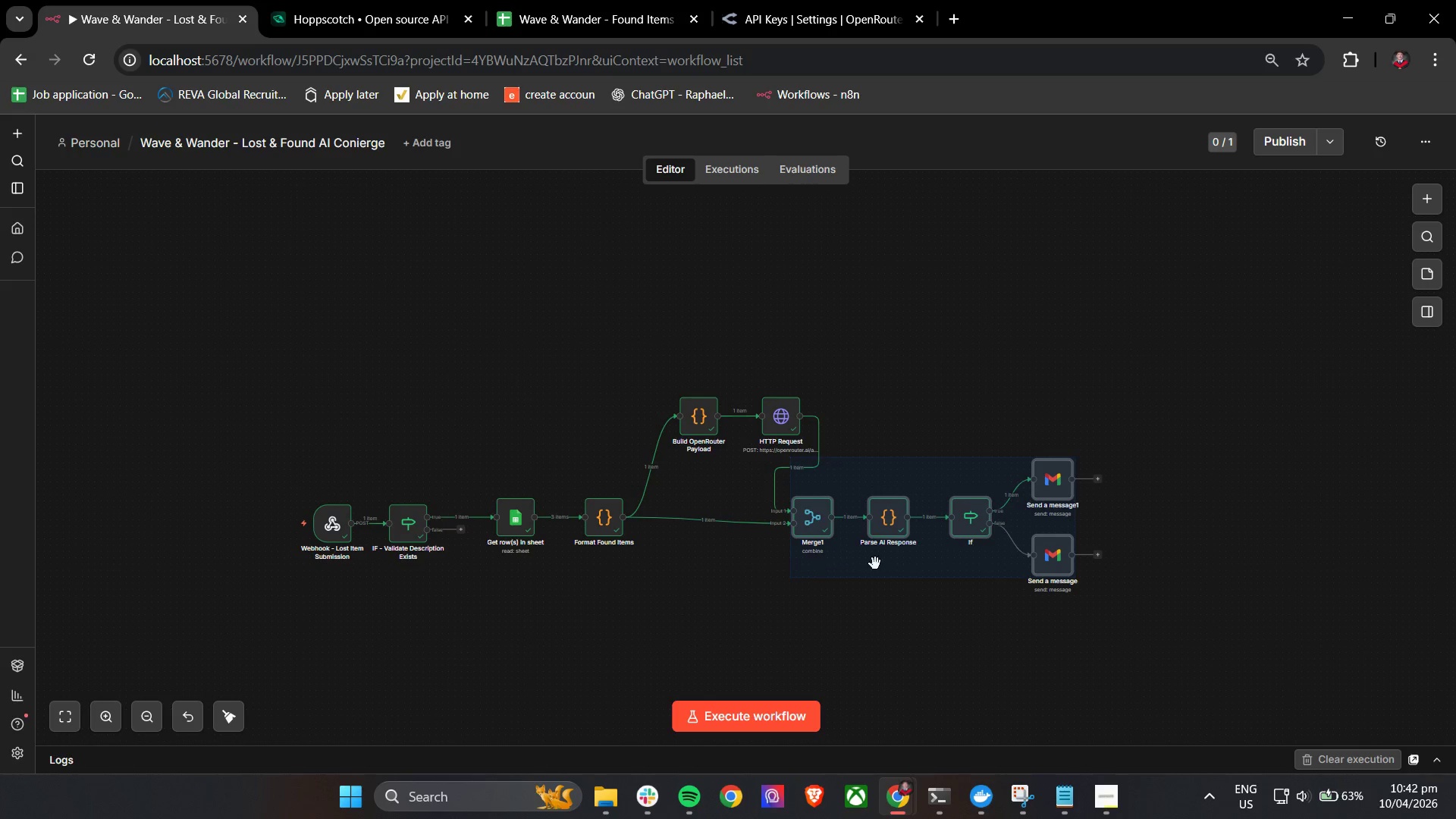 
left_click_drag(start_coordinate=[884, 563], to_coordinate=[950, 560])
 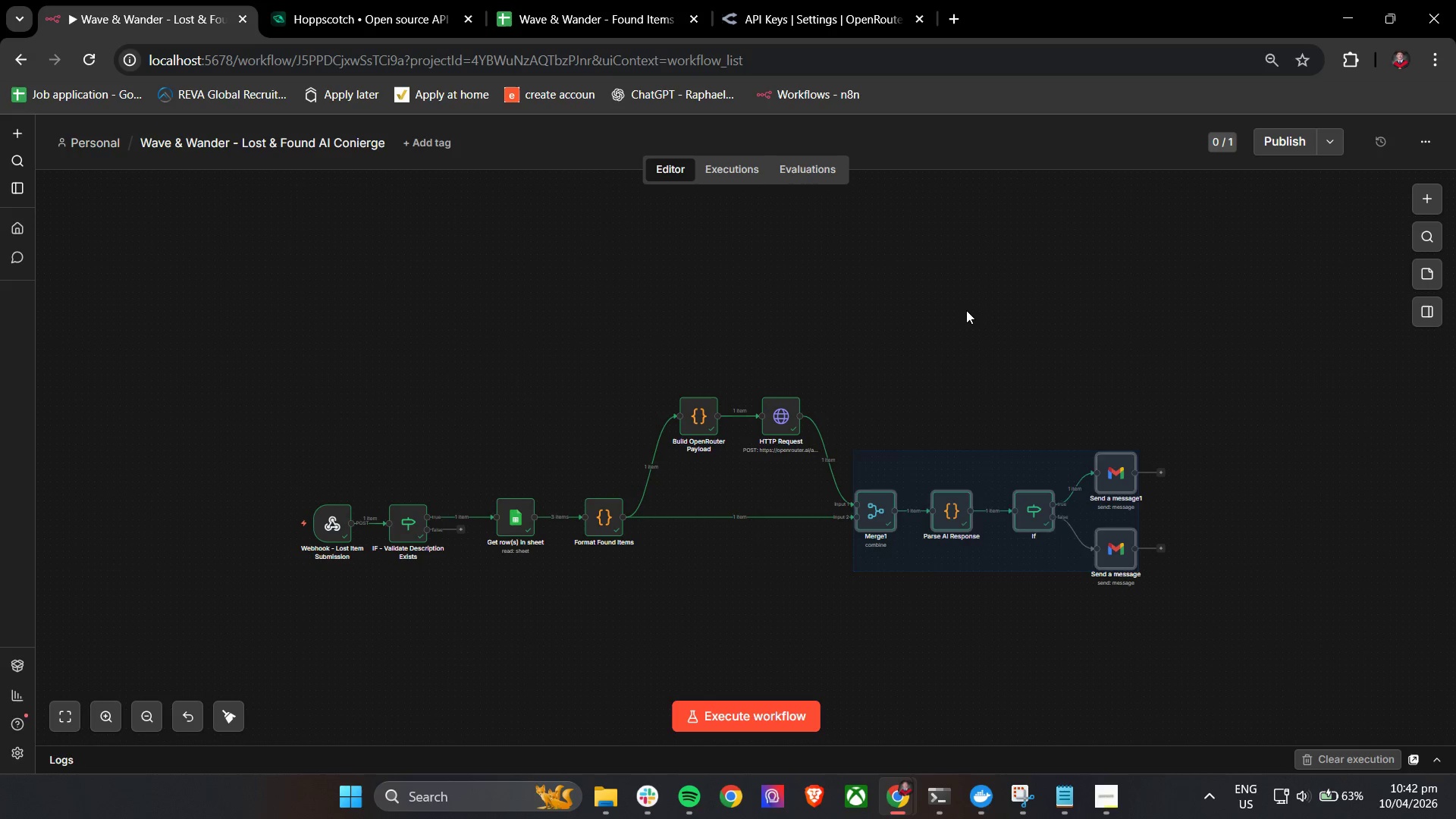 
left_click([966, 310])
 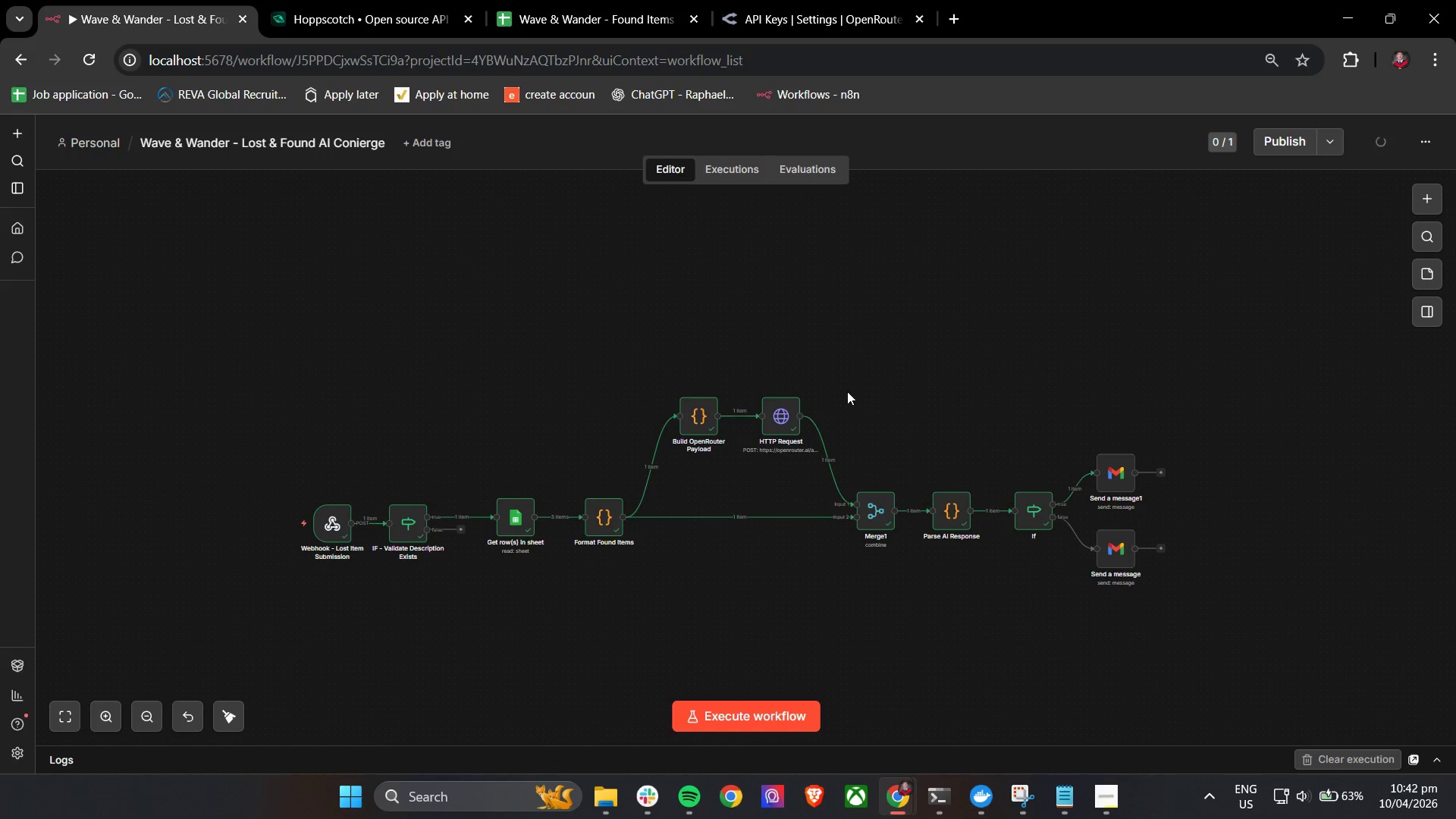 
left_click([358, 0])
 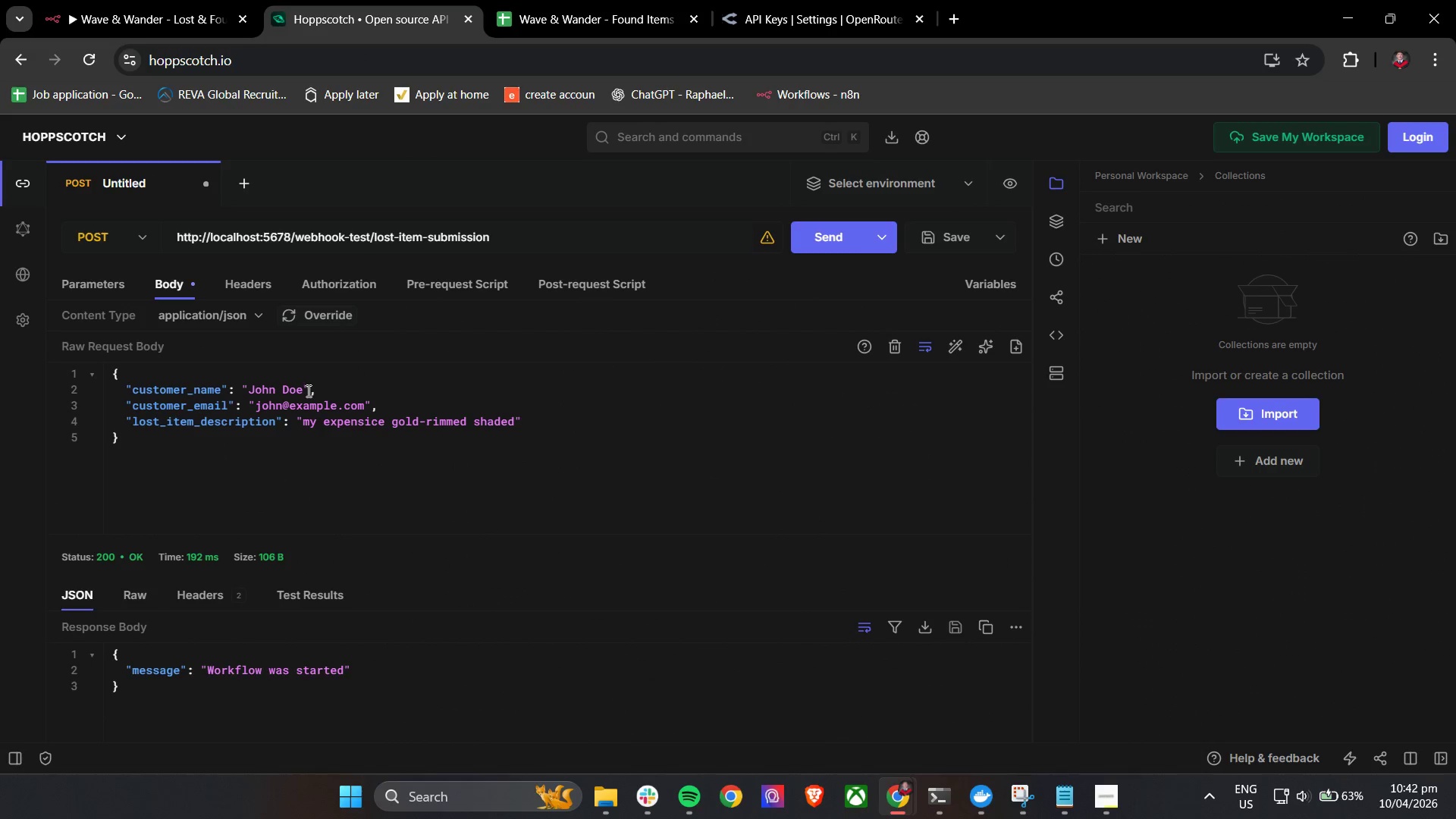 
left_click_drag(start_coordinate=[305, 390], to_coordinate=[251, 394])
 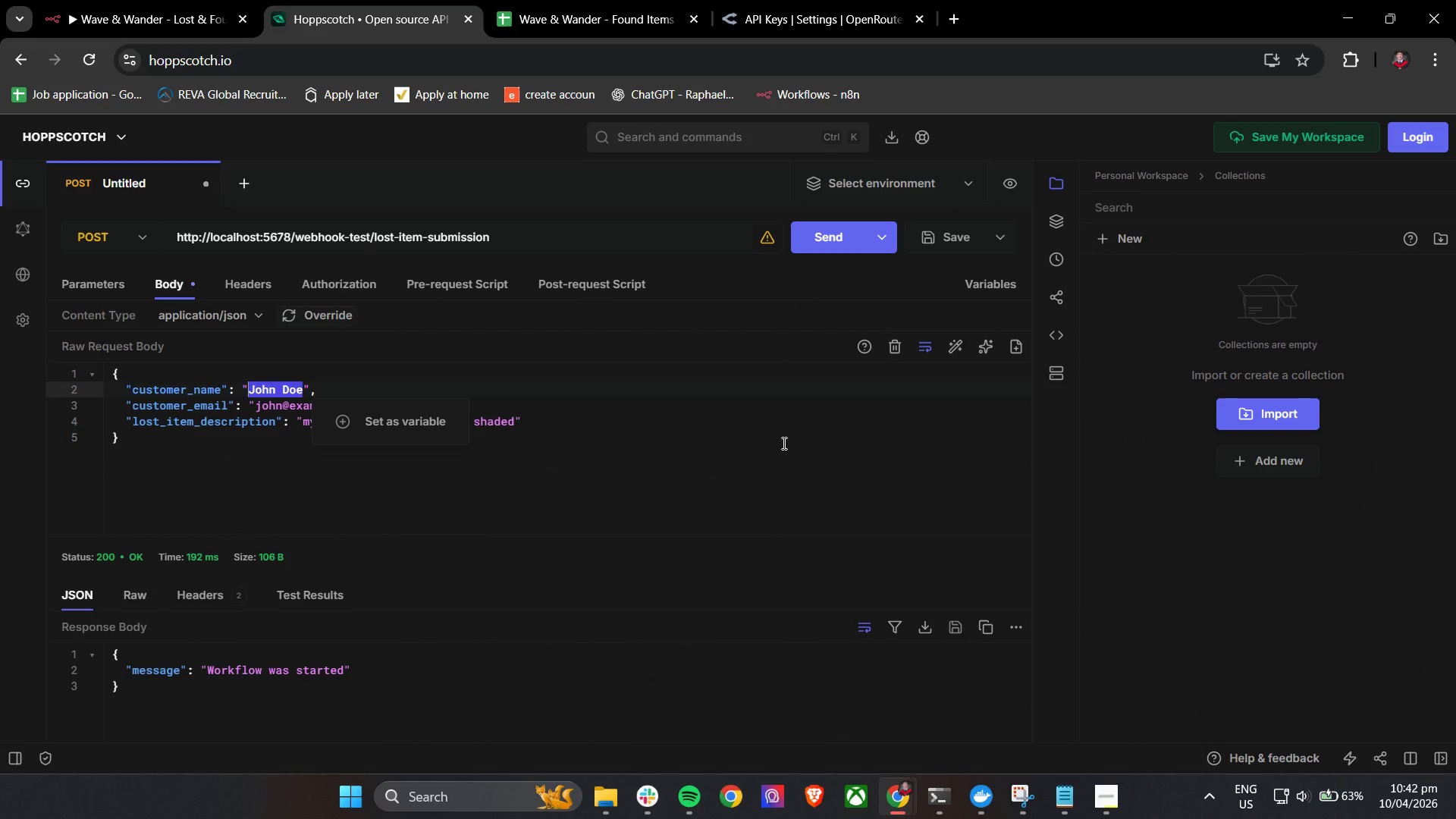 
type(John Carter)
 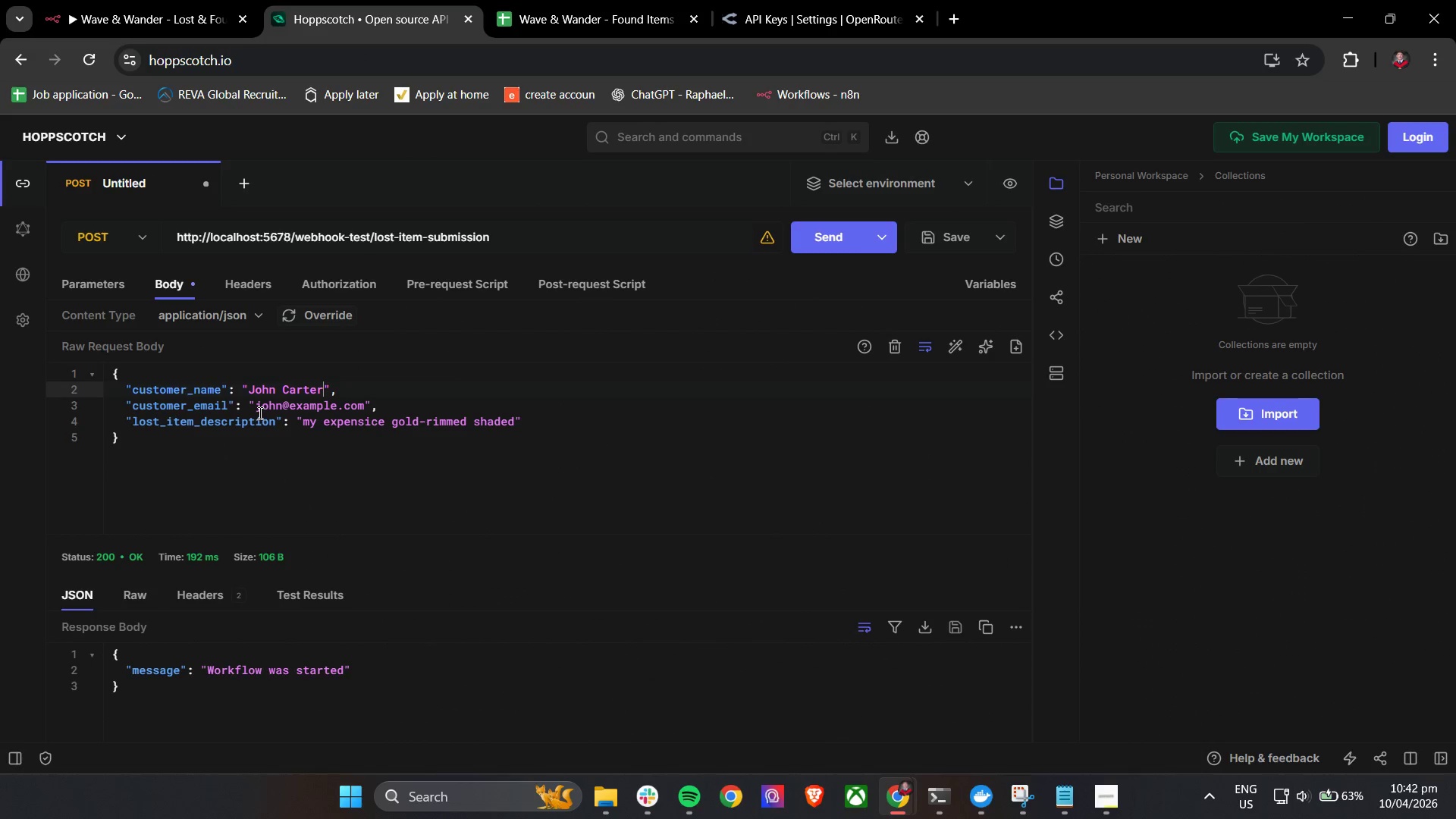 
left_click_drag(start_coordinate=[257, 410], to_coordinate=[366, 409])
 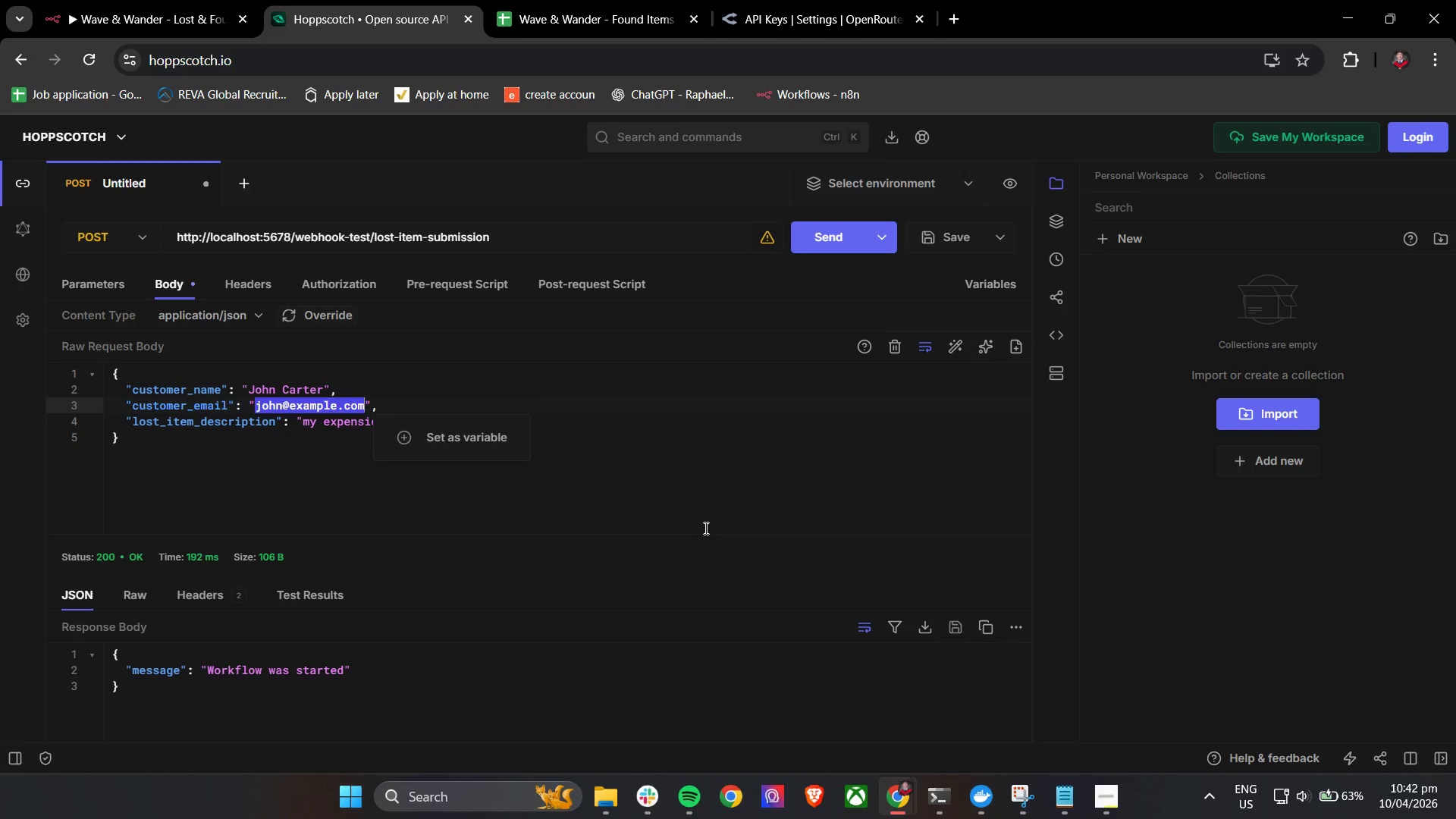 
type(john.carter@test)
key(Backspace)
key(Backspace)
key(Backspace)
key(Backspace)
key(Backspace)
type(.test@gmail.com)
 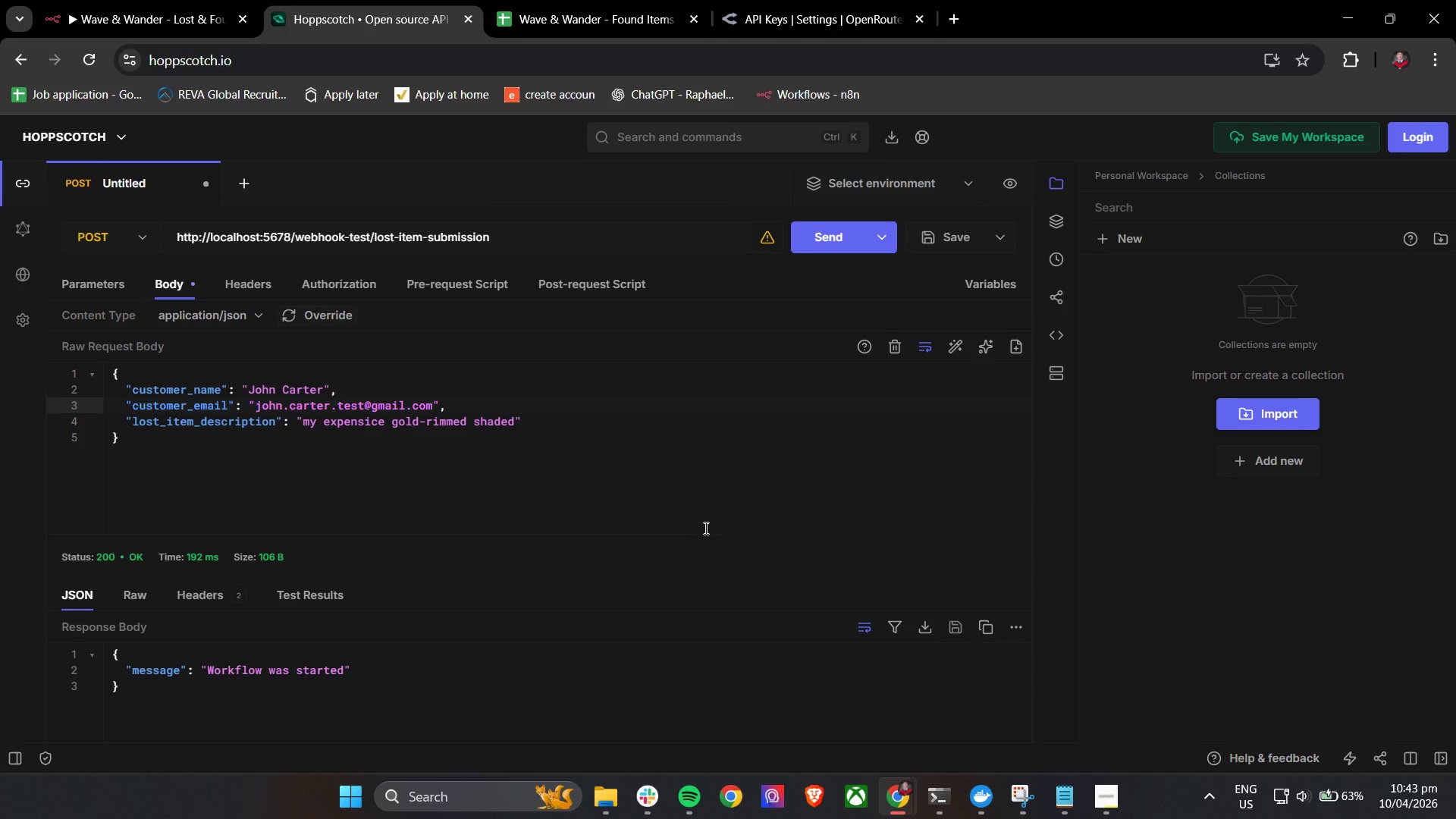 
wait(9.56)
 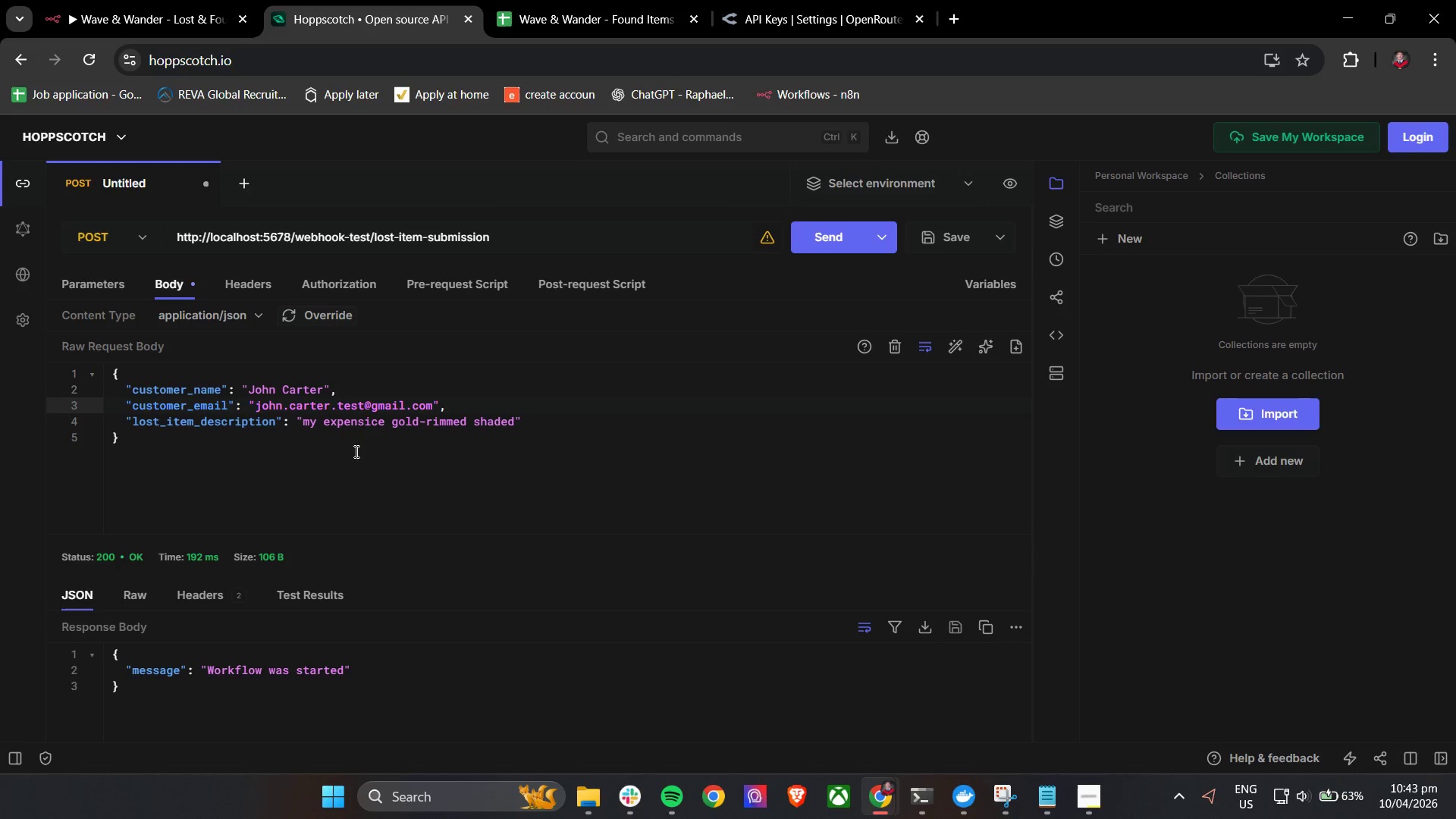 
left_click_drag(start_coordinate=[304, 427], to_coordinate=[517, 425])
 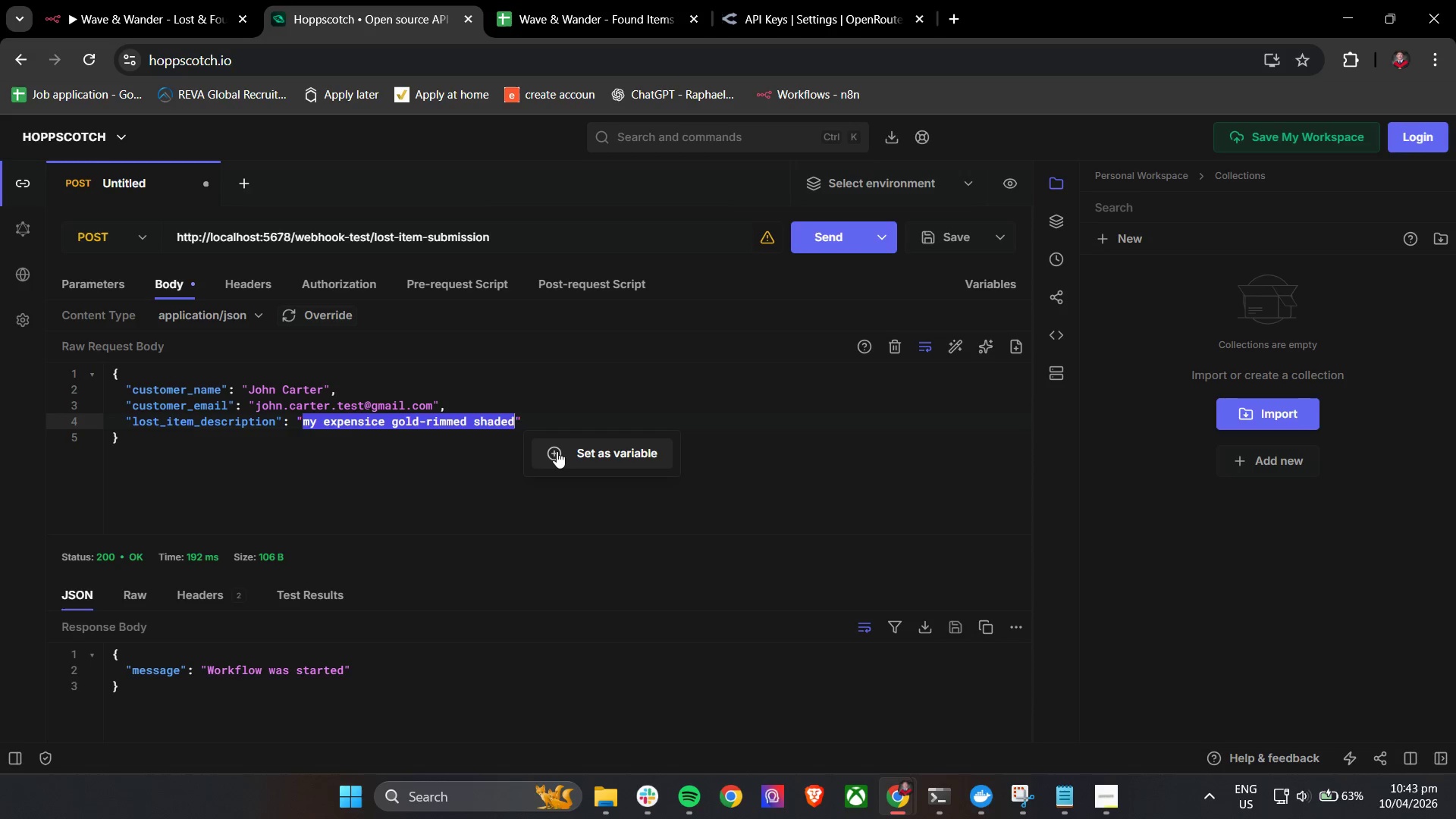 
key(Backspace)
type(Black Leathe)
key(Backspace)
key(Backspace)
key(Backspace)
key(Backspace)
key(Backspace)
key(Backspace)
type(leather wallet with multiple cards and sam)
key(Backspace)
key(Backspace)
type(mall silver logo)
 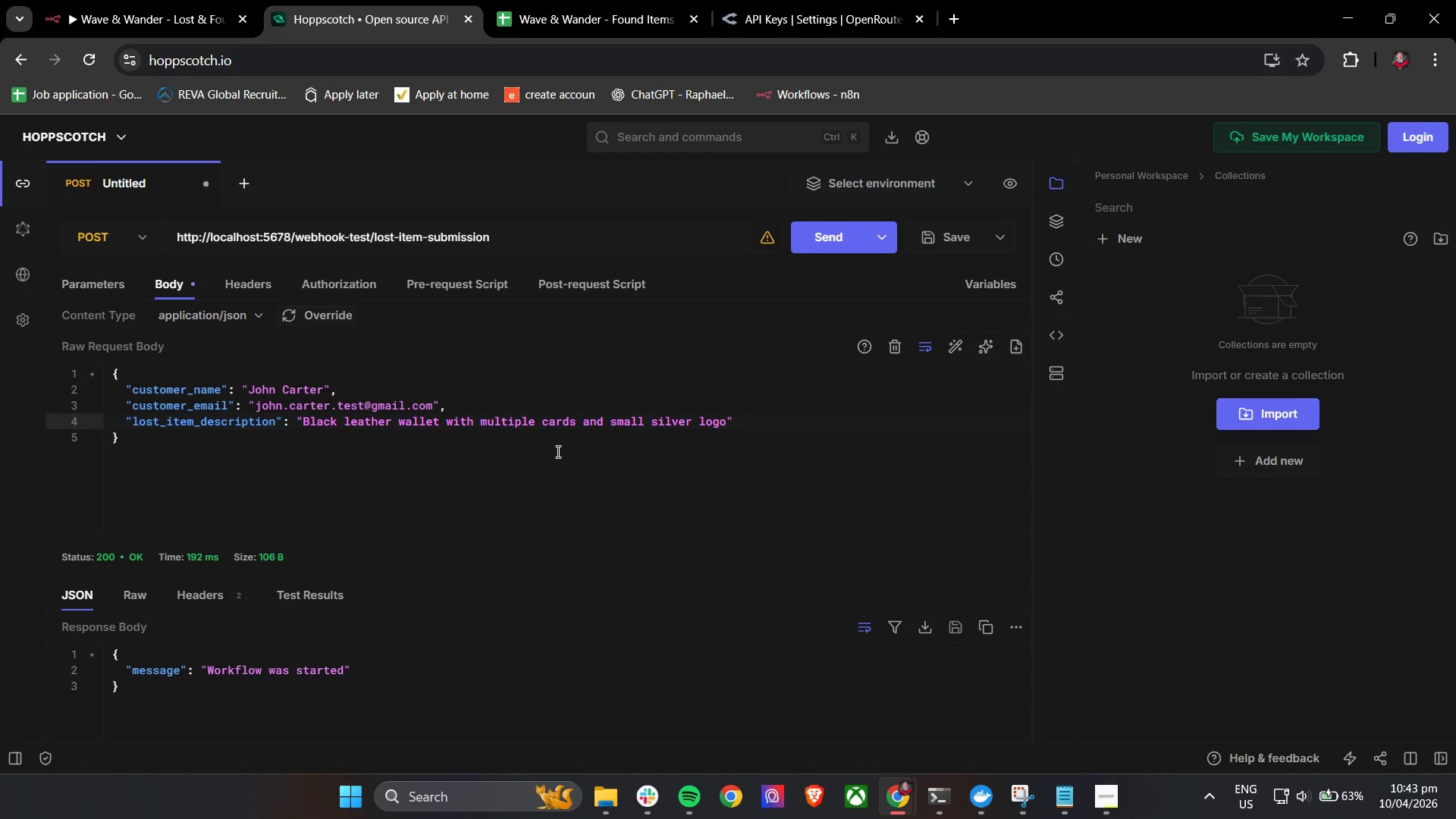 
left_click([512, 193])
 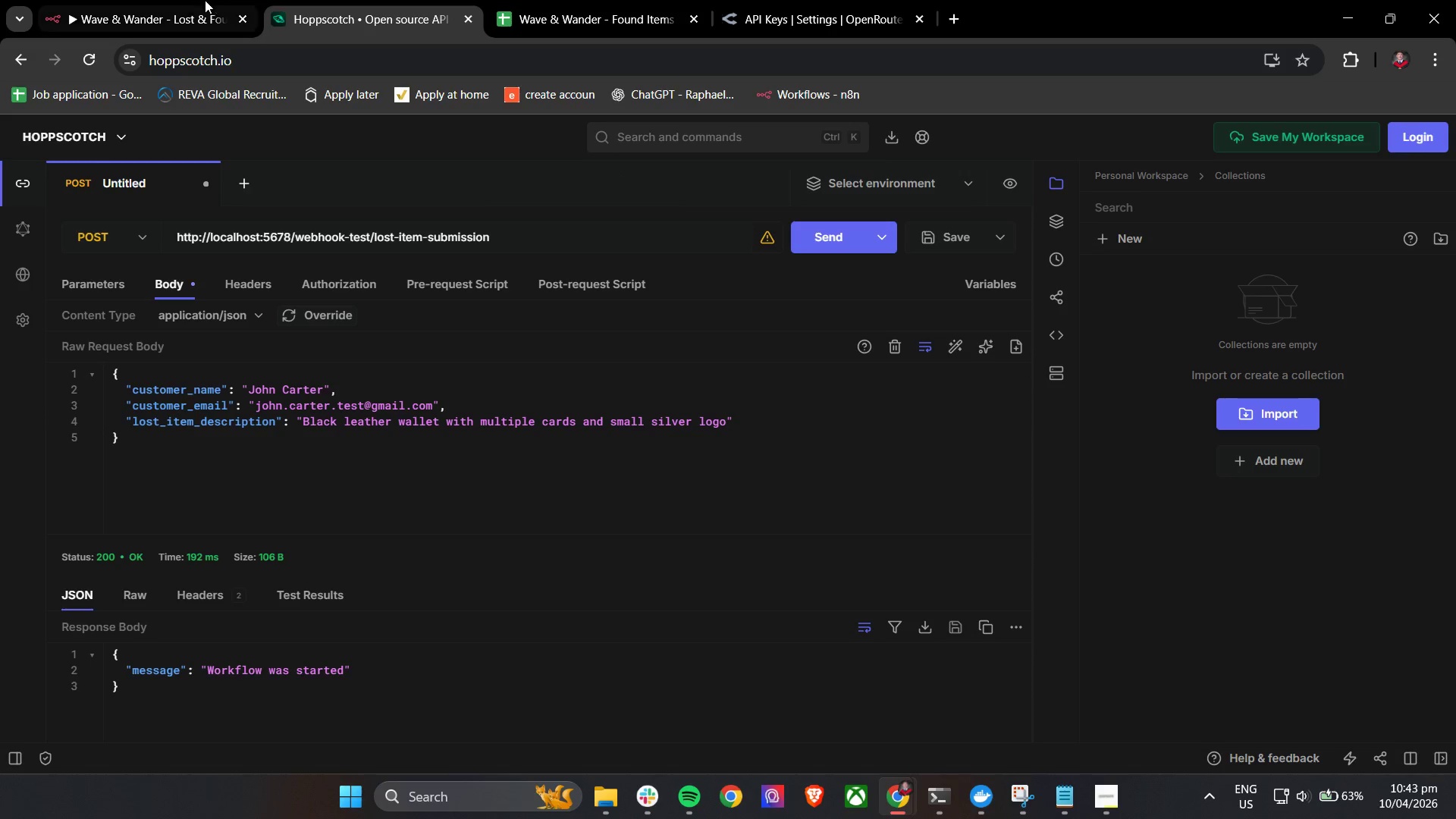 
left_click([142, 0])
 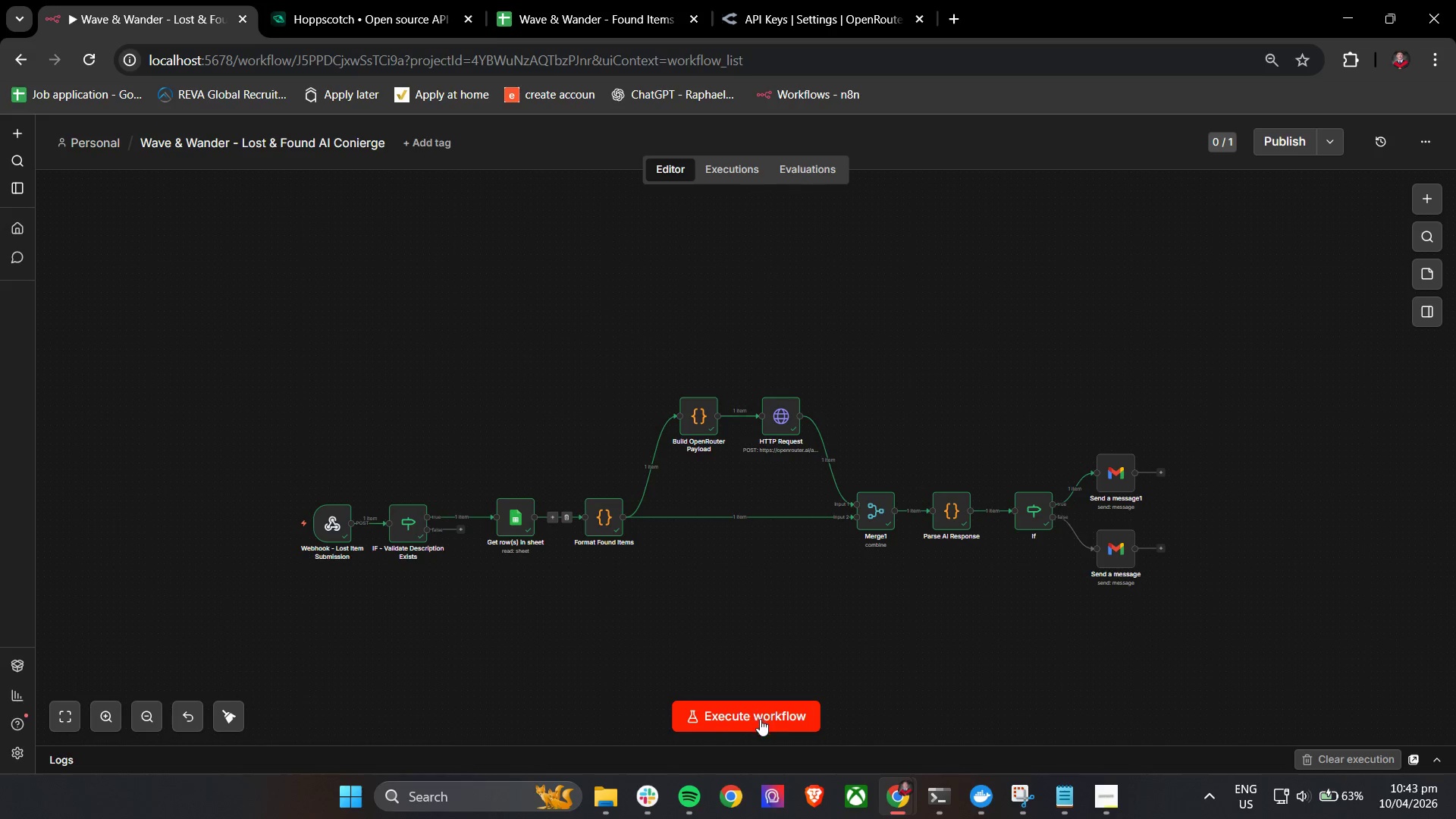 
left_click([760, 719])
 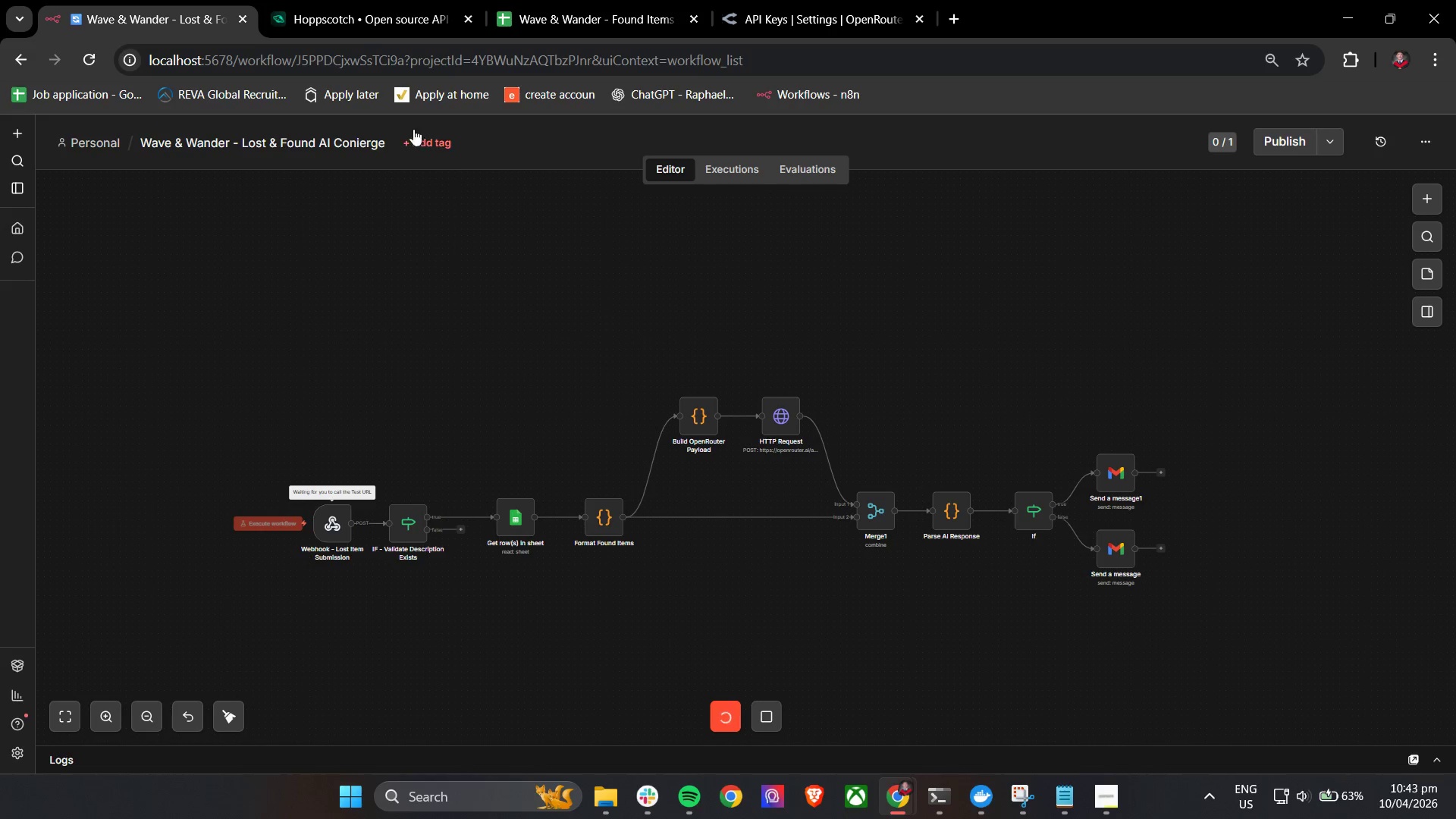 
left_click([349, 0])
 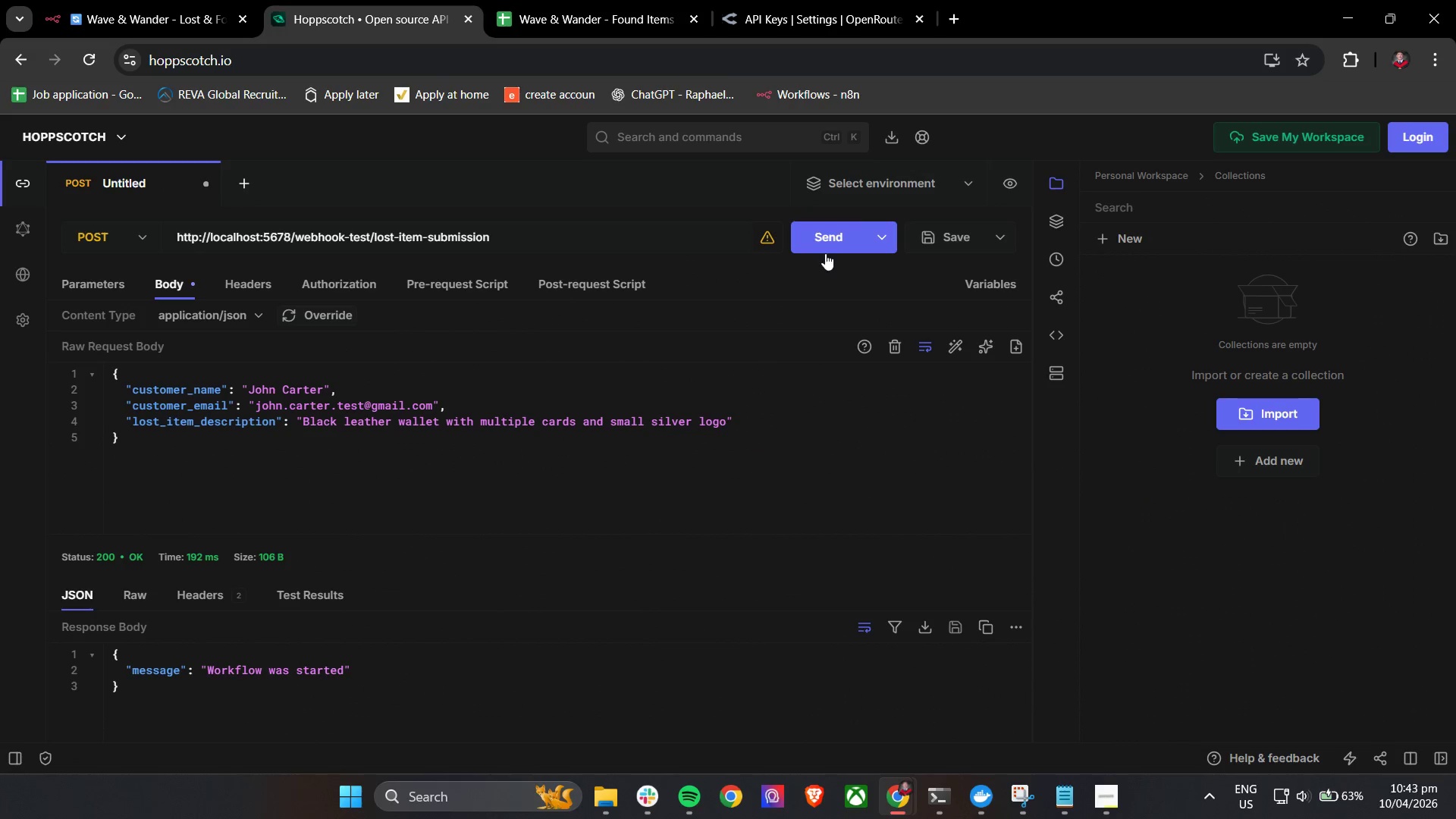 
left_click([827, 241])
 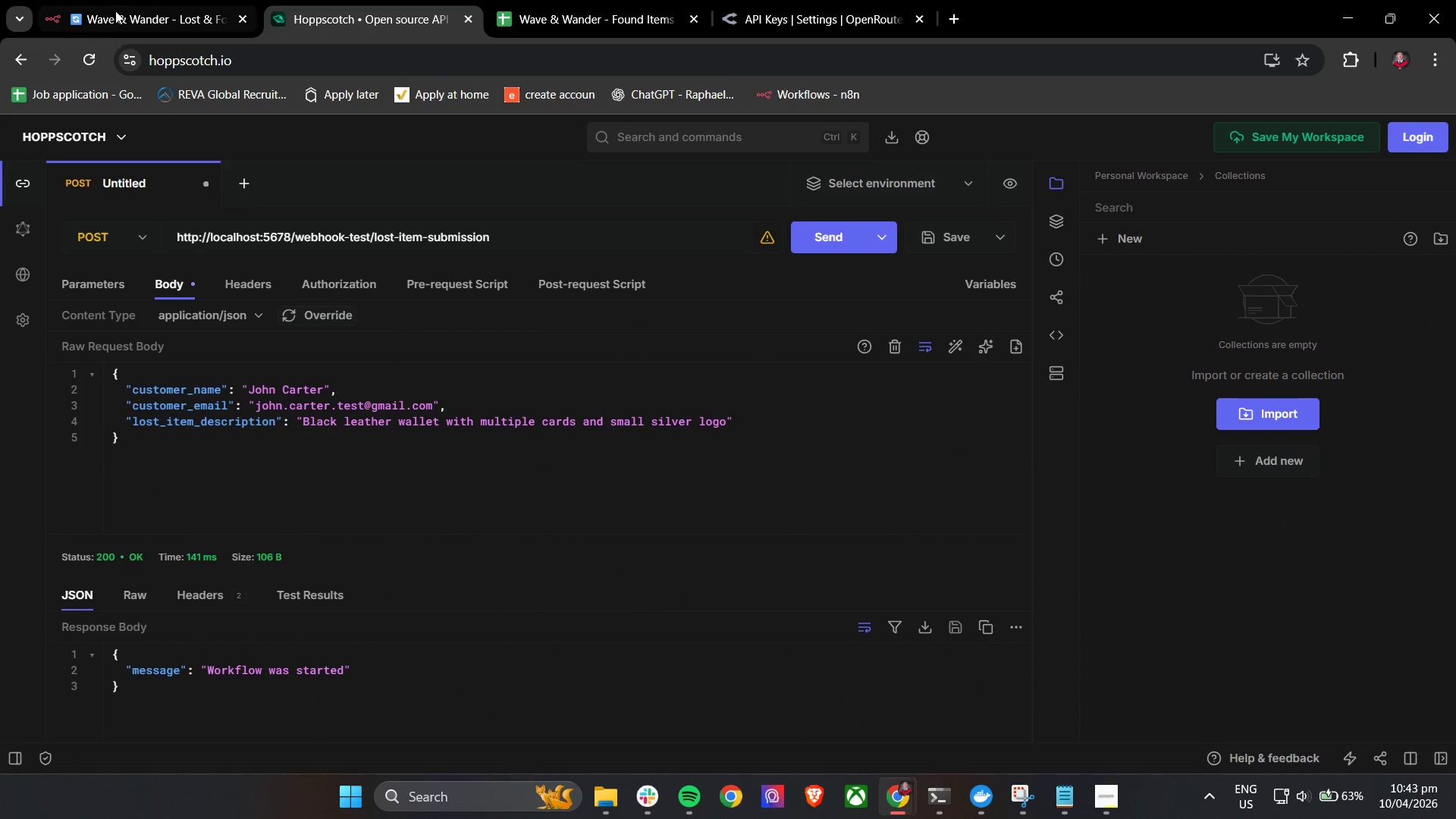 
left_click([136, 0])
 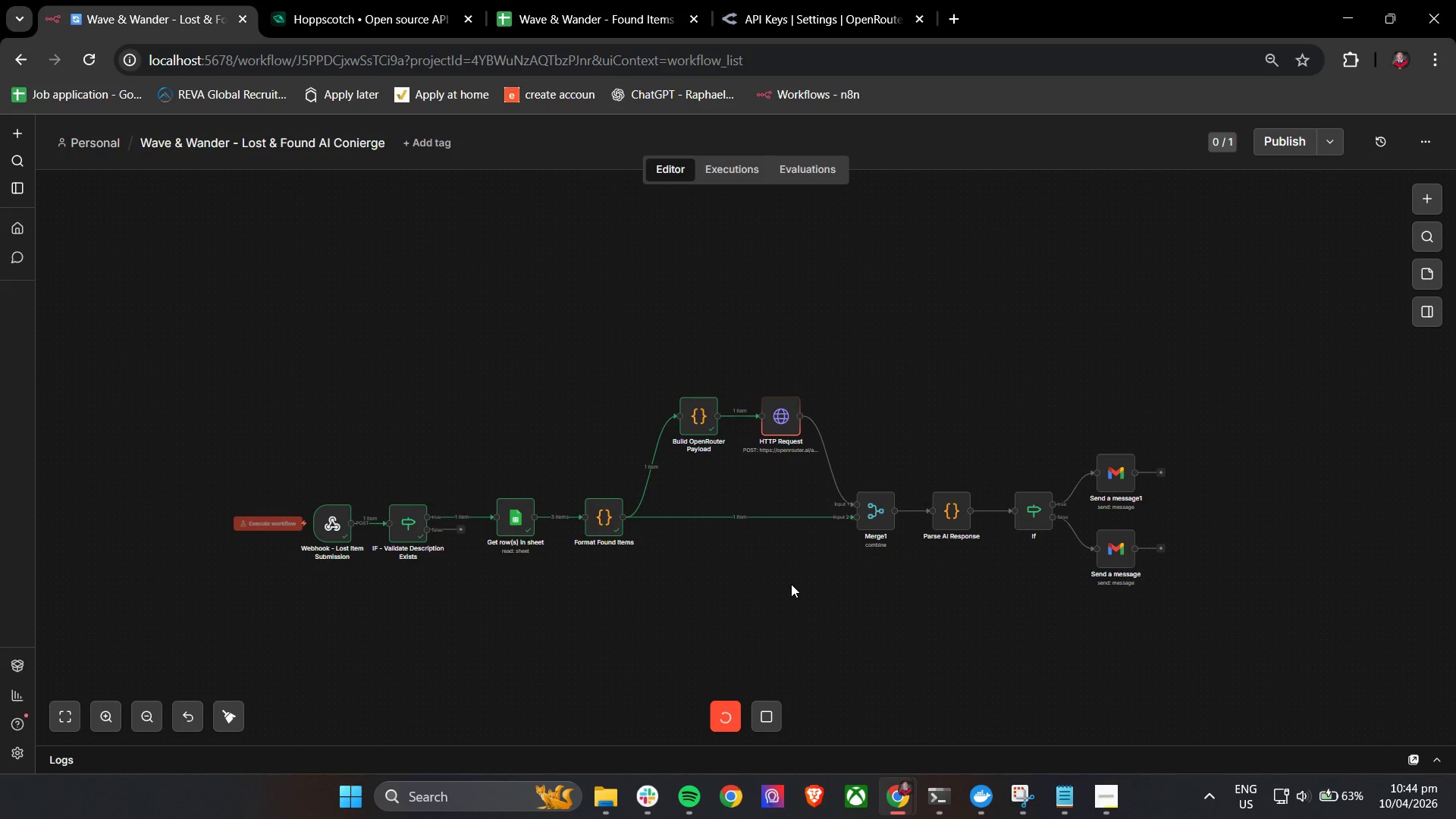 
wait(14.05)
 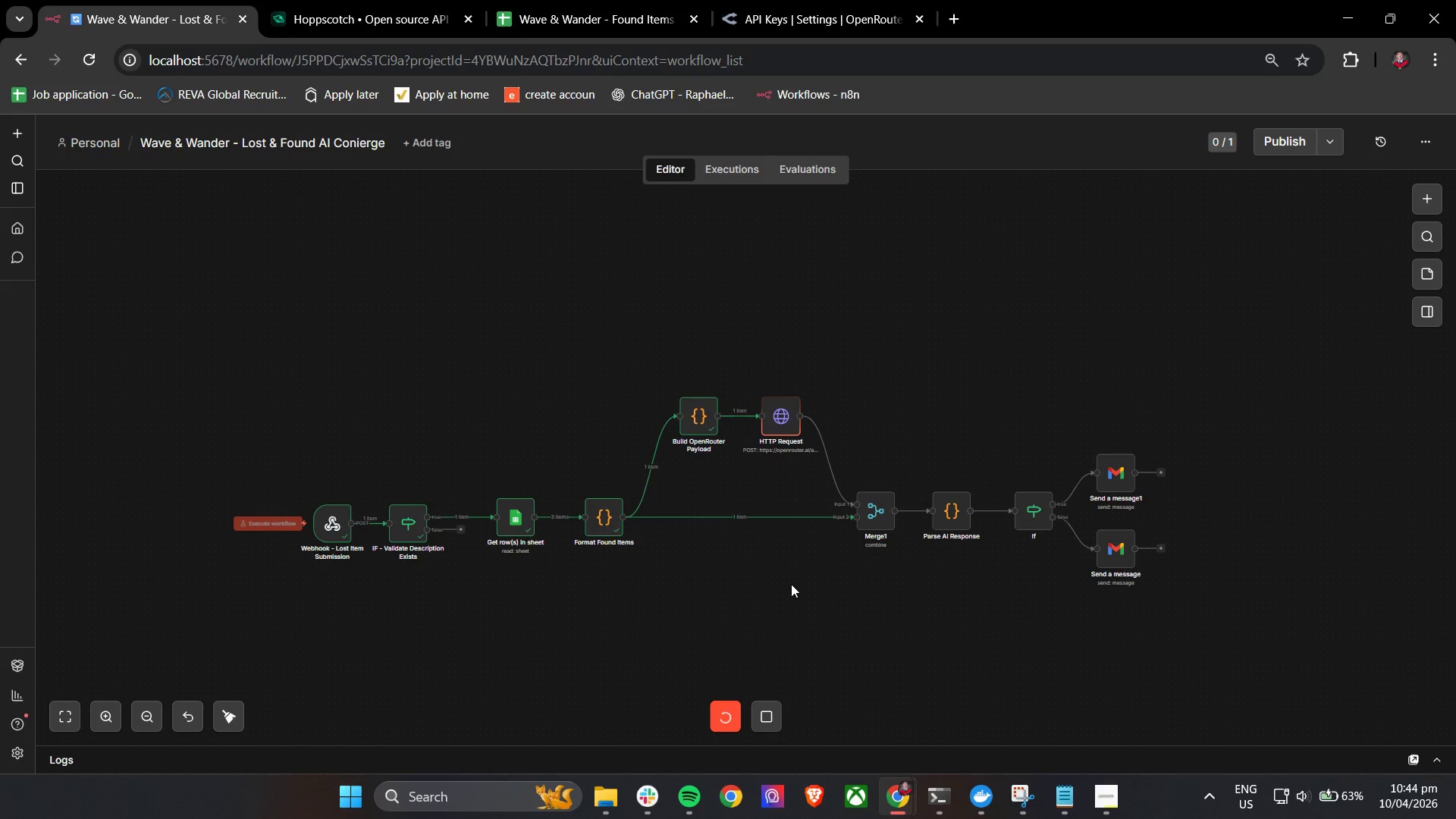 
double_click([1109, 547])
 